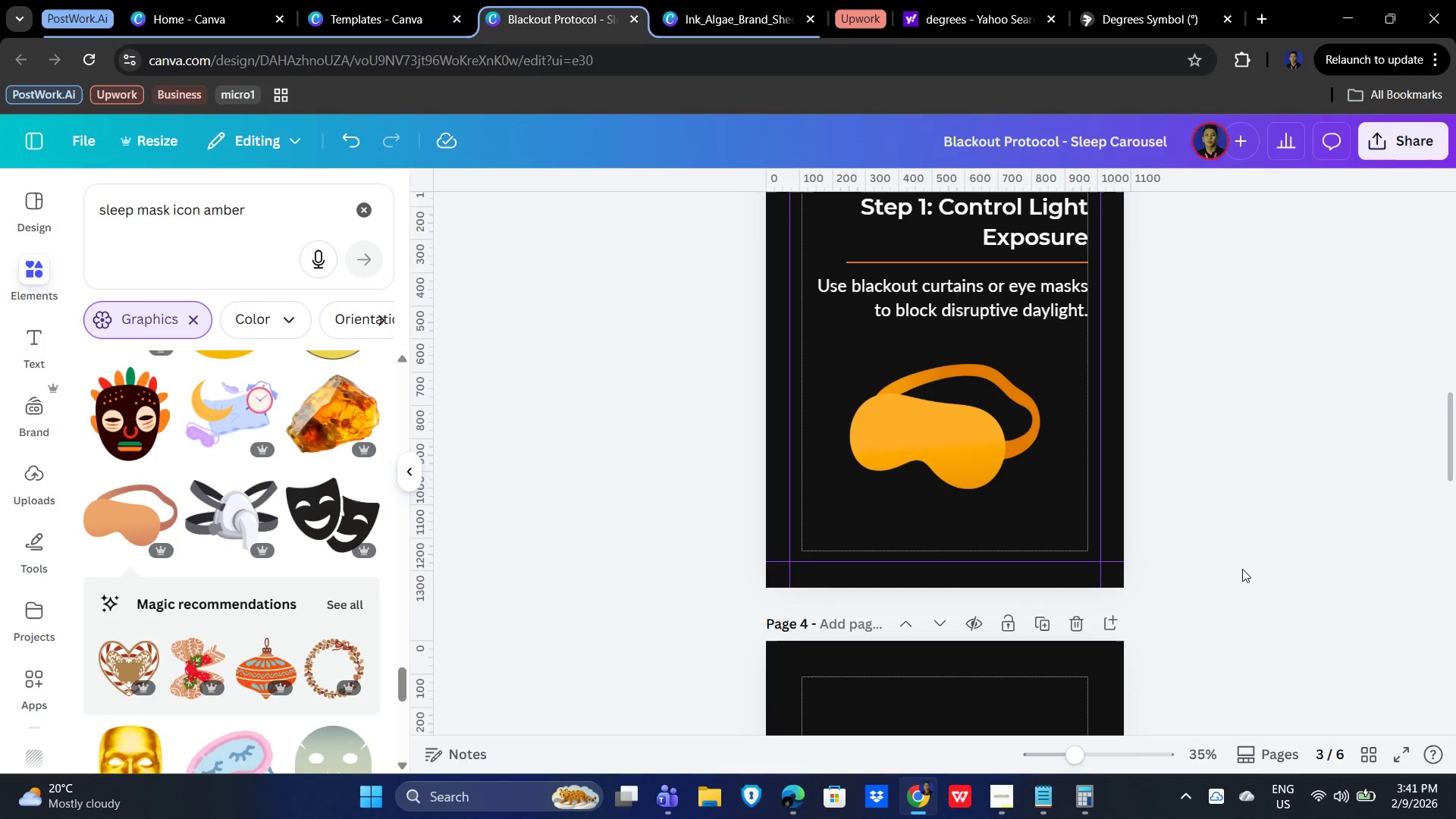 
scroll: coordinate [1247, 569], scroll_direction: down, amount: 2.0
 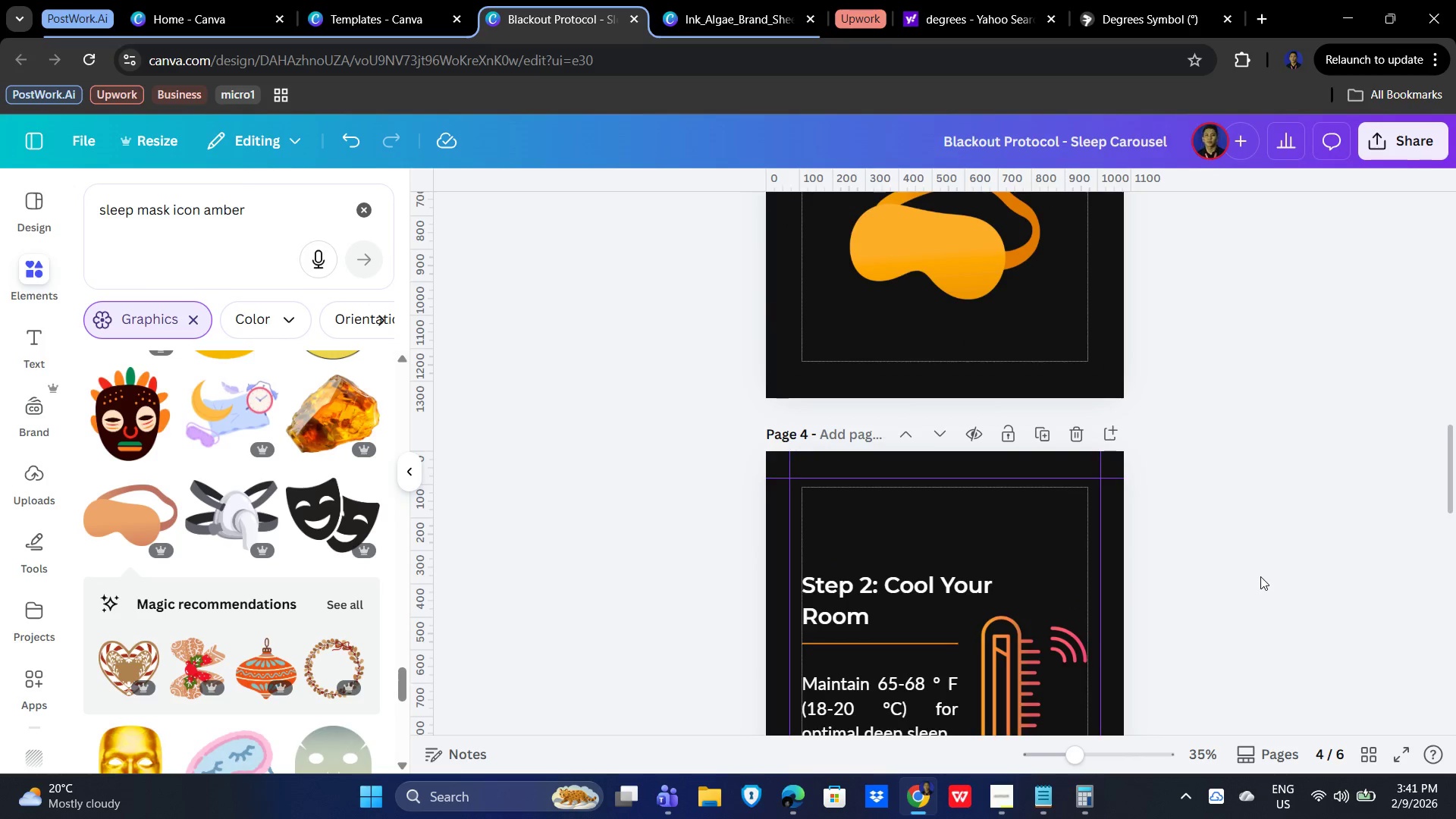 
scroll: coordinate [1270, 576], scroll_direction: up, amount: 3.0
 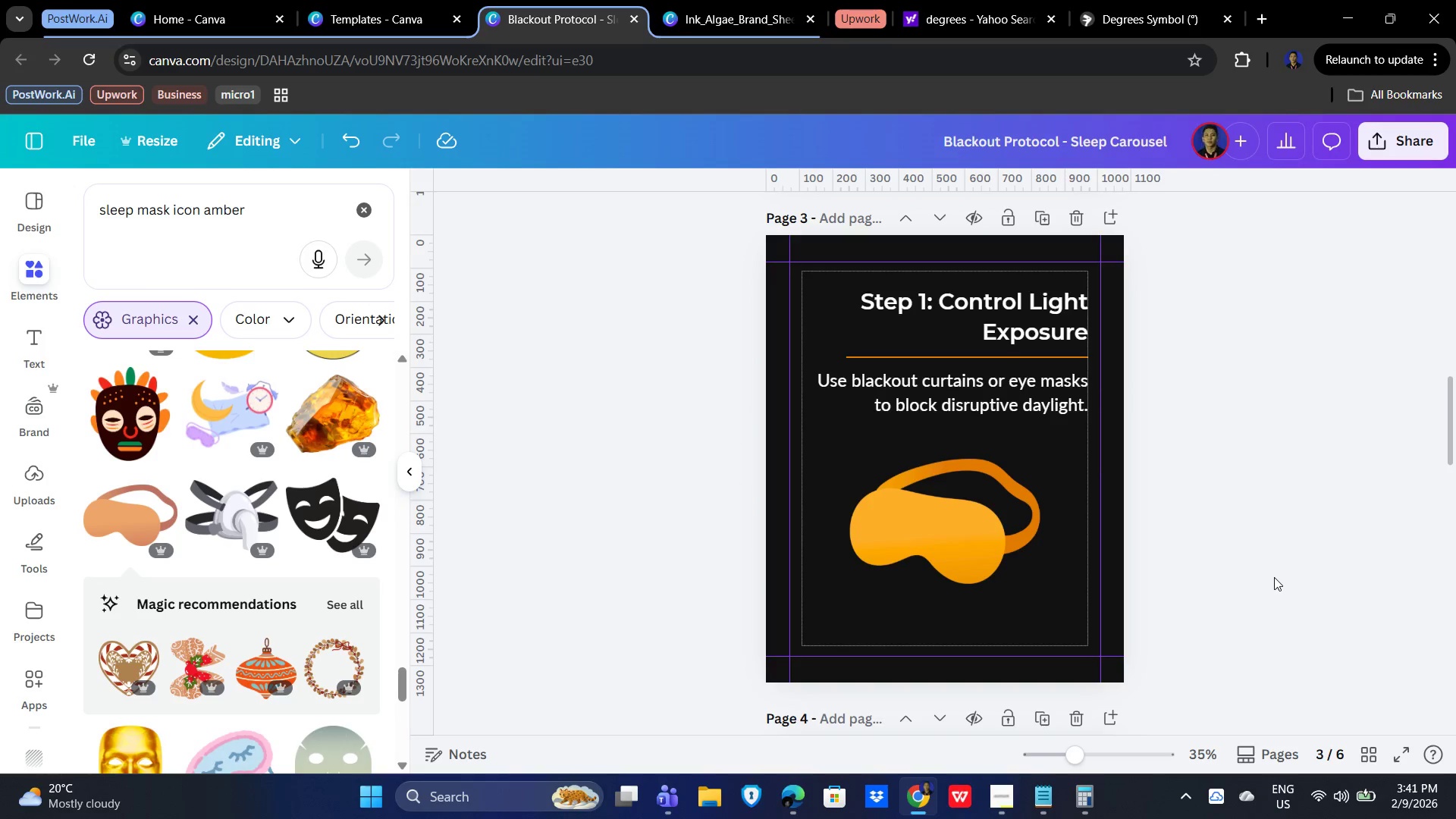 
scroll: coordinate [1278, 579], scroll_direction: down, amount: 5.0
 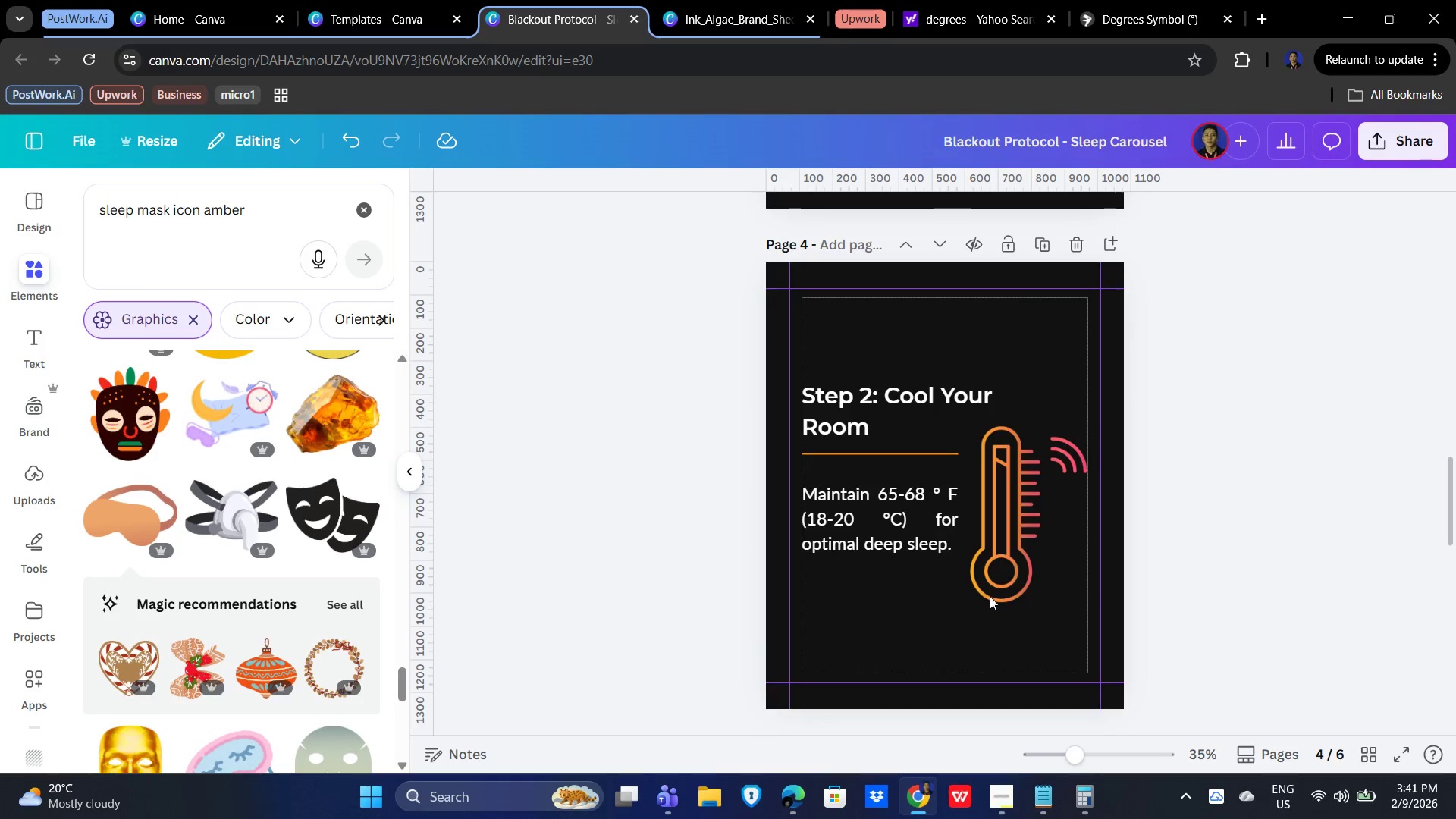 
left_click([1017, 576])
 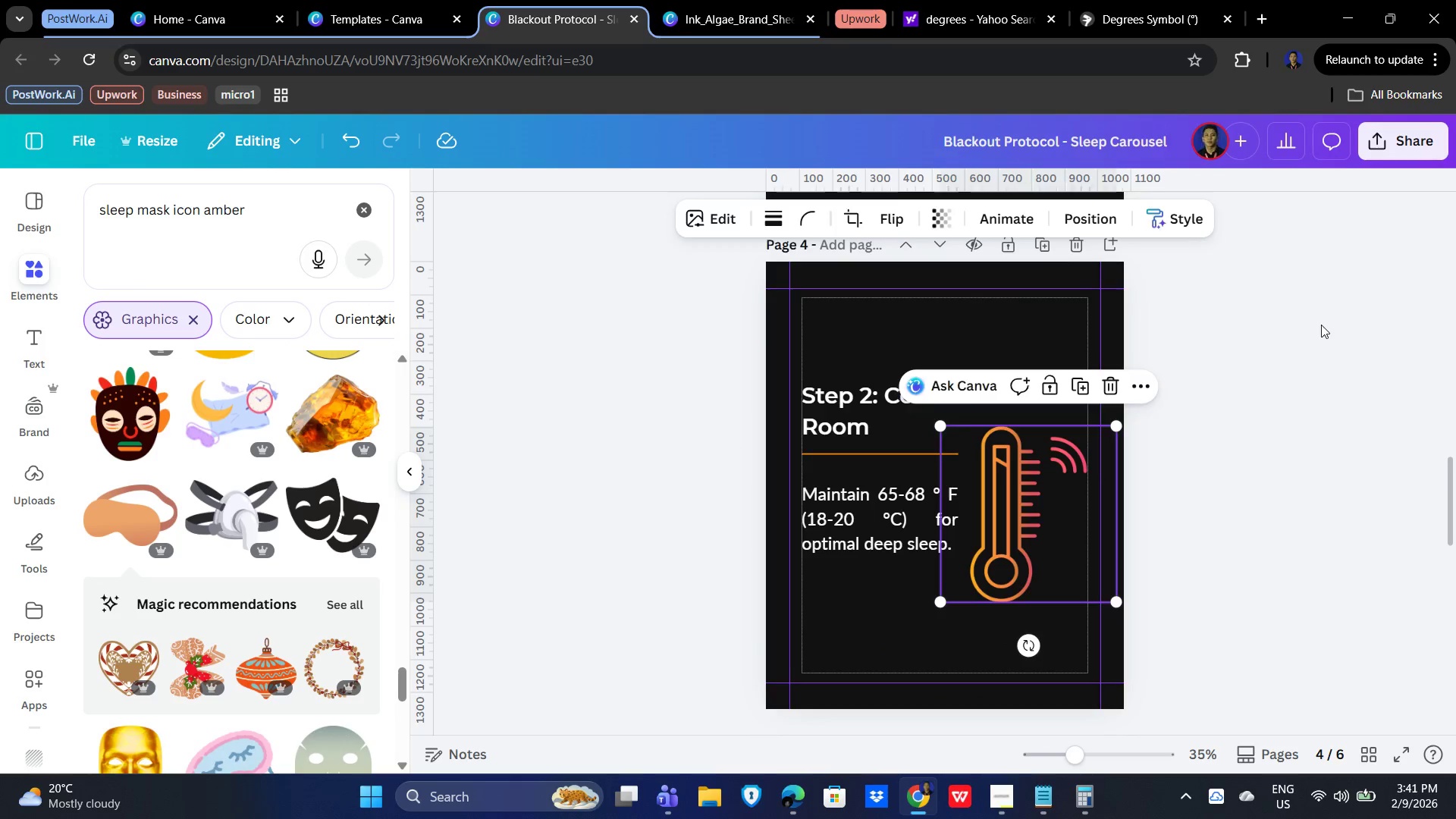 
scroll: coordinate [1240, 517], scroll_direction: up, amount: 5.0
 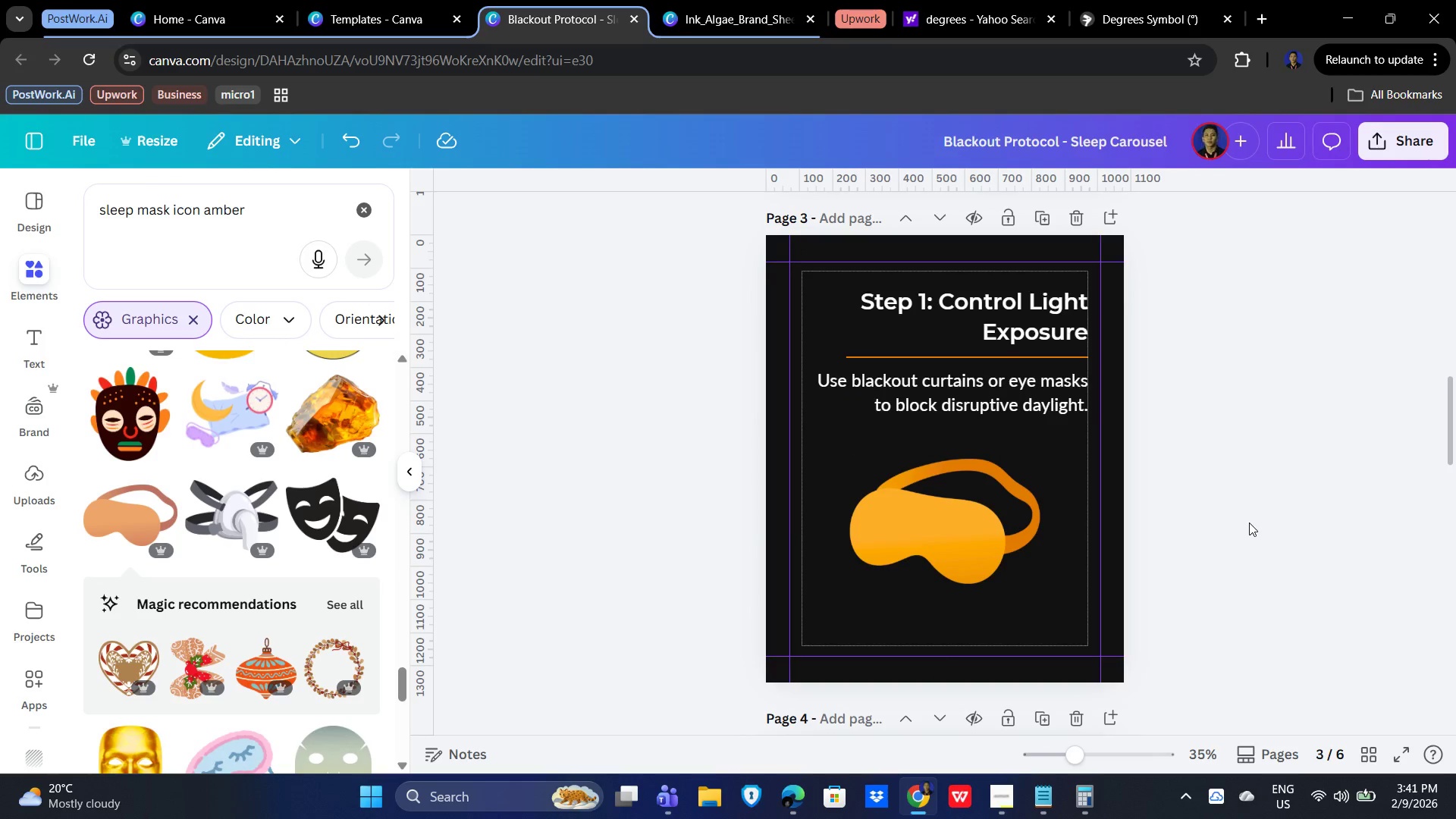 
scroll: coordinate [1284, 537], scroll_direction: down, amount: 15.0
 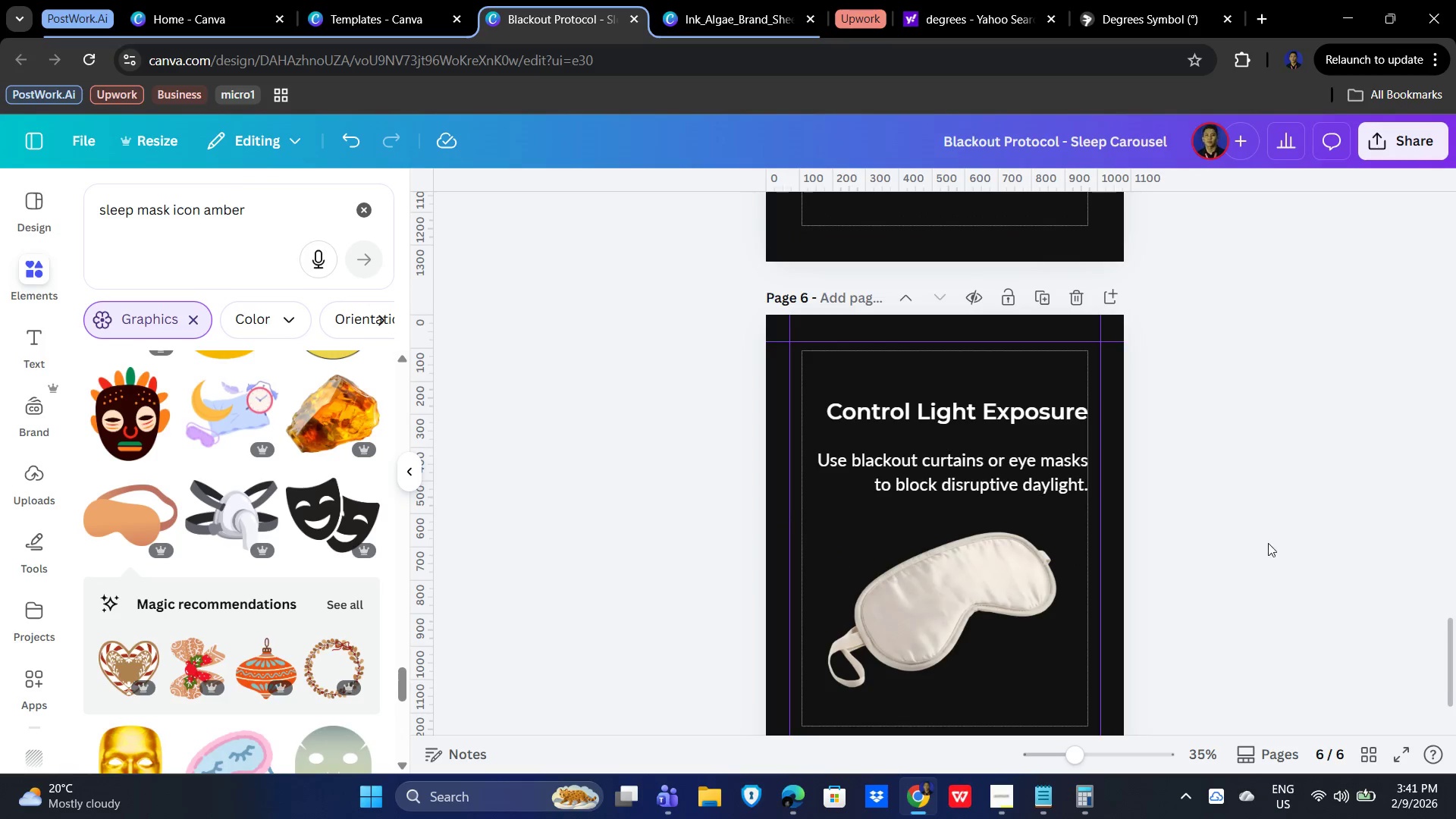 
left_click([1268, 545])
 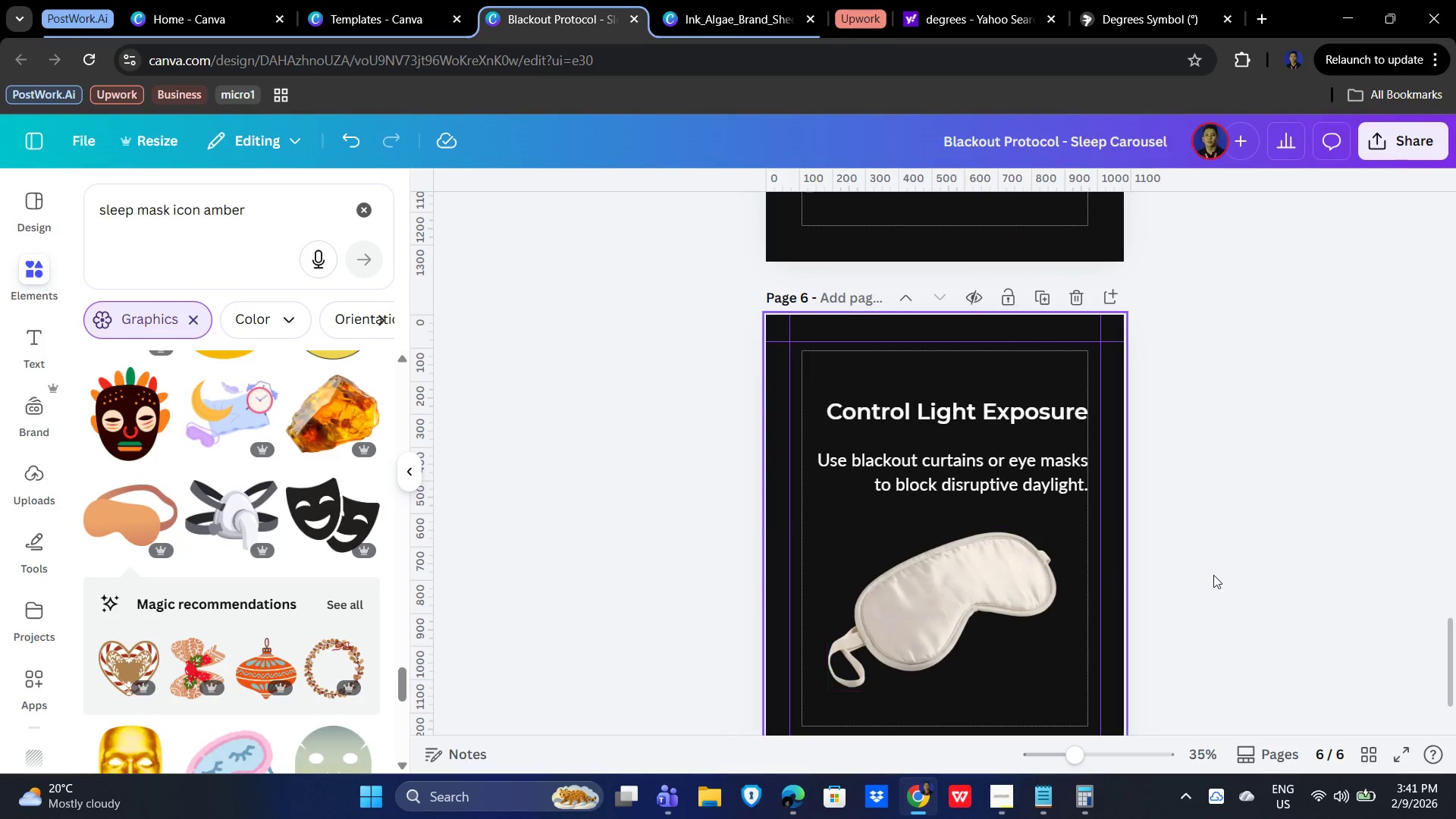 
left_click([1407, 508])
 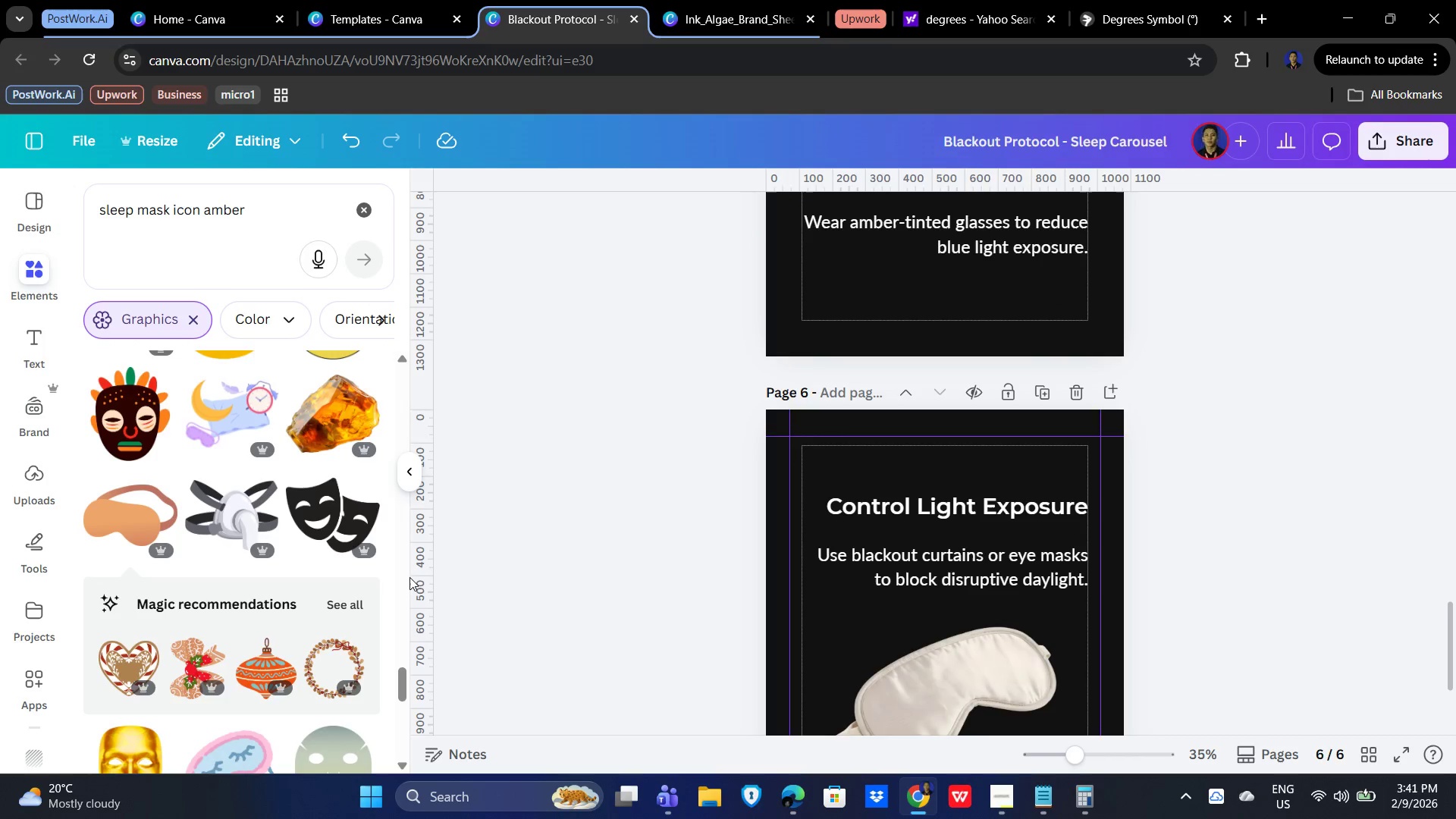 
scroll: coordinate [237, 522], scroll_direction: up, amount: 3.0
 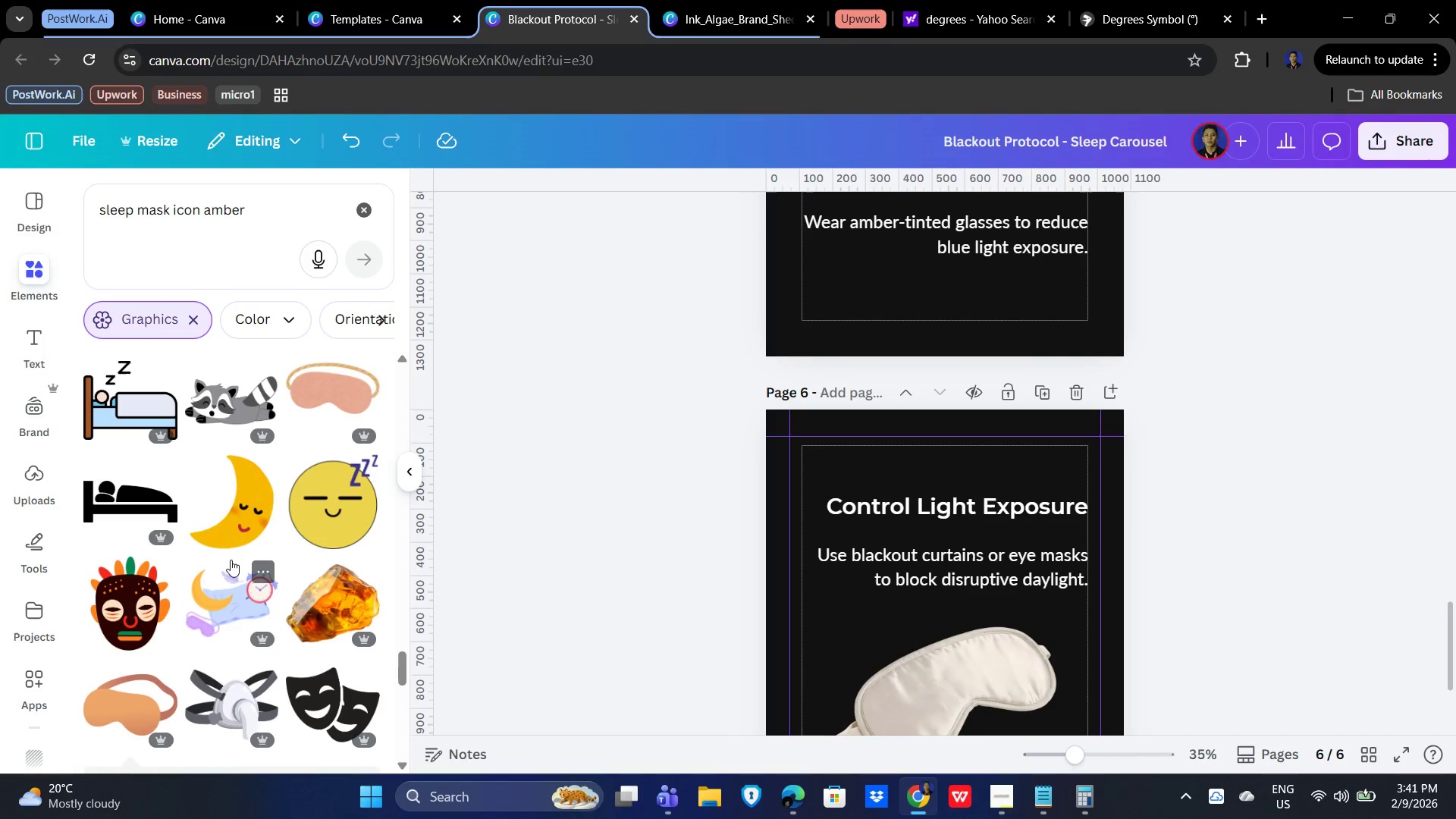 
scroll: coordinate [258, 557], scroll_direction: down, amount: 8.0
 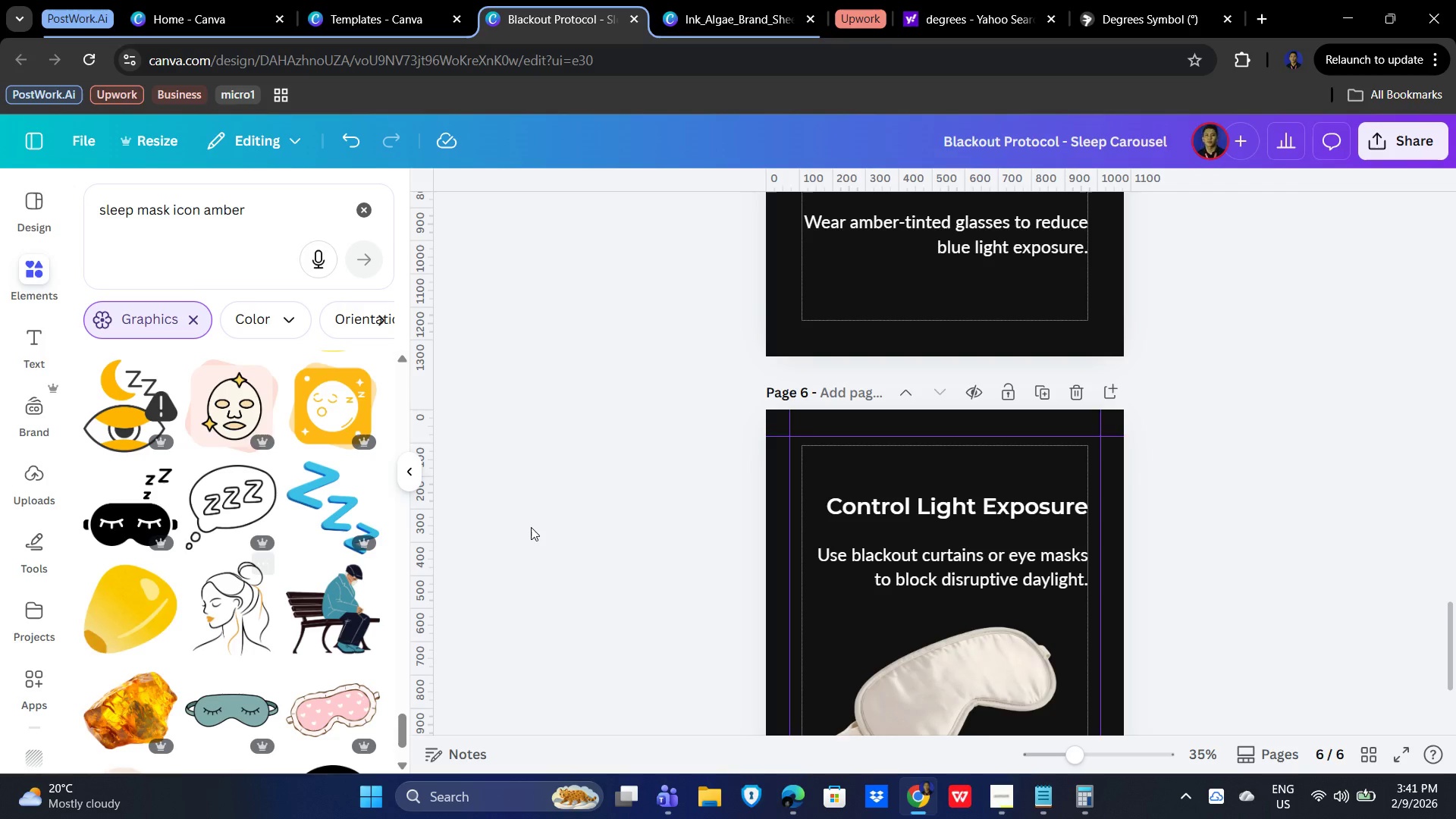 
scroll: coordinate [384, 453], scroll_direction: up, amount: 2.0
 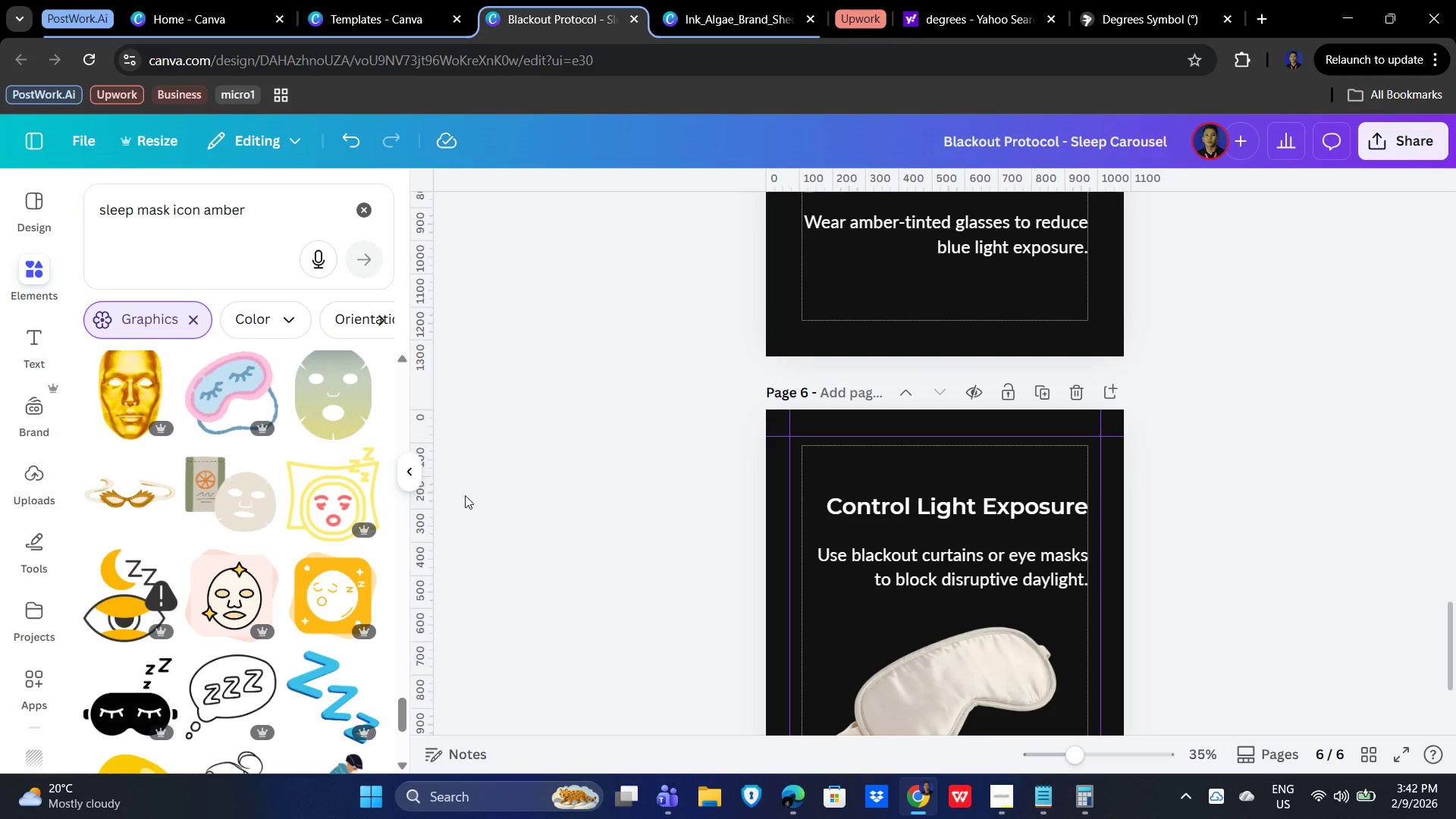 
left_click([1184, 482])
 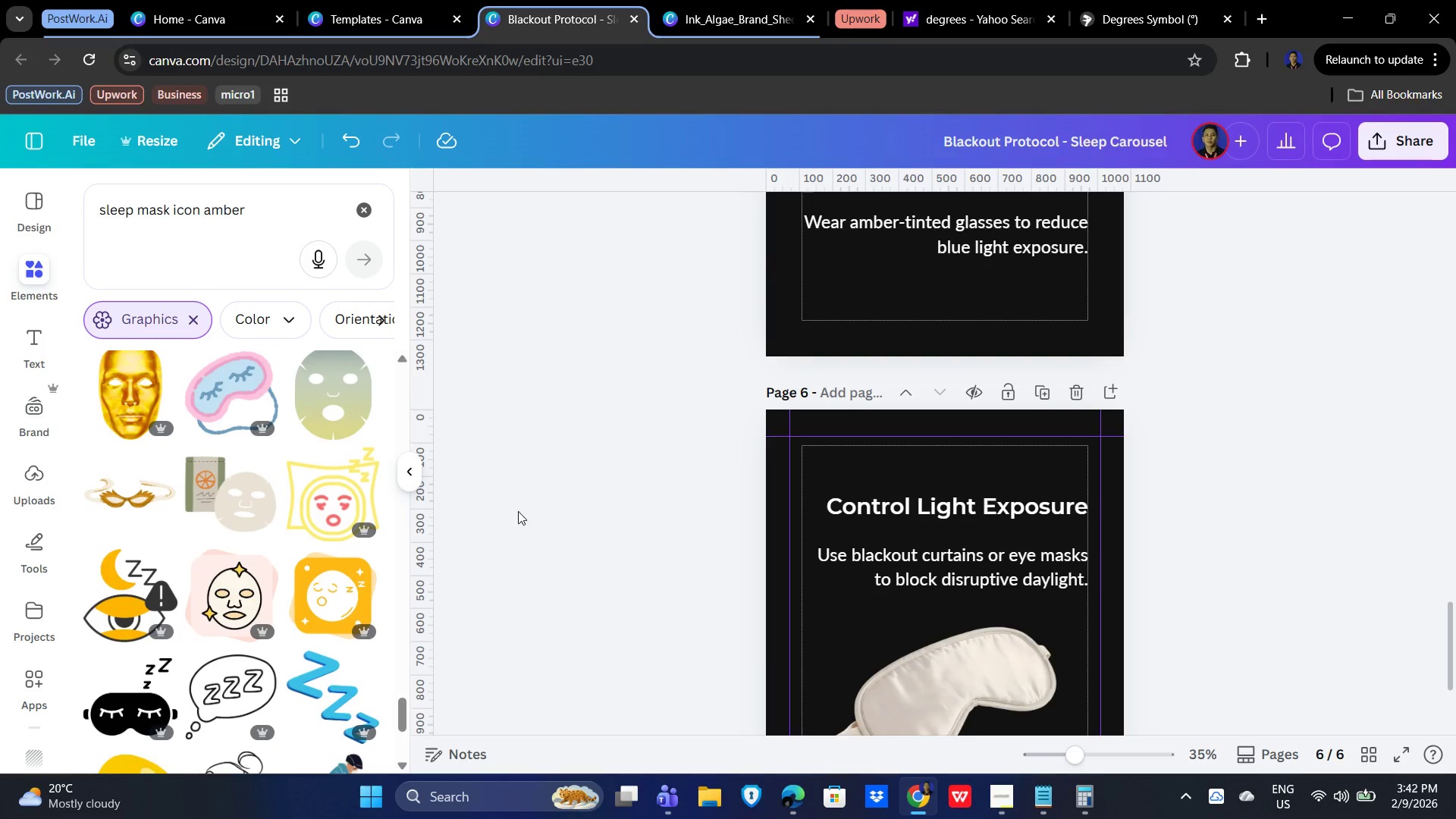 
scroll: coordinate [511, 507], scroll_direction: down, amount: 3.0
 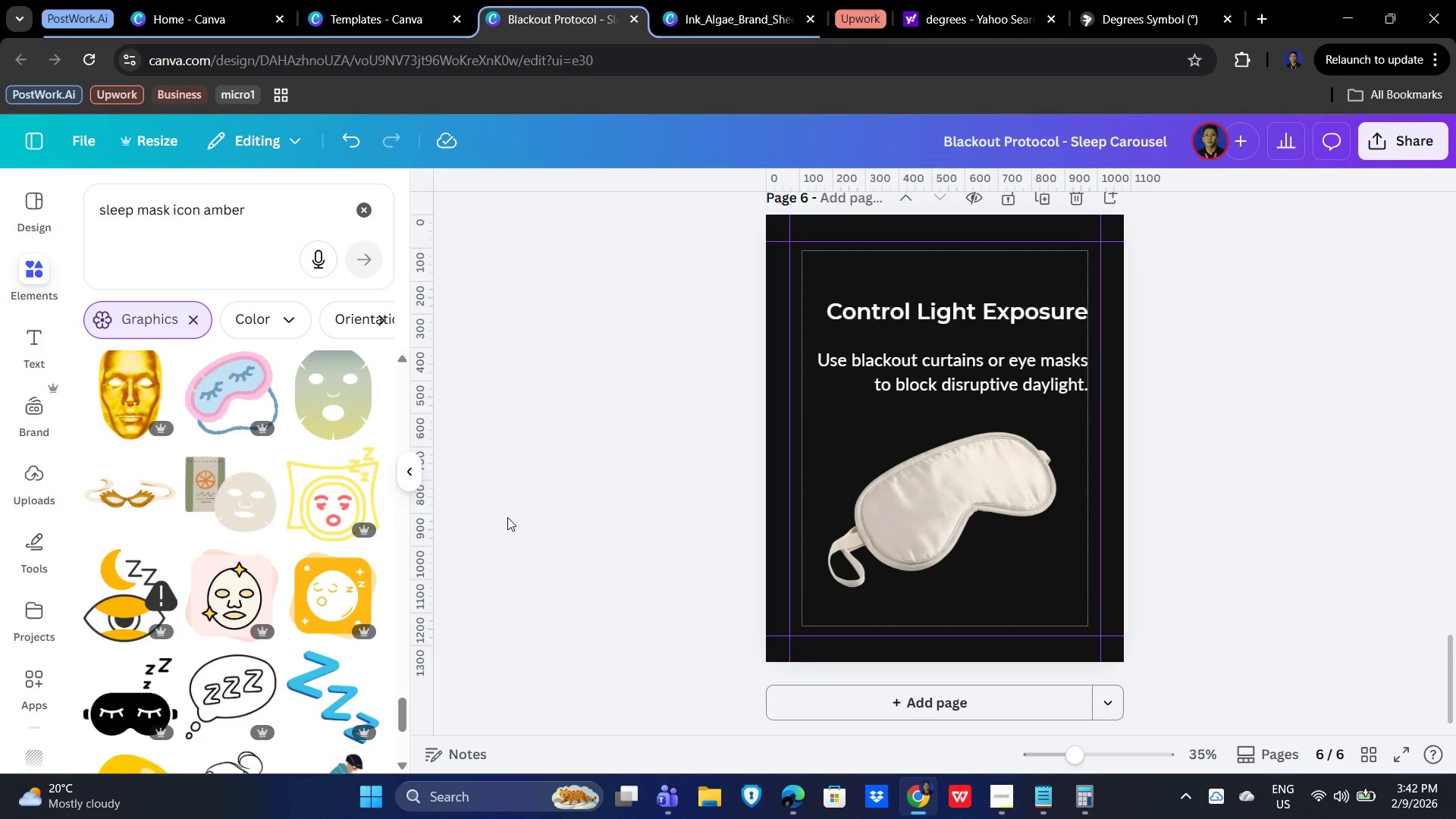 
wait(5.88)
 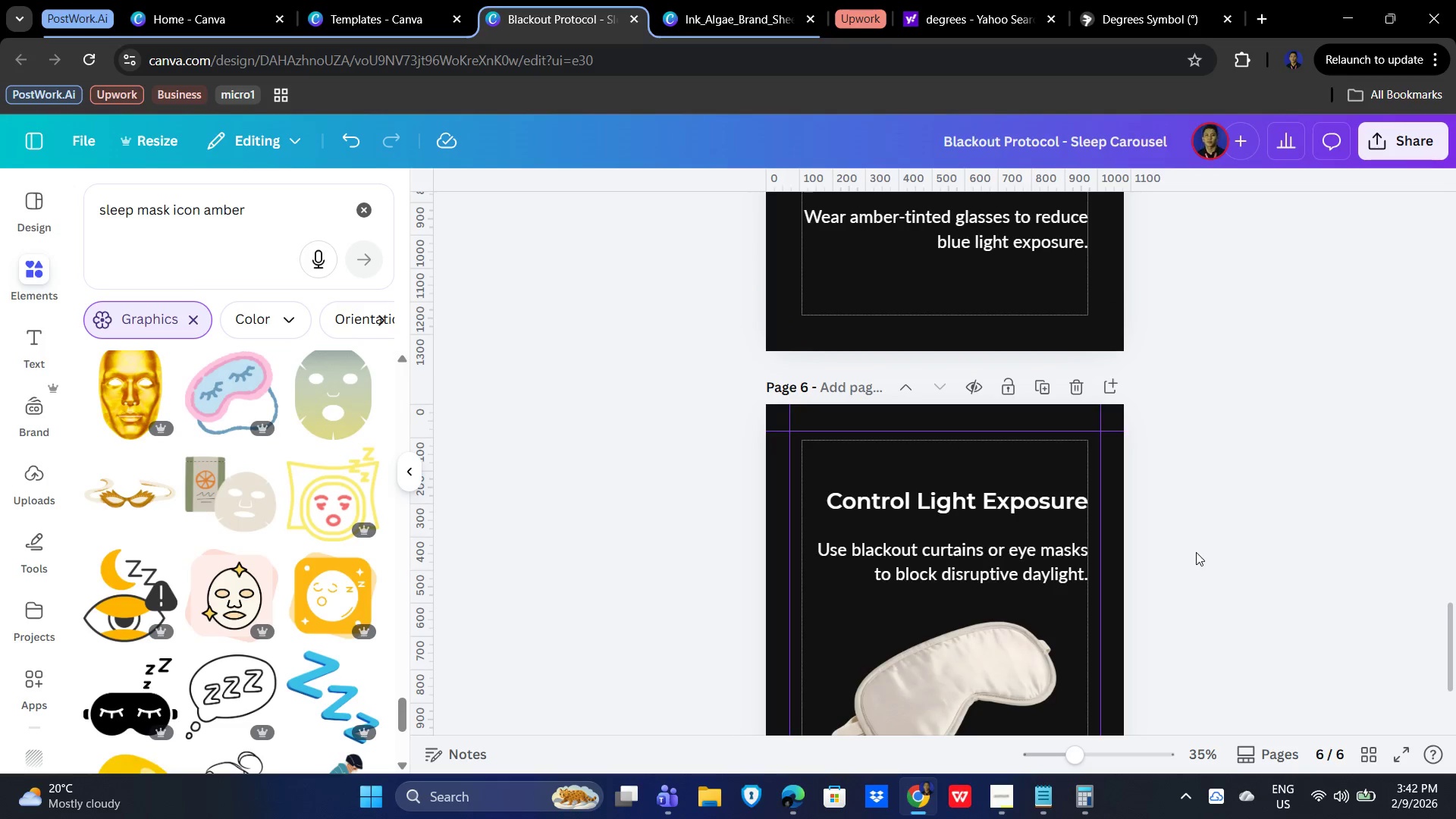 
left_click([1196, 550])
 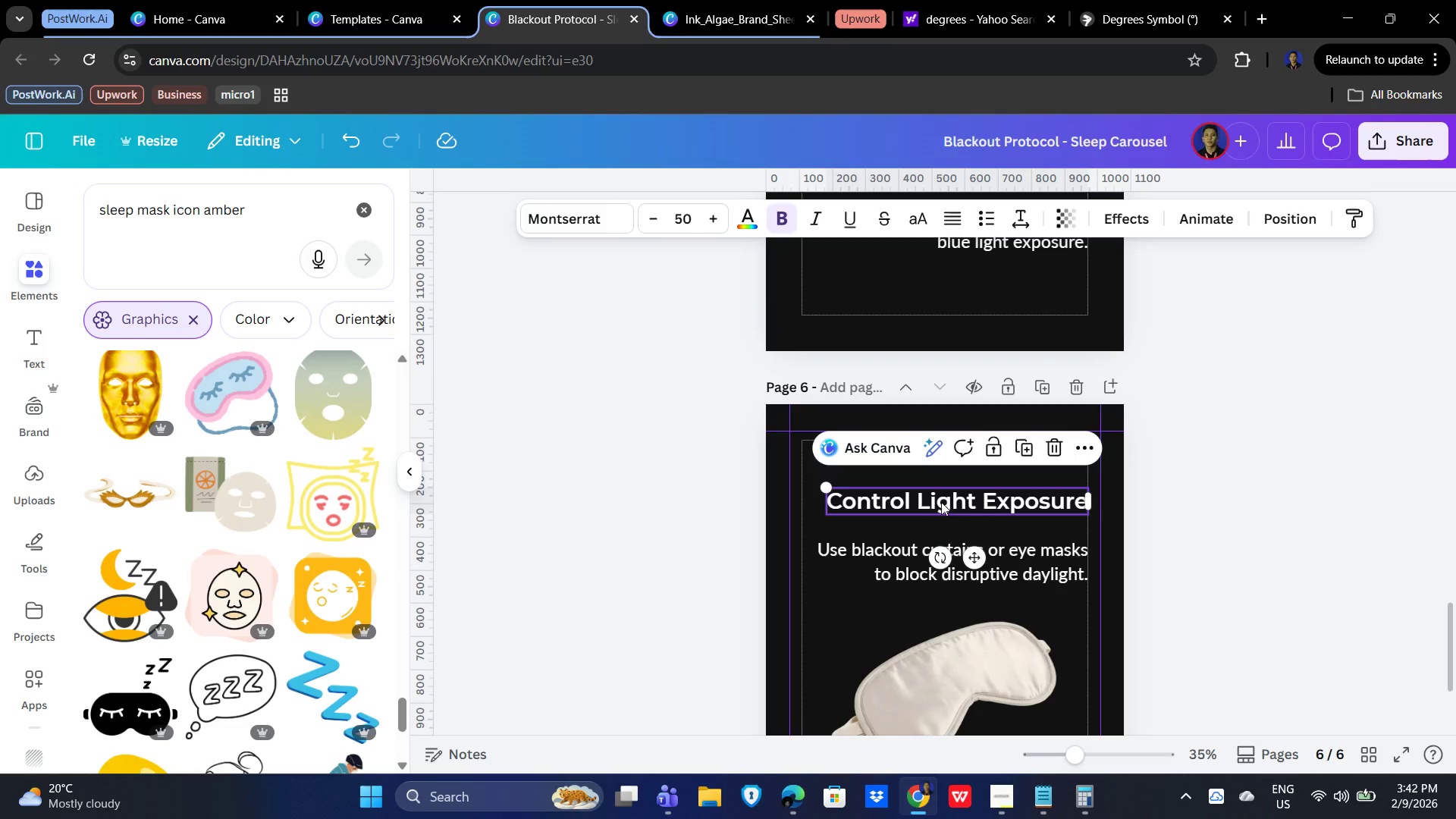 
scroll: coordinate [1244, 544], scroll_direction: up, amount: 2.0
 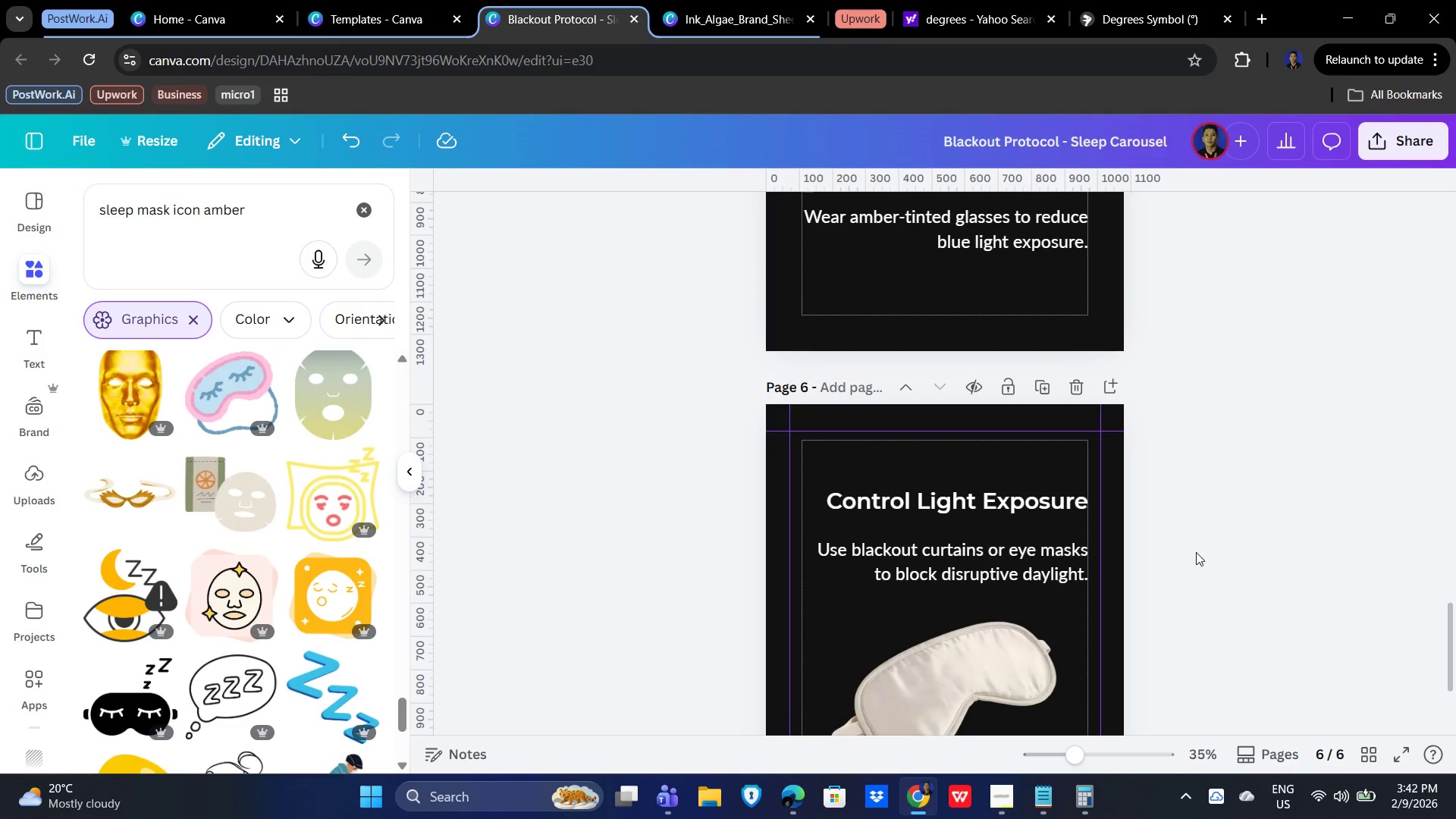 
left_click([948, 497])
 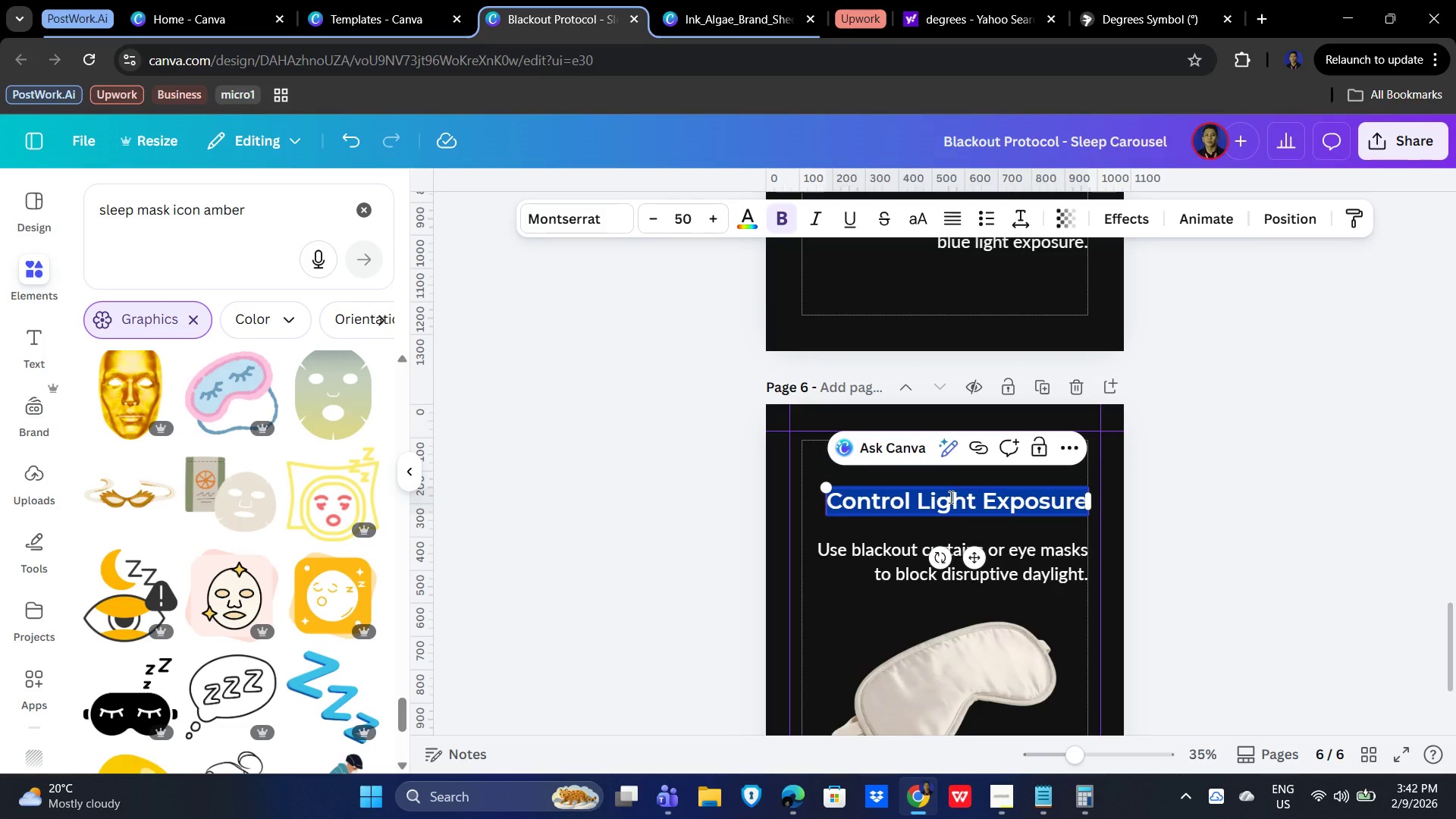 
scroll: coordinate [1213, 565], scroll_direction: up, amount: 4.0
 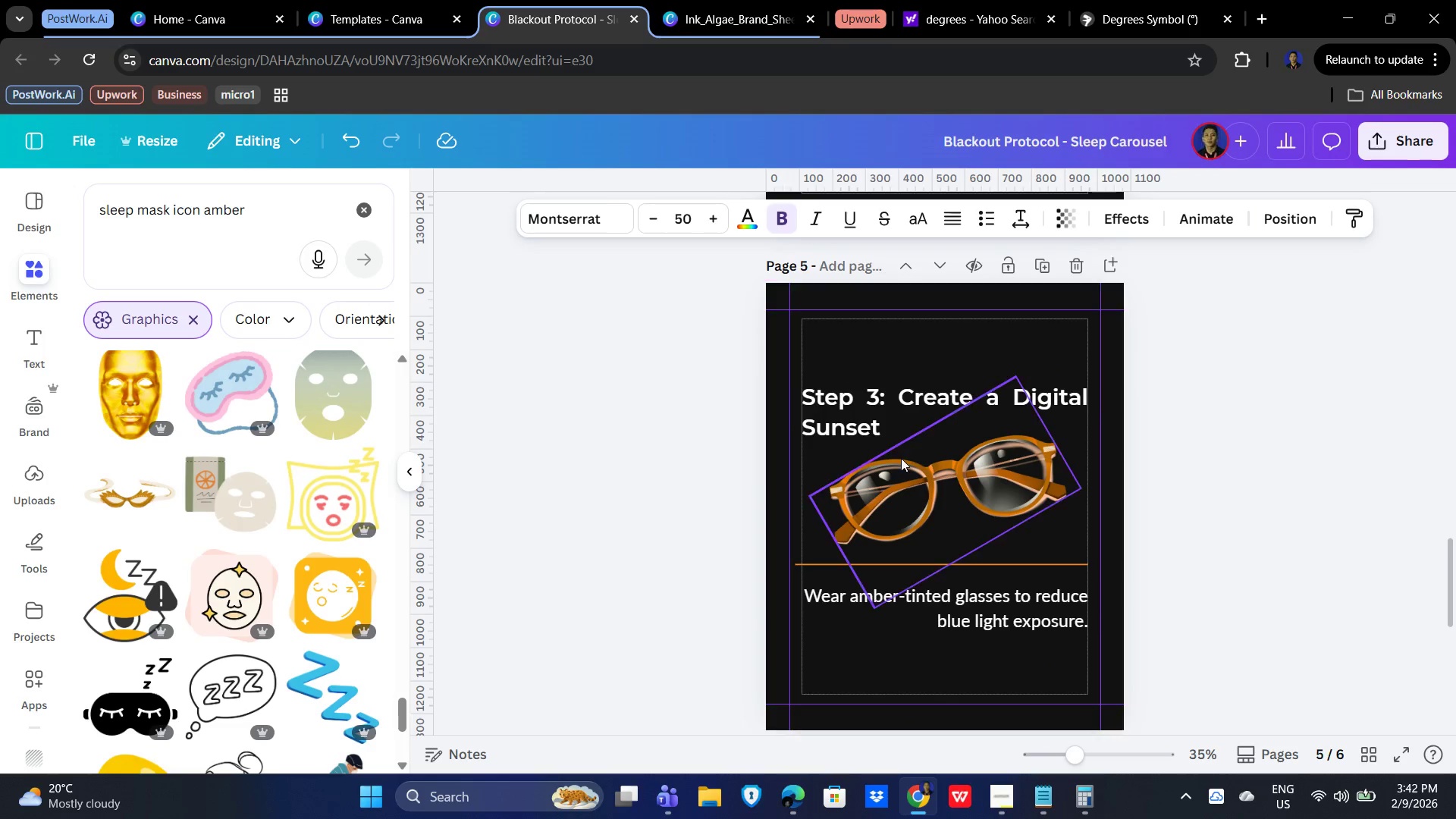 
scroll: coordinate [982, 521], scroll_direction: down, amount: 3.0
 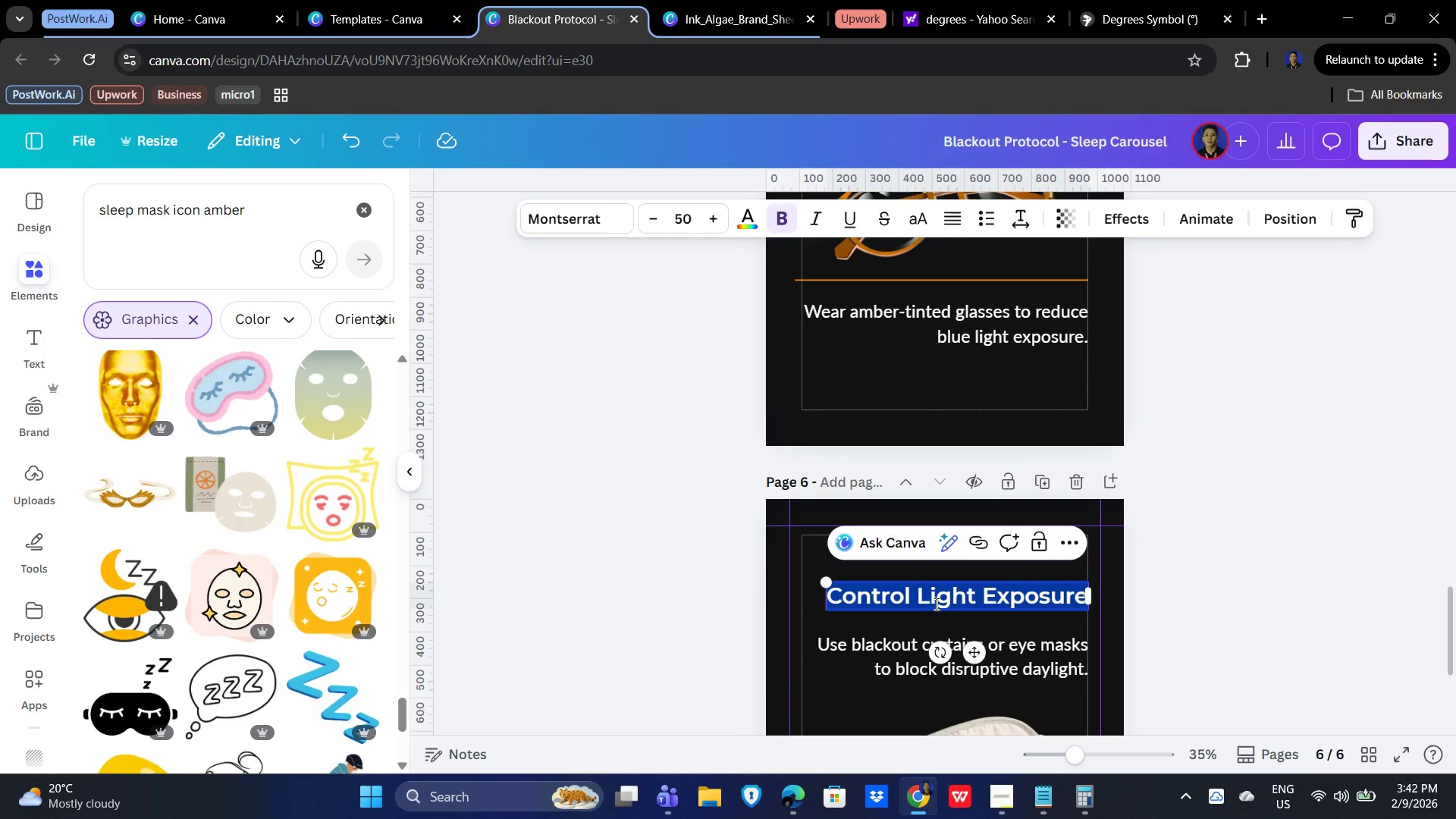 
left_click([935, 604])
 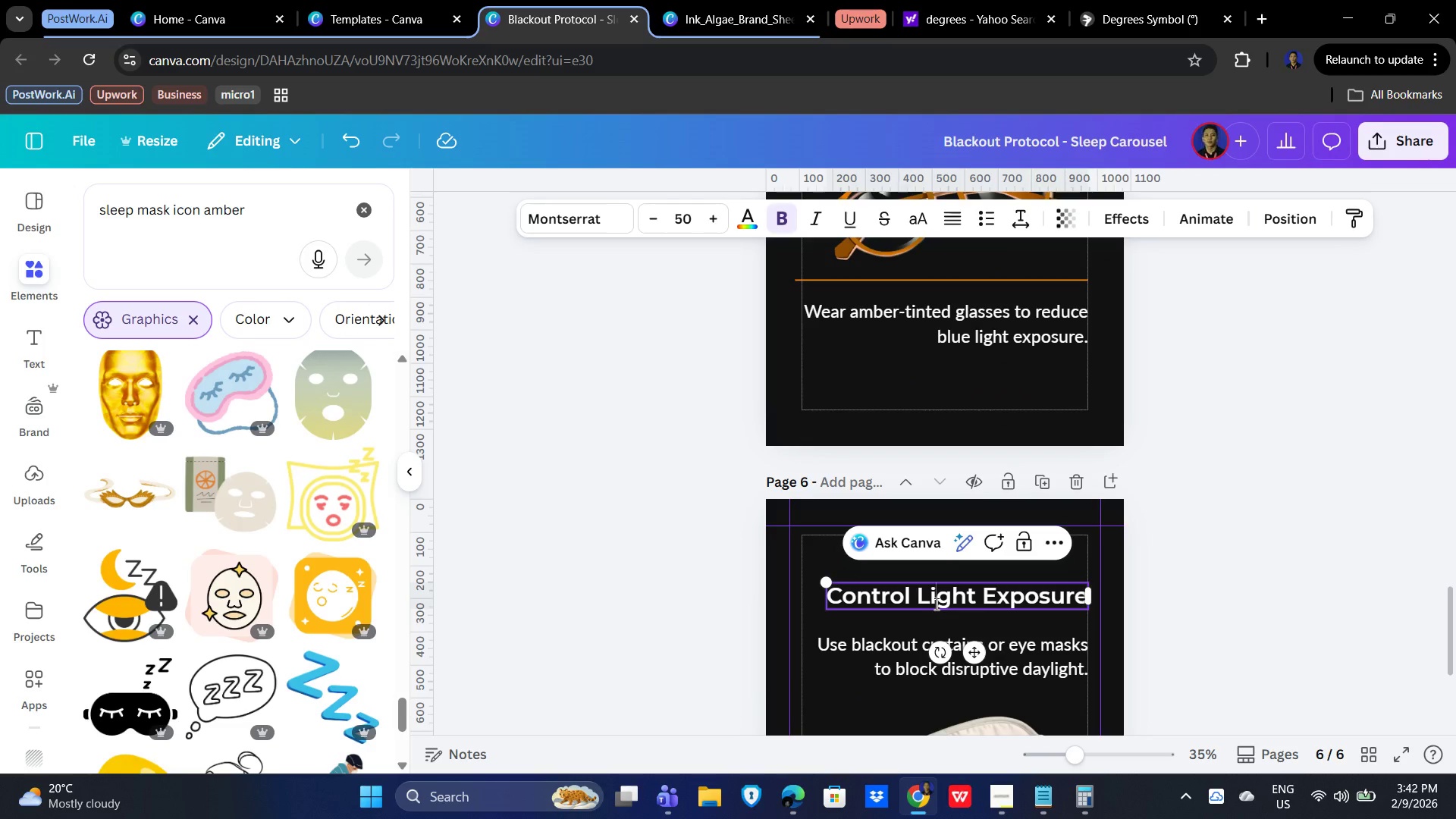 
double_click([935, 604])
 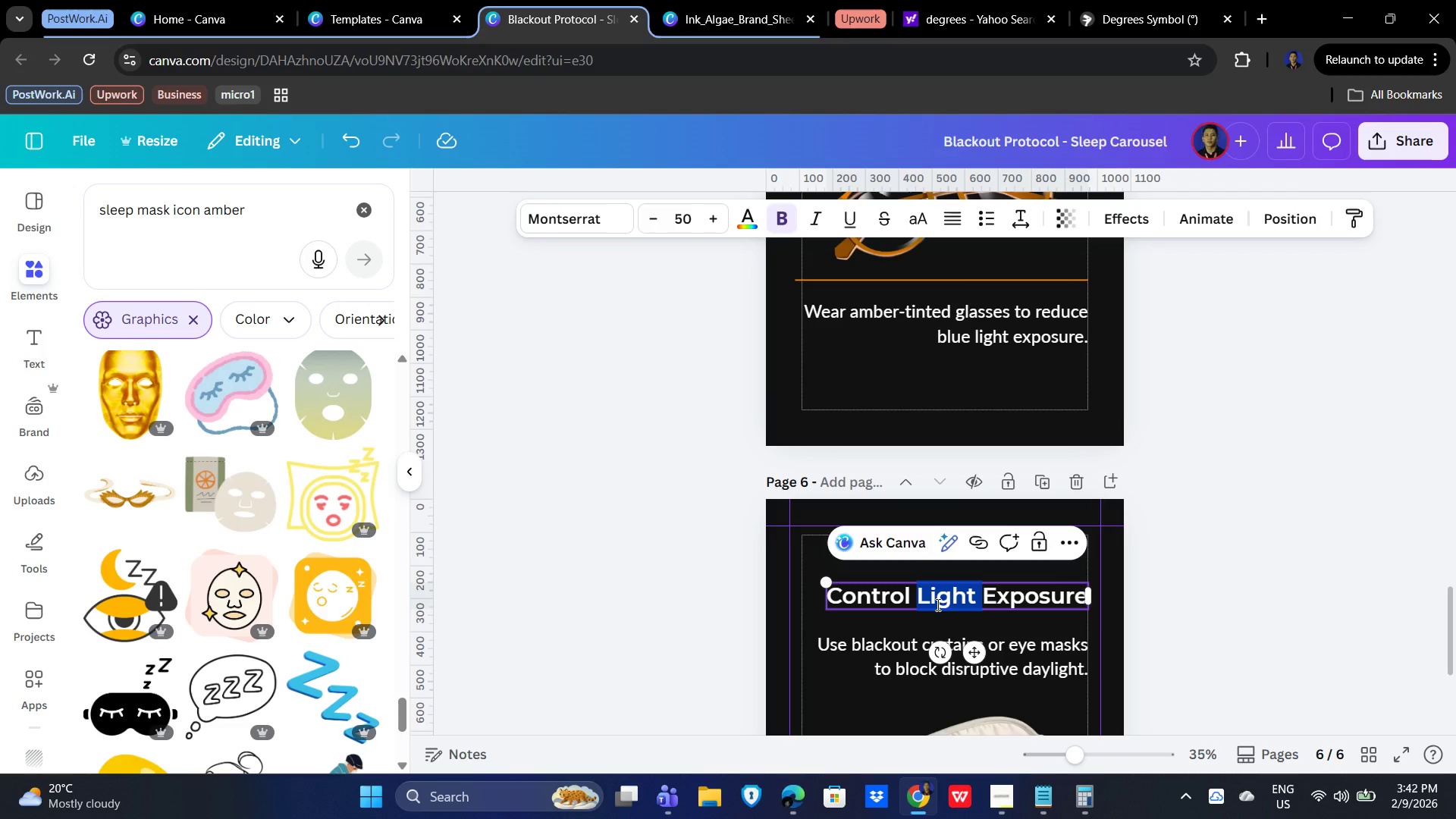 
key(Control+A)
 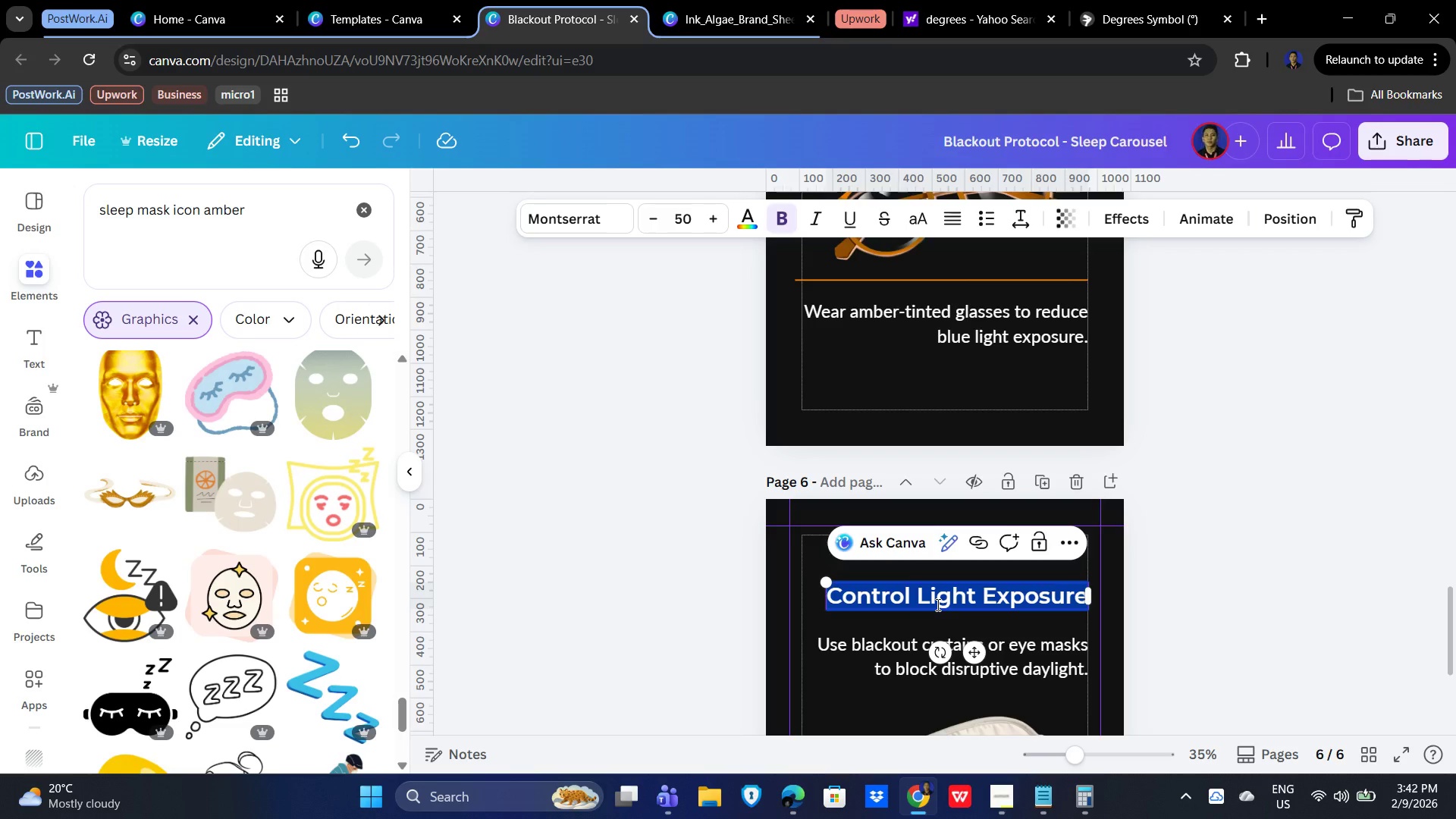 
type(The Result )
key(Backspace)
type(: Better Recovery)
 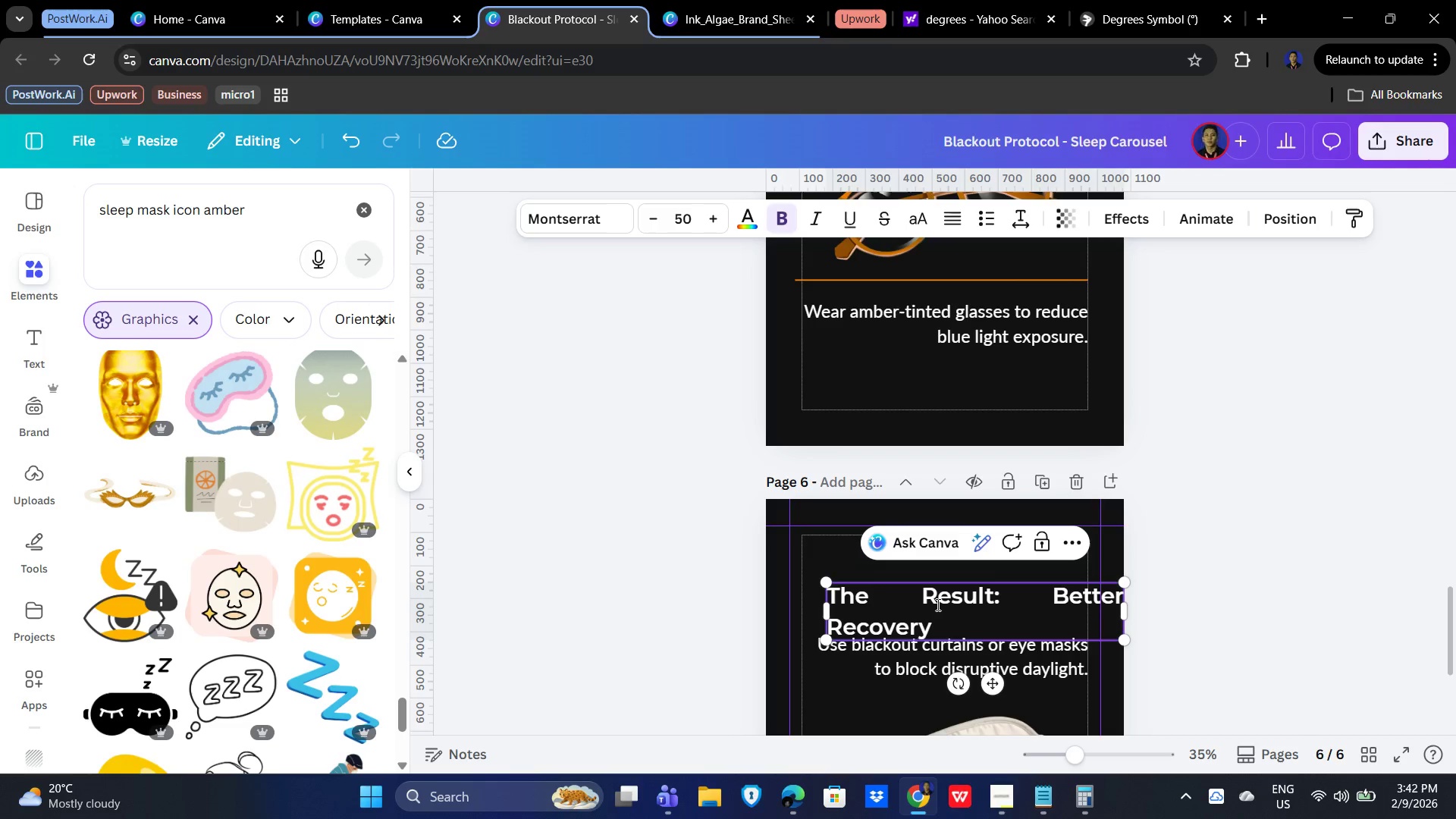 
double_click([971, 602])
 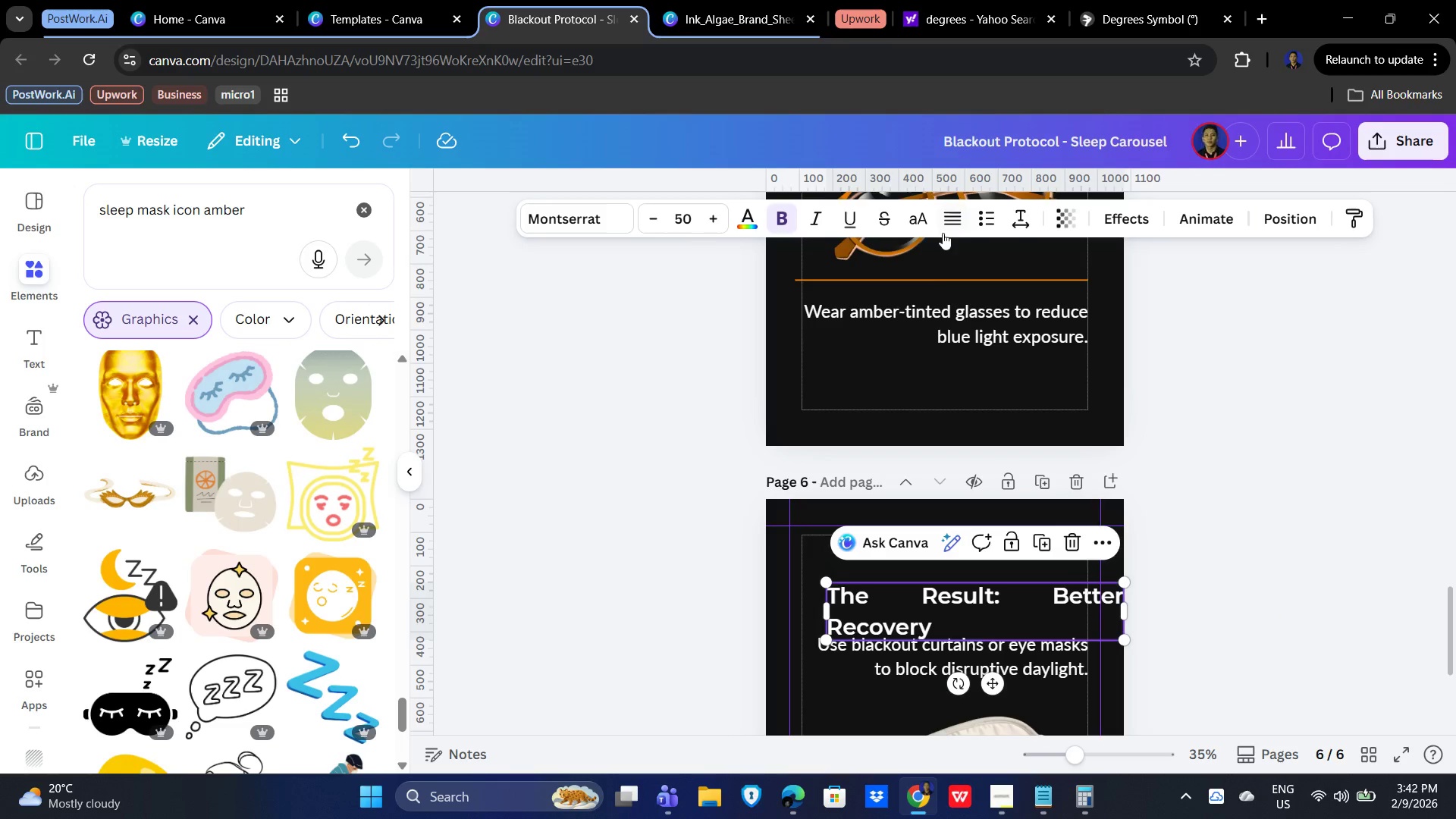 
left_click([956, 228])
 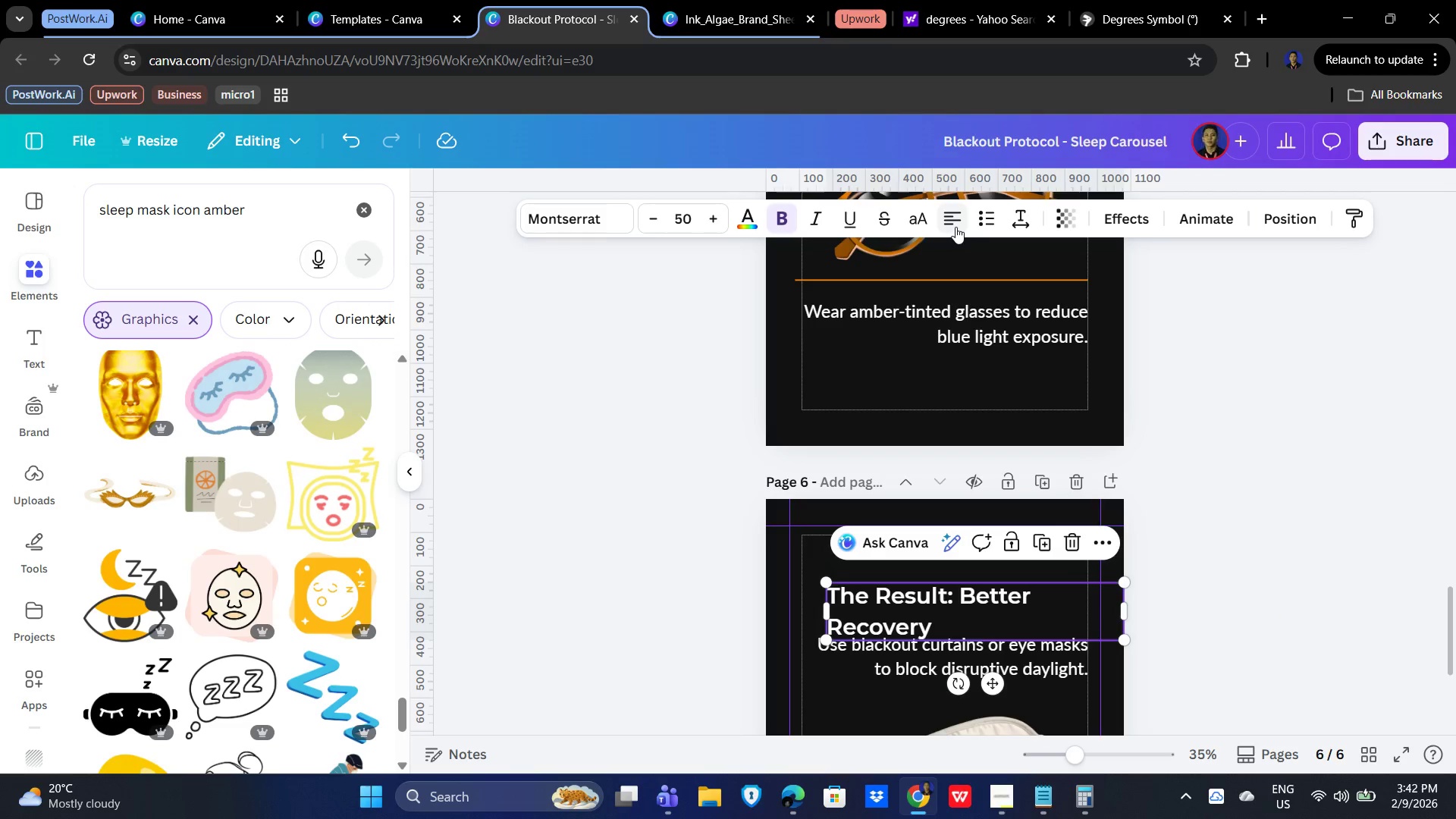 
left_click([951, 224])
 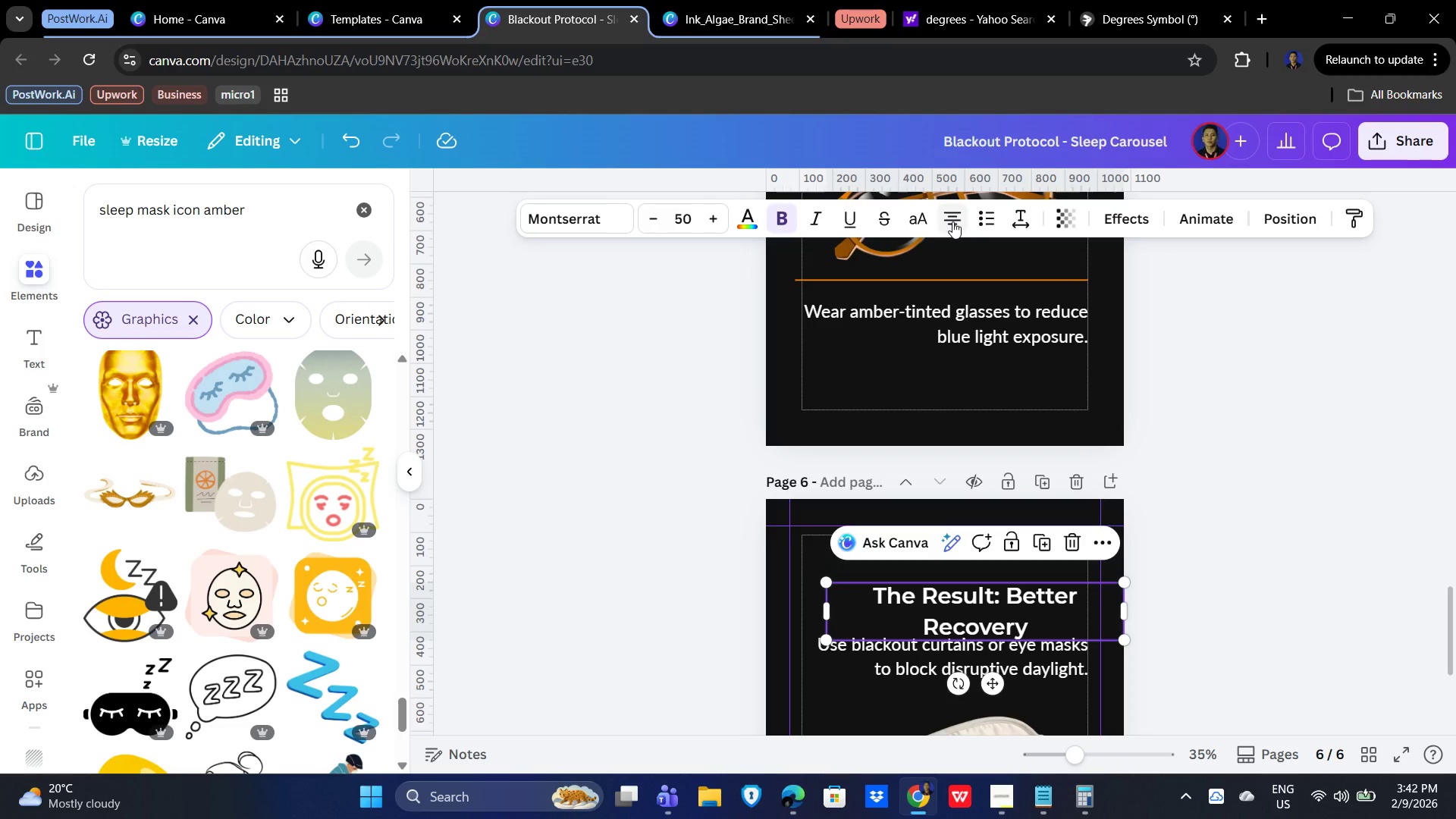 
left_click([953, 221])
 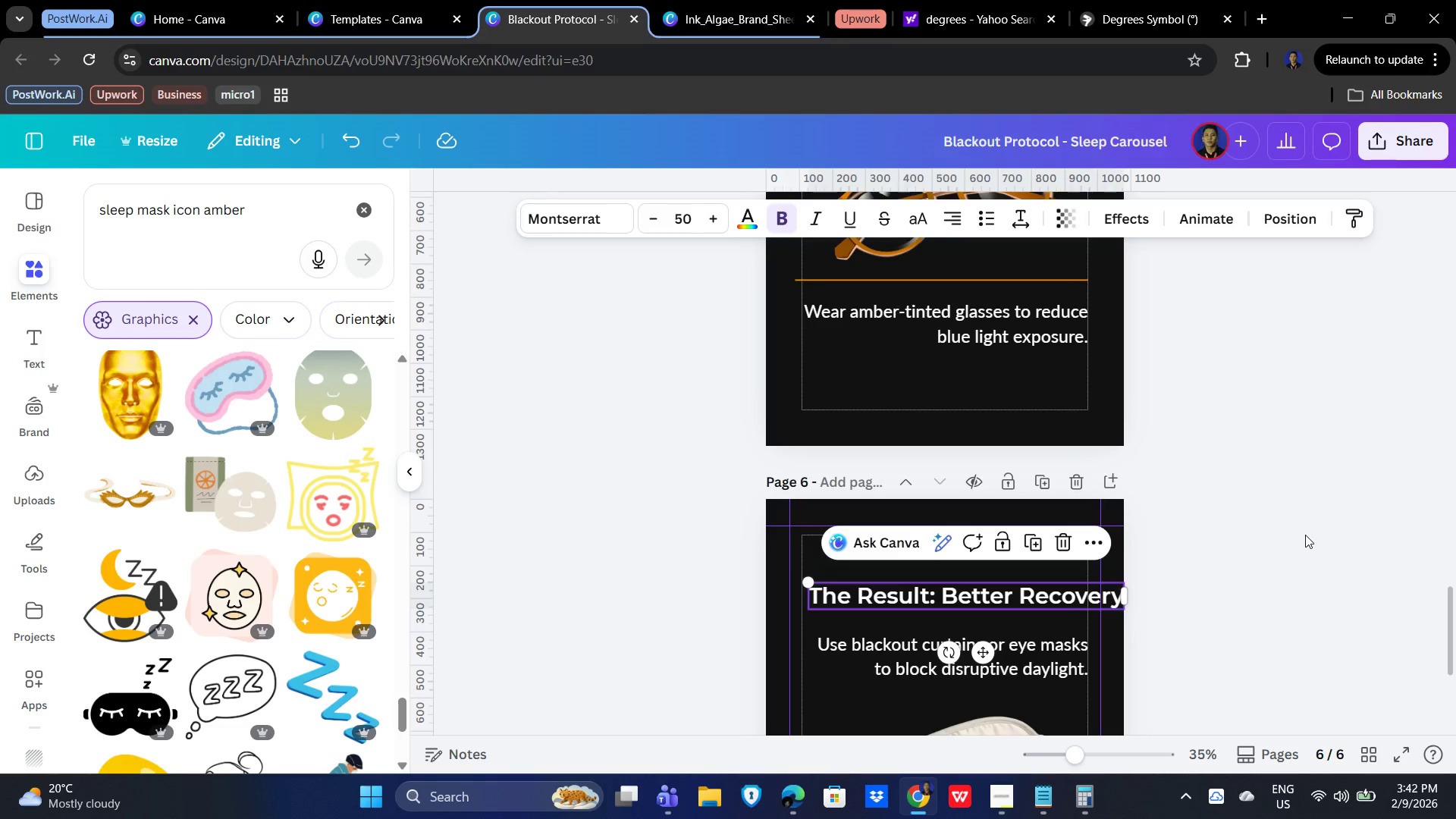 
left_click([985, 589])
 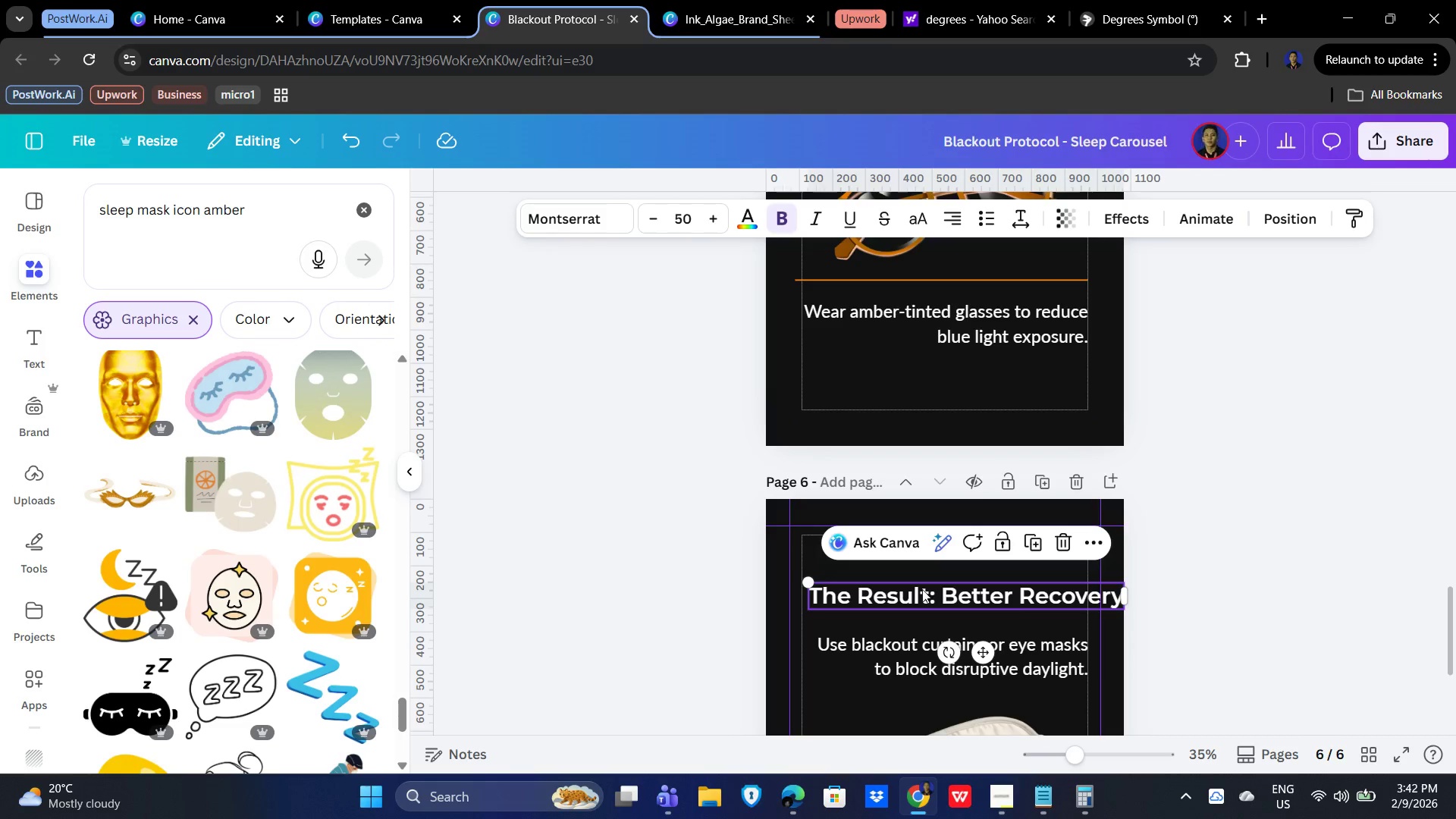 
left_click_drag(start_coordinate=[937, 588], to_coordinate=[924, 588])
 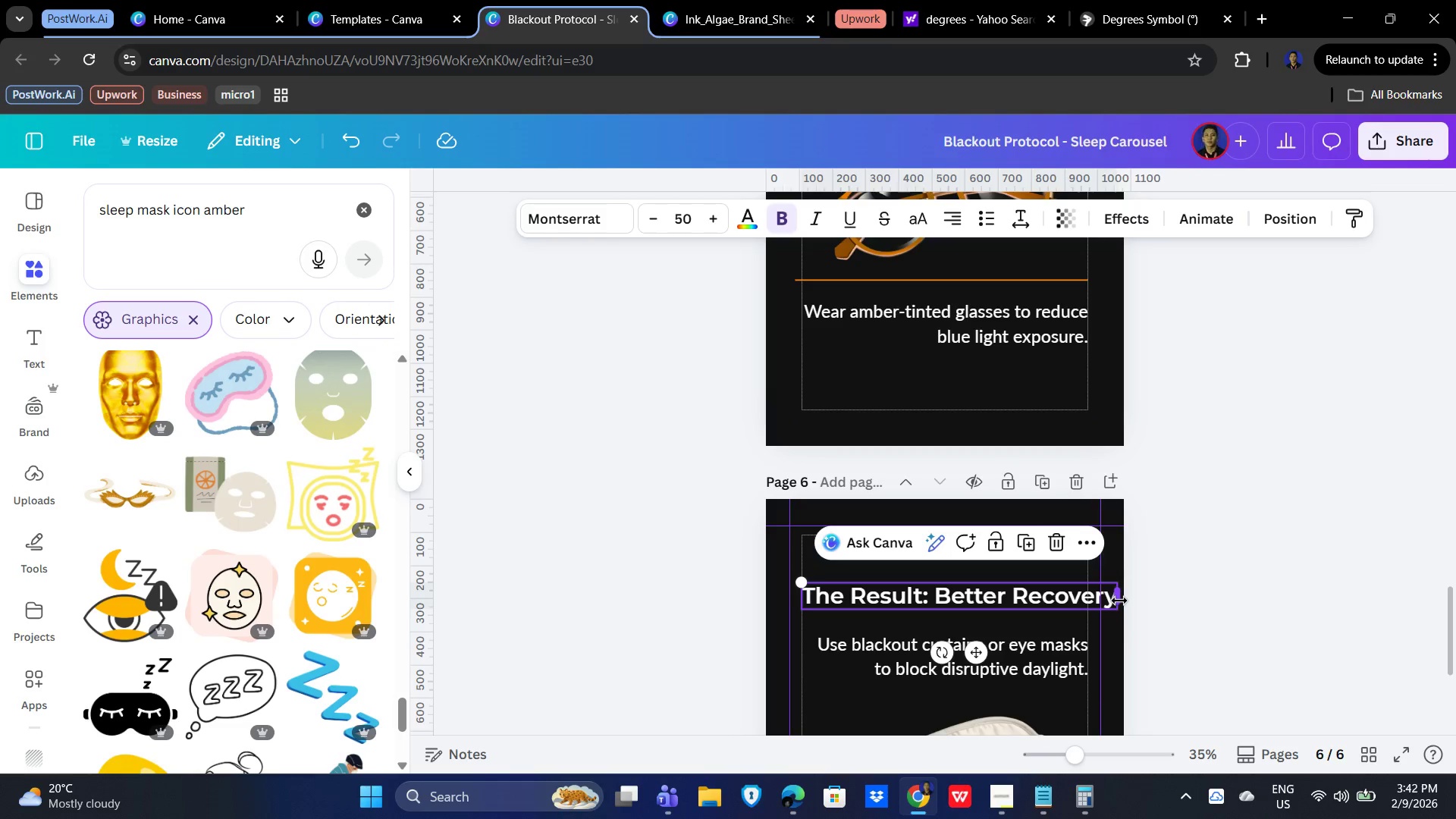 
left_click_drag(start_coordinate=[1119, 600], to_coordinate=[1084, 601])
 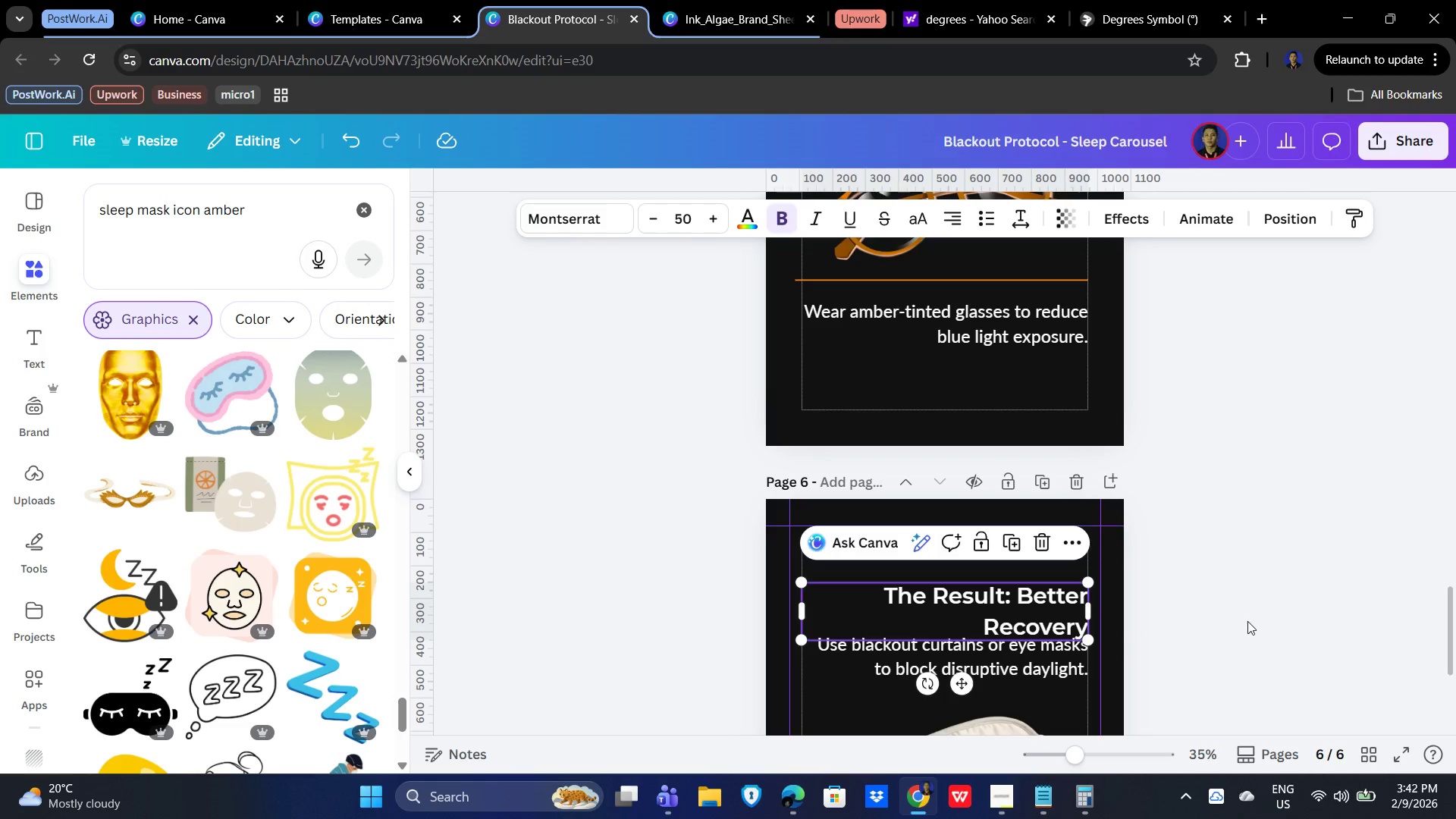 
left_click([1247, 621])
 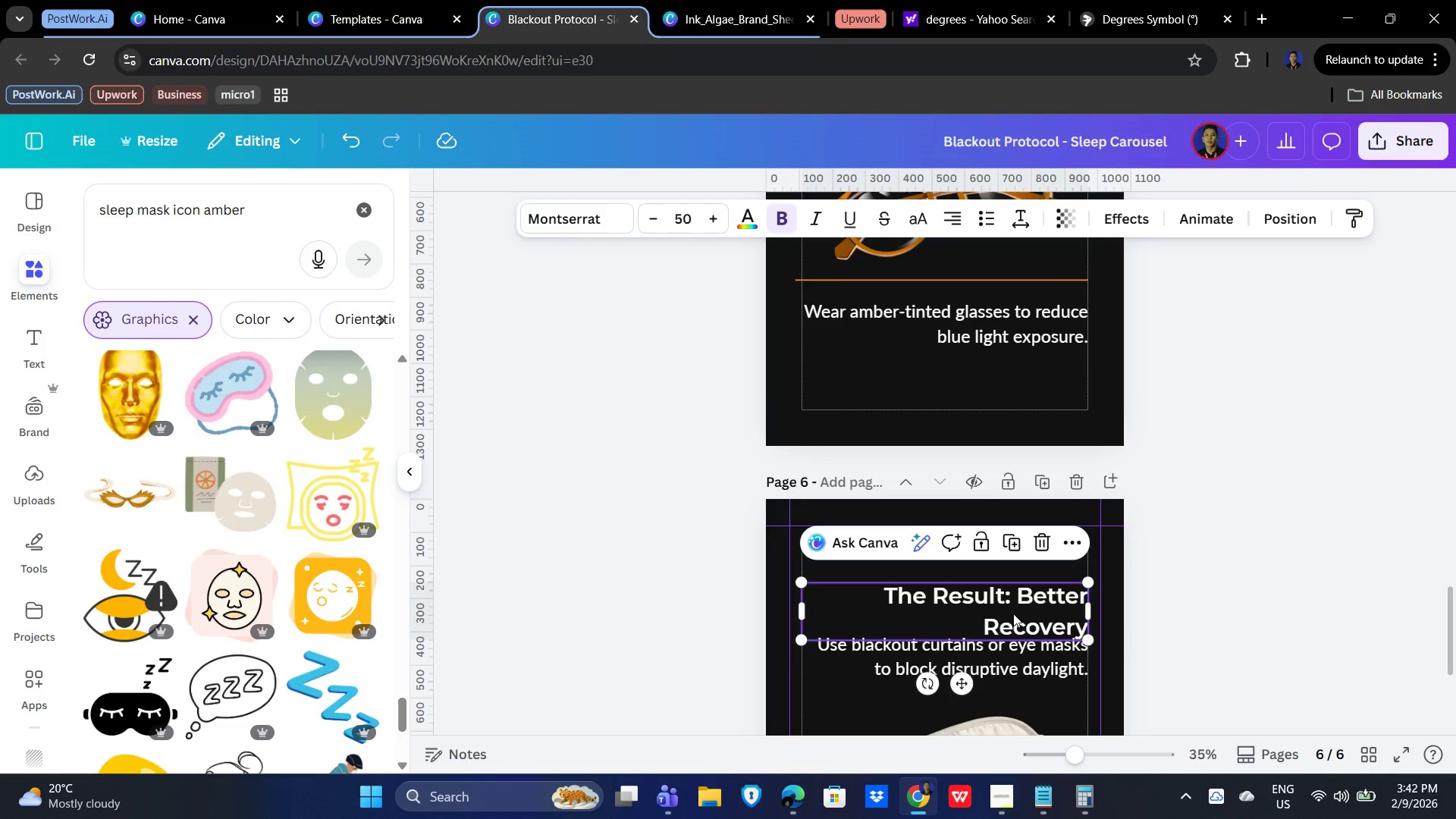 
double_click([1252, 612])
 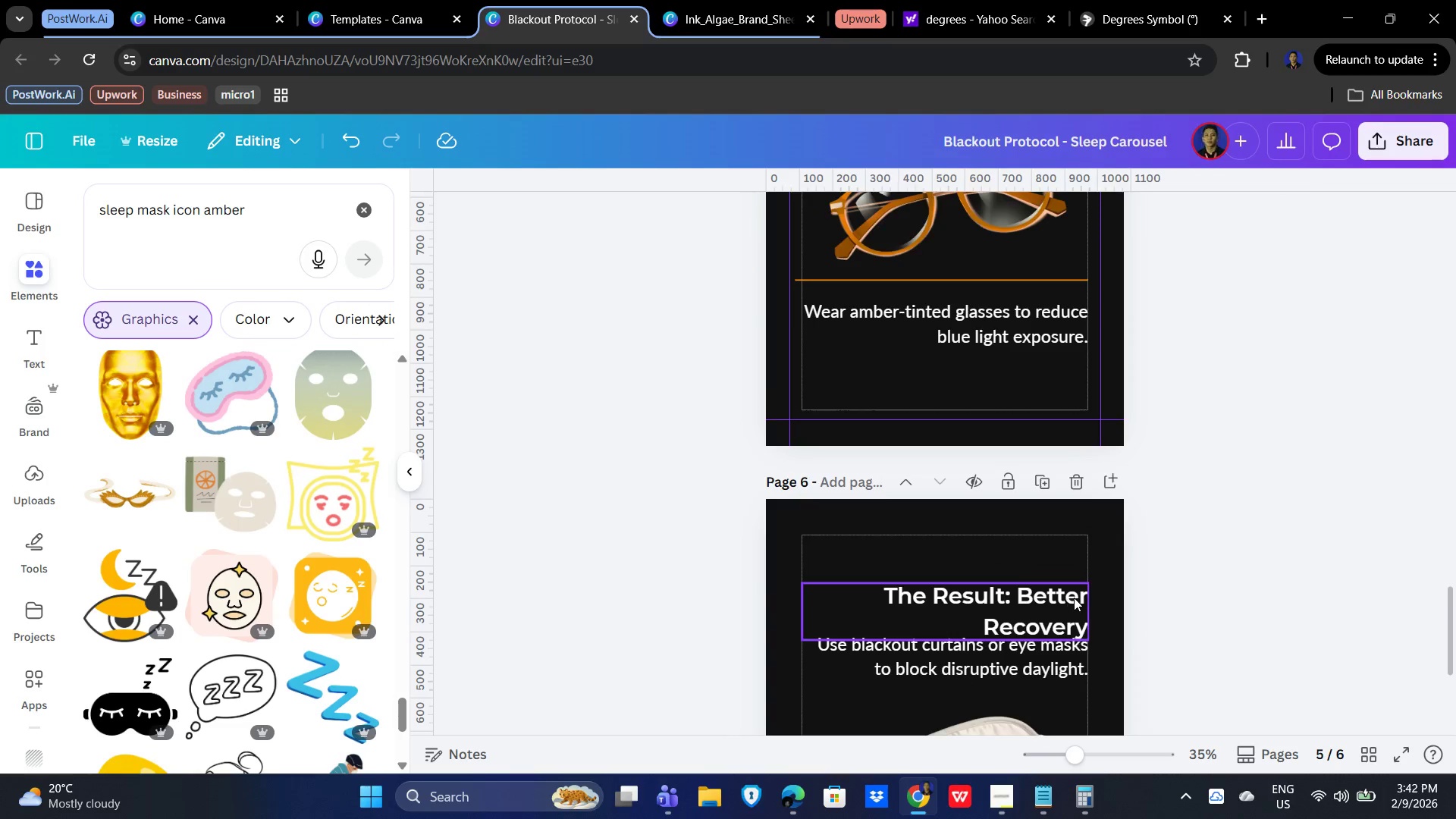 
scroll: coordinate [1074, 598], scroll_direction: down, amount: 2.0
 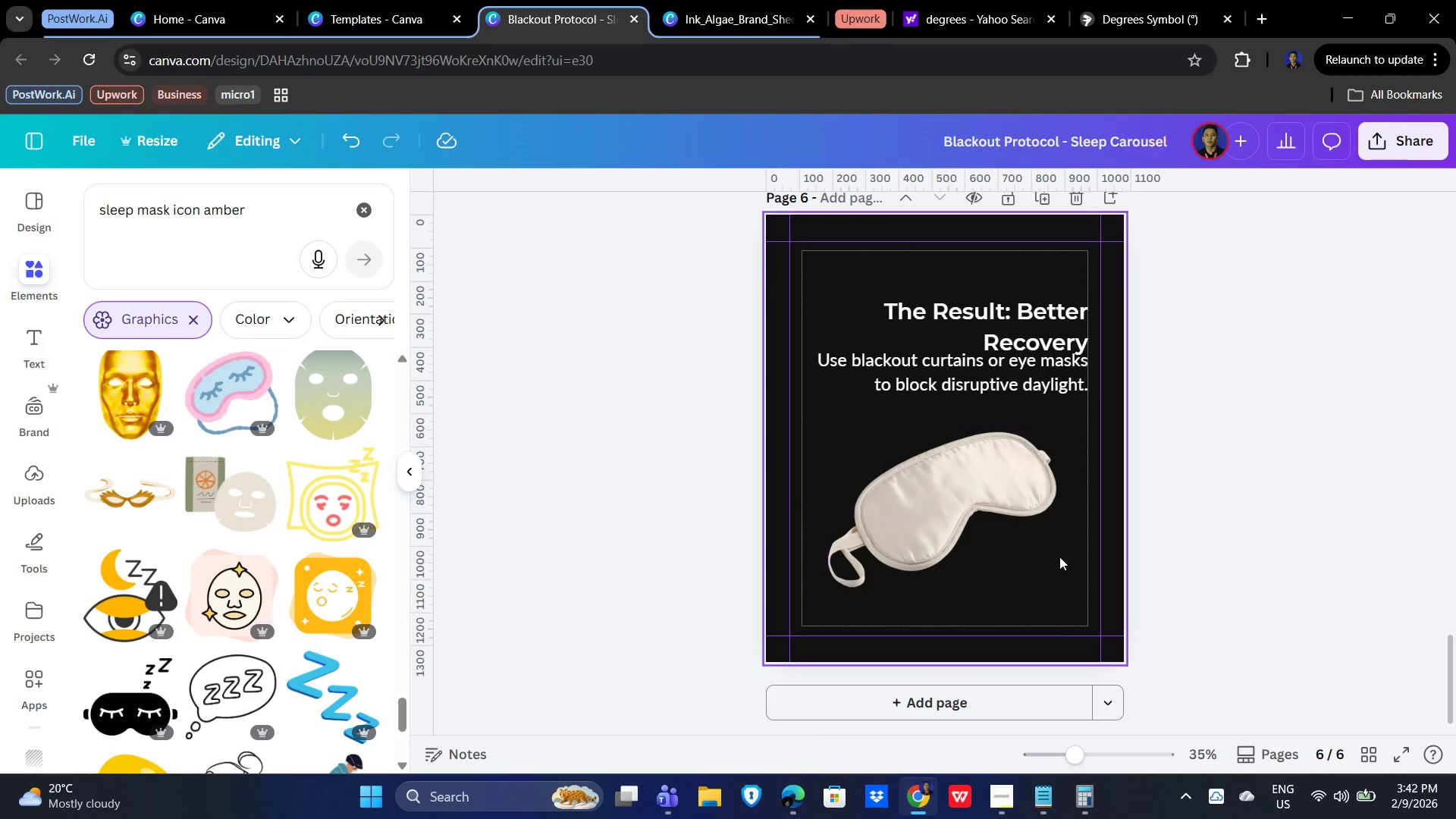 
scroll: coordinate [1059, 557], scroll_direction: up, amount: 1.0
 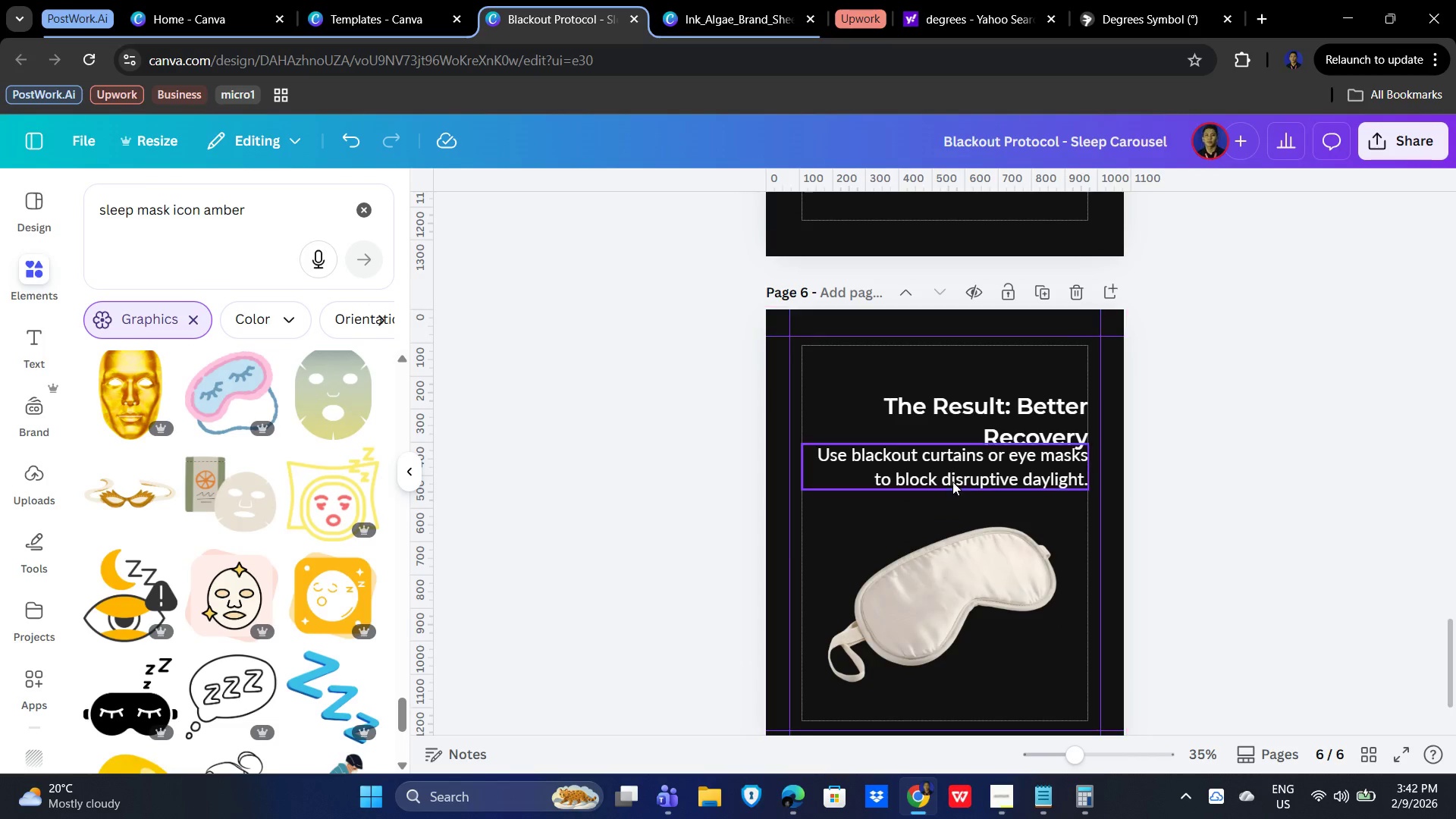 
left_click([952, 479])
 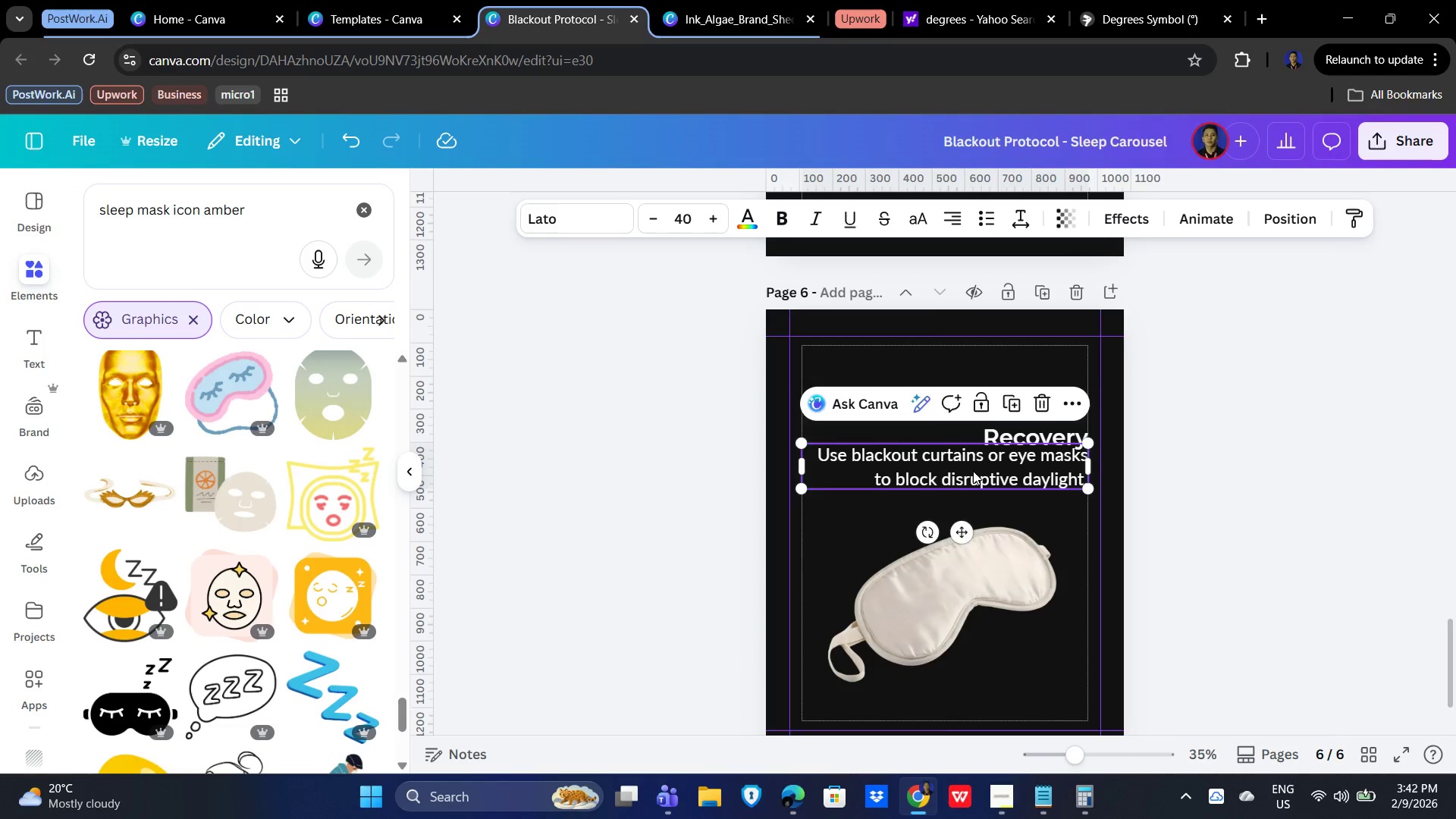 
left_click_drag(start_coordinate=[973, 471], to_coordinate=[973, 495])
 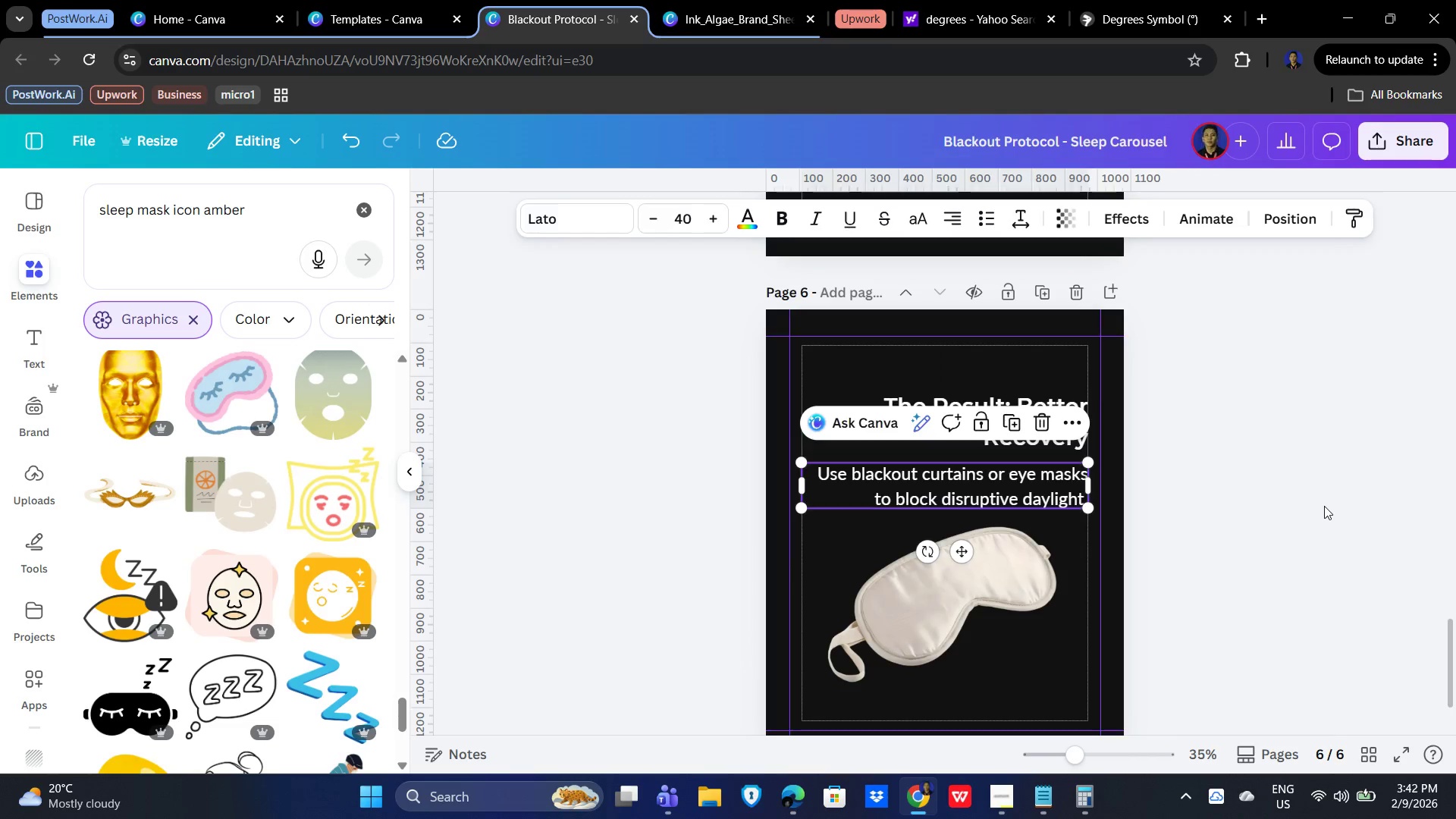 
left_click([1324, 506])
 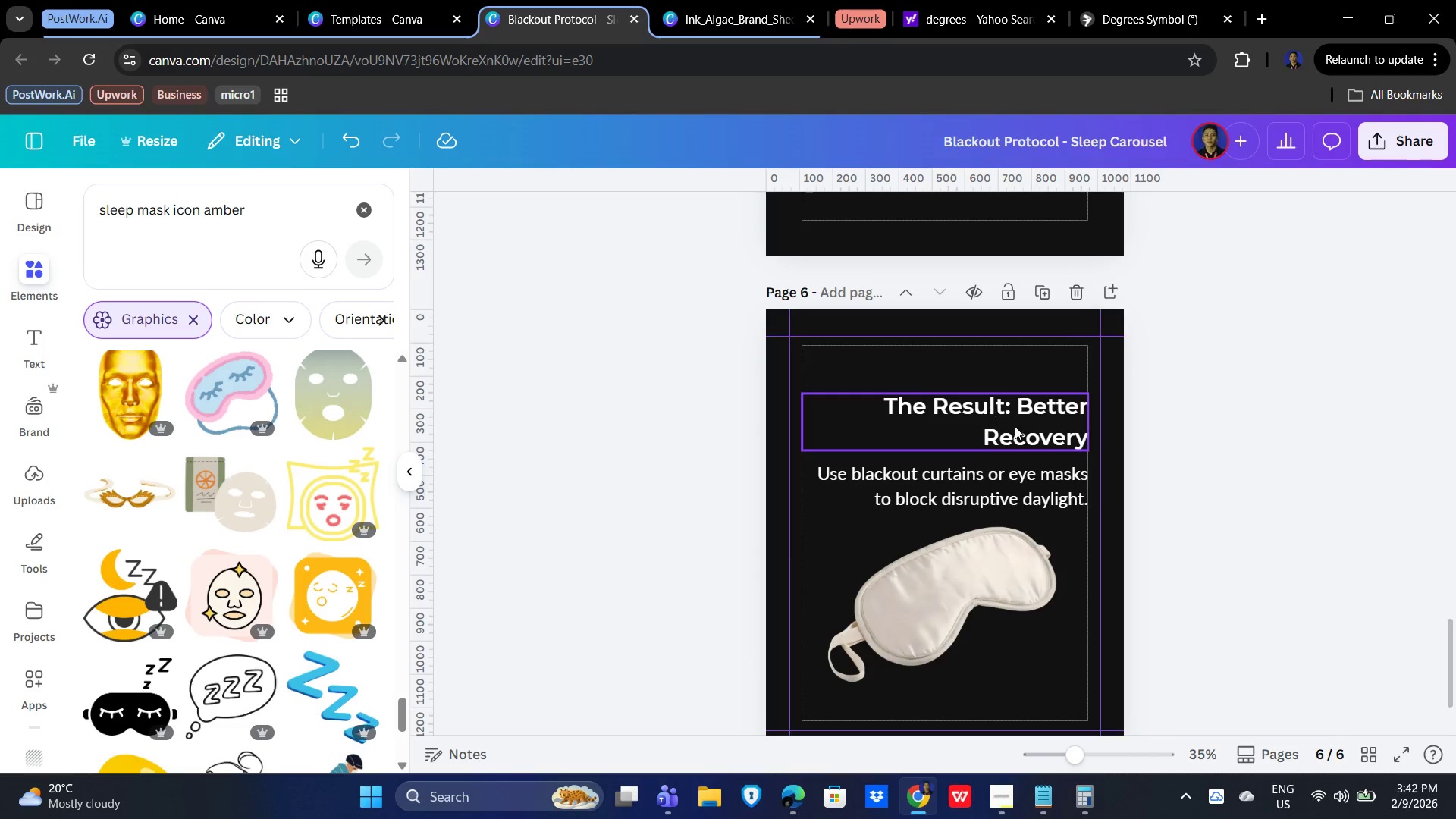 
left_click([1027, 406])
 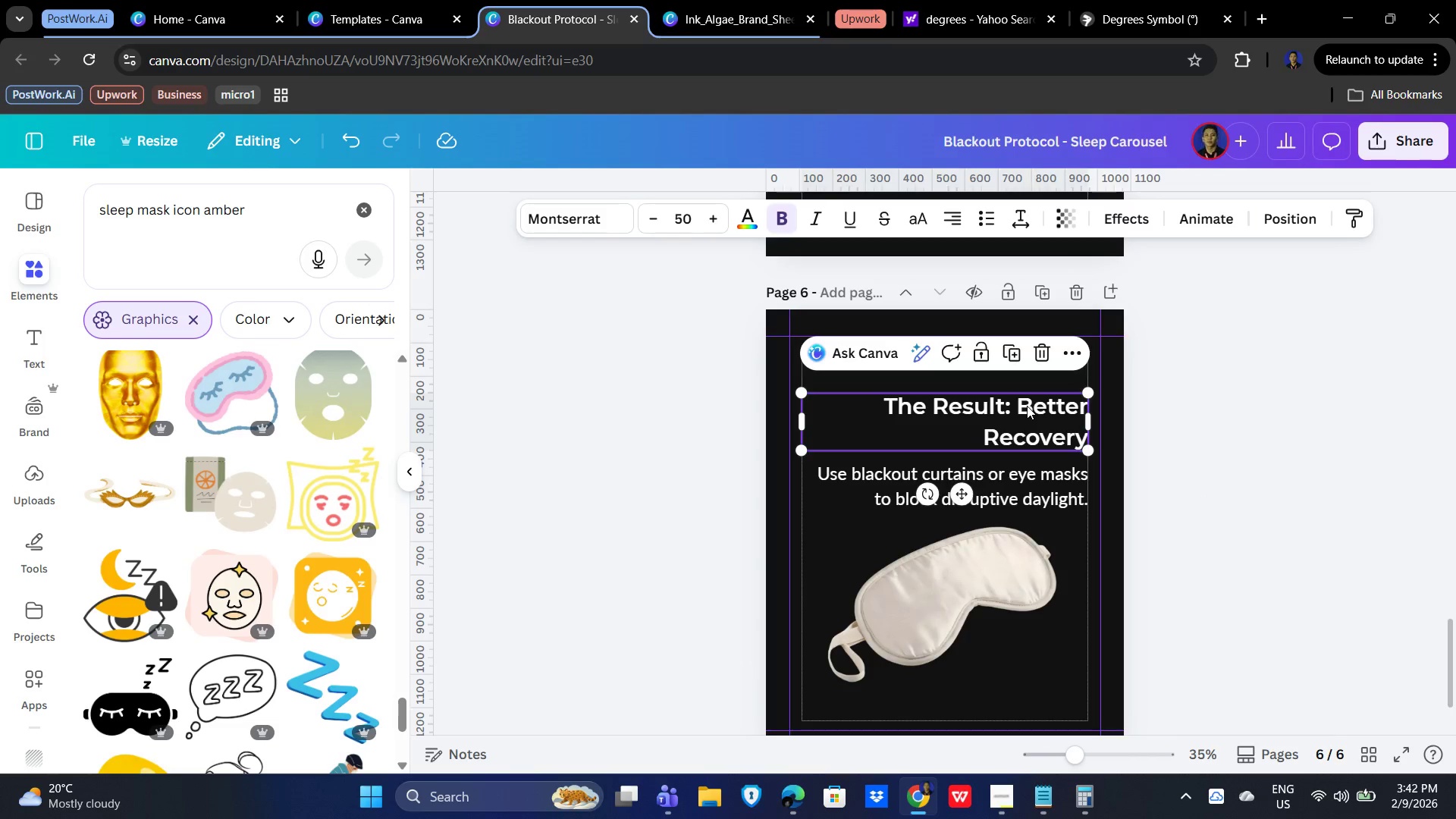 
double_click([1027, 406])
 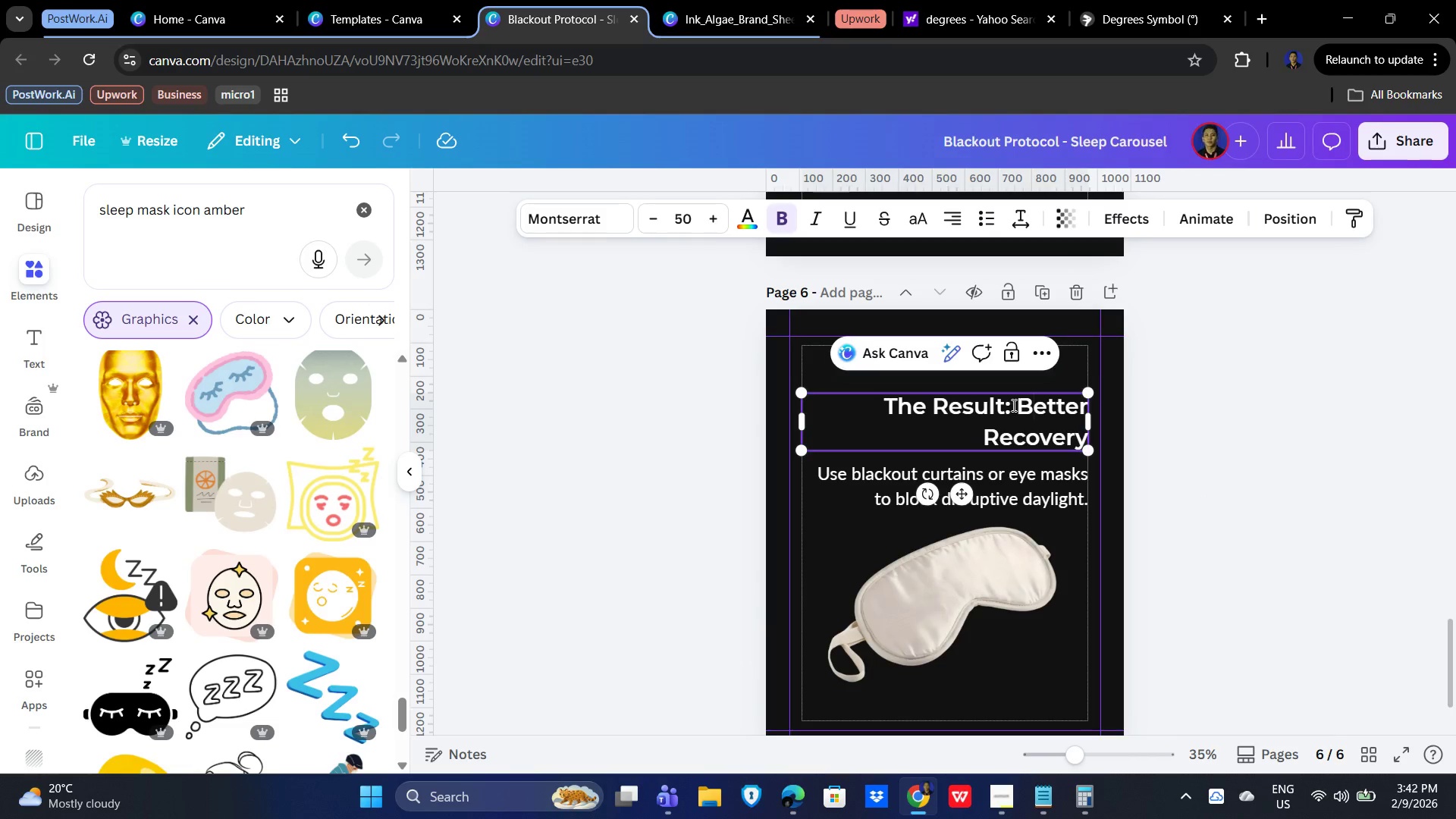 
left_click([1015, 405])
 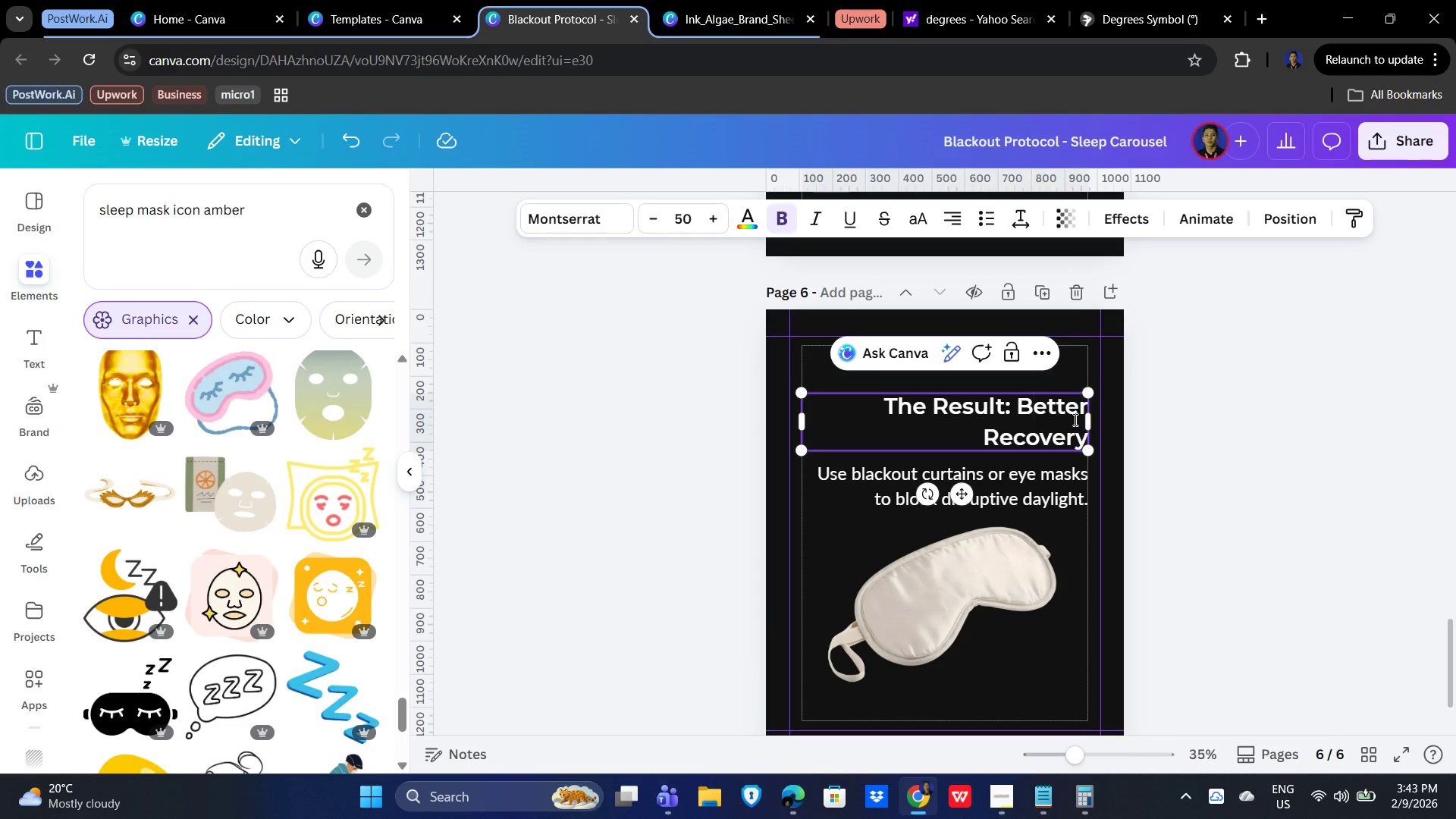 
key(Enter)
 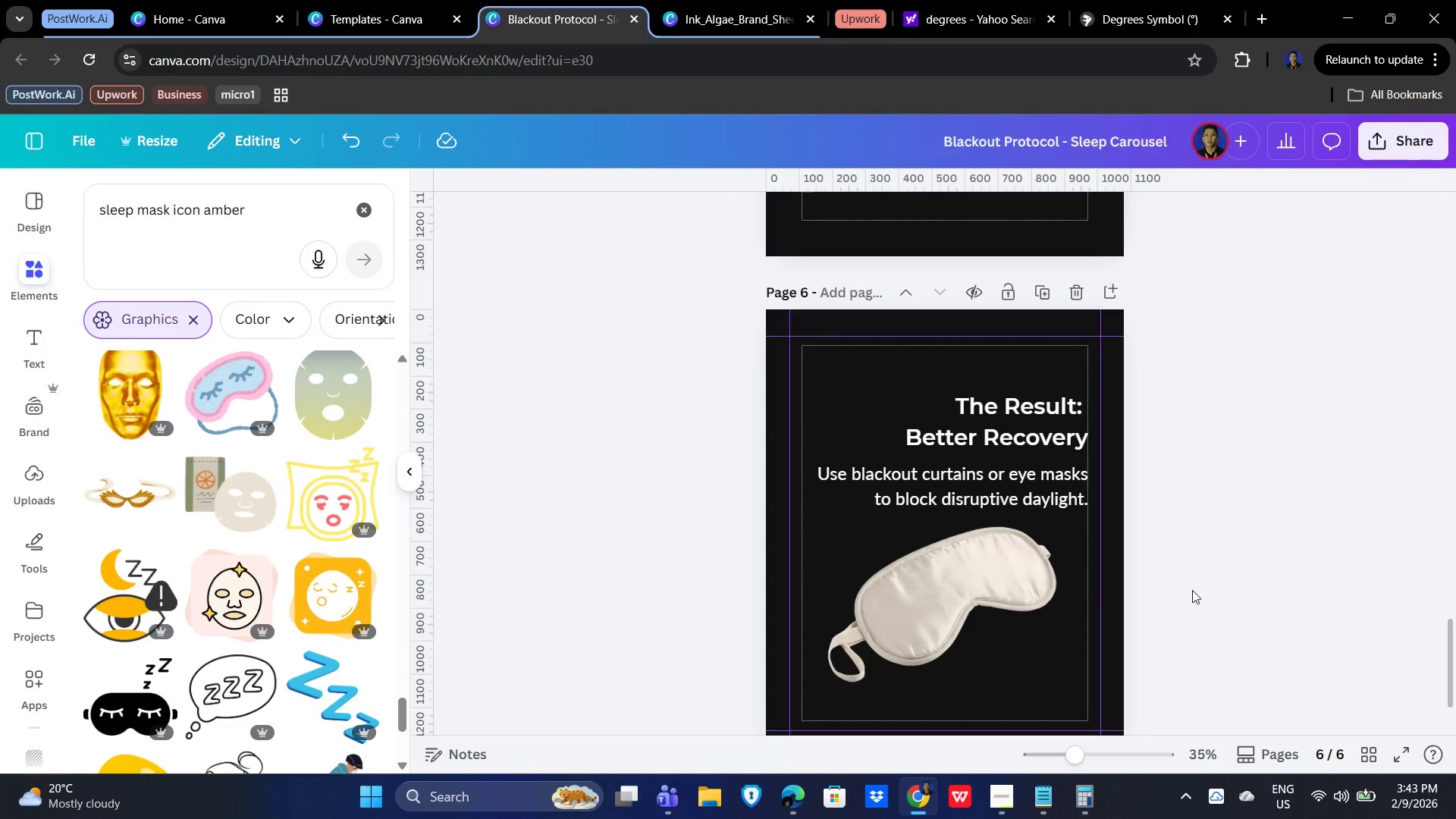 
left_click([1036, 615])
 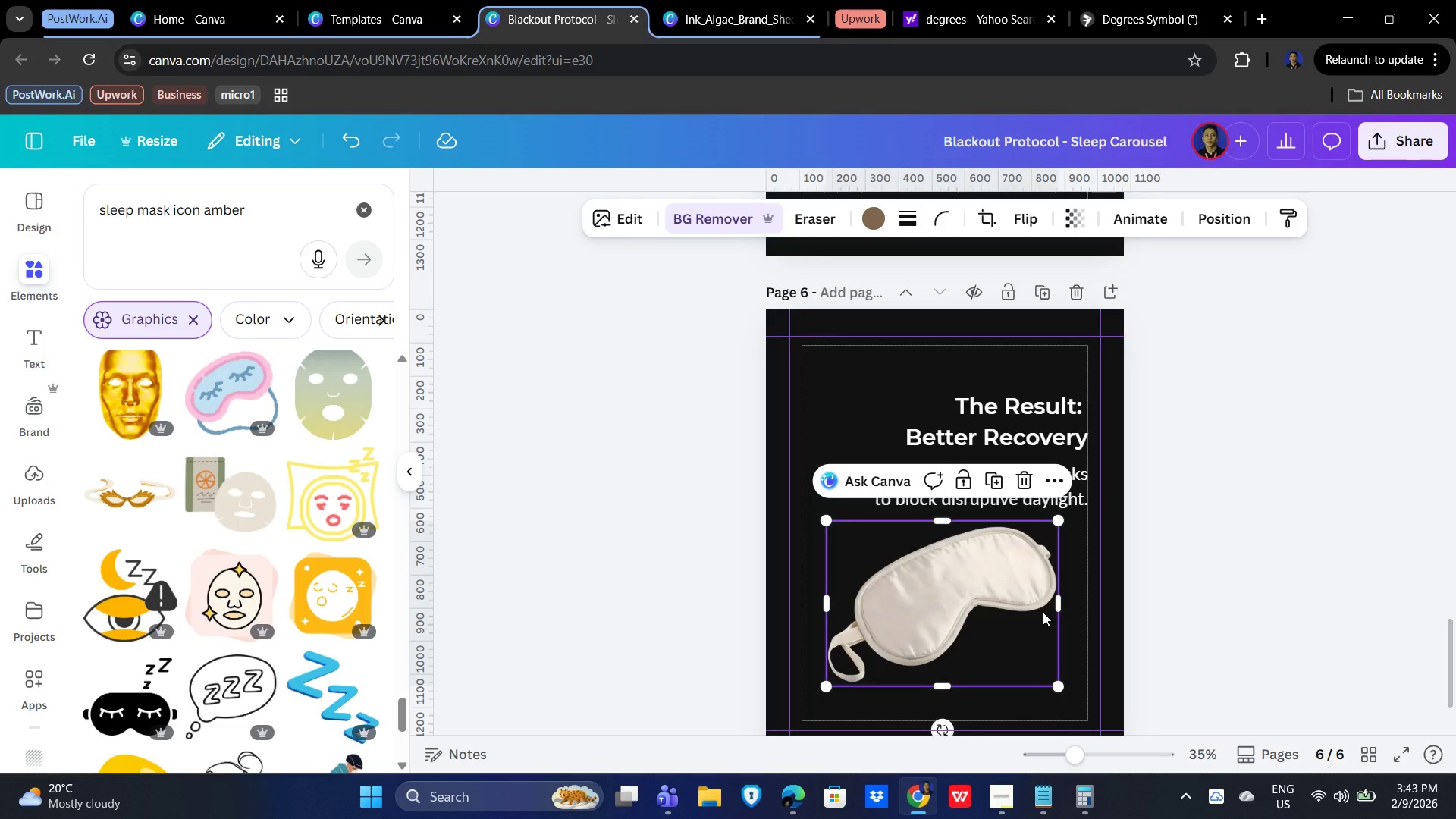 
key(Delete)
 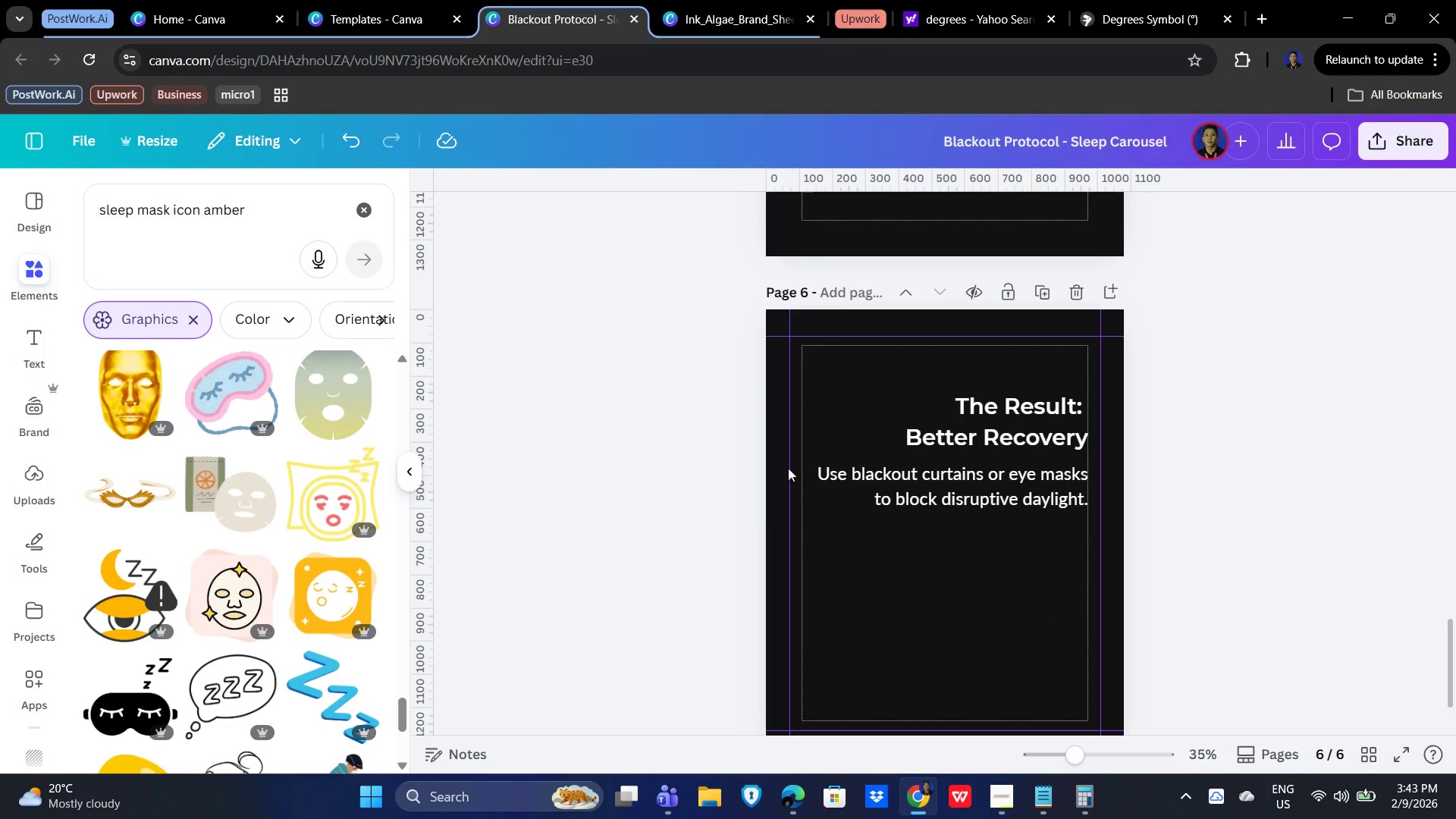 
double_click([965, 492])
 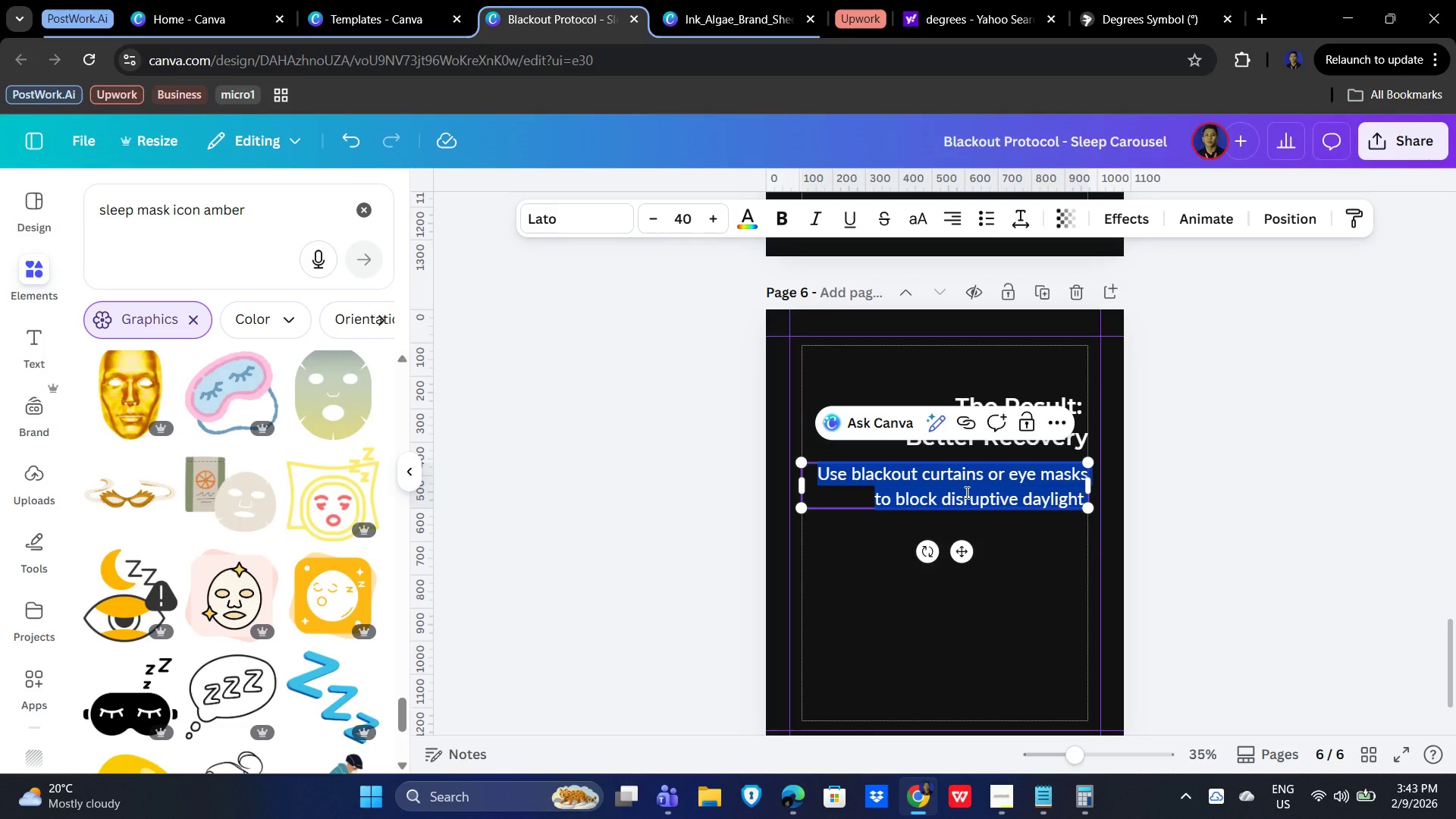 
type(More REM sleep.)
 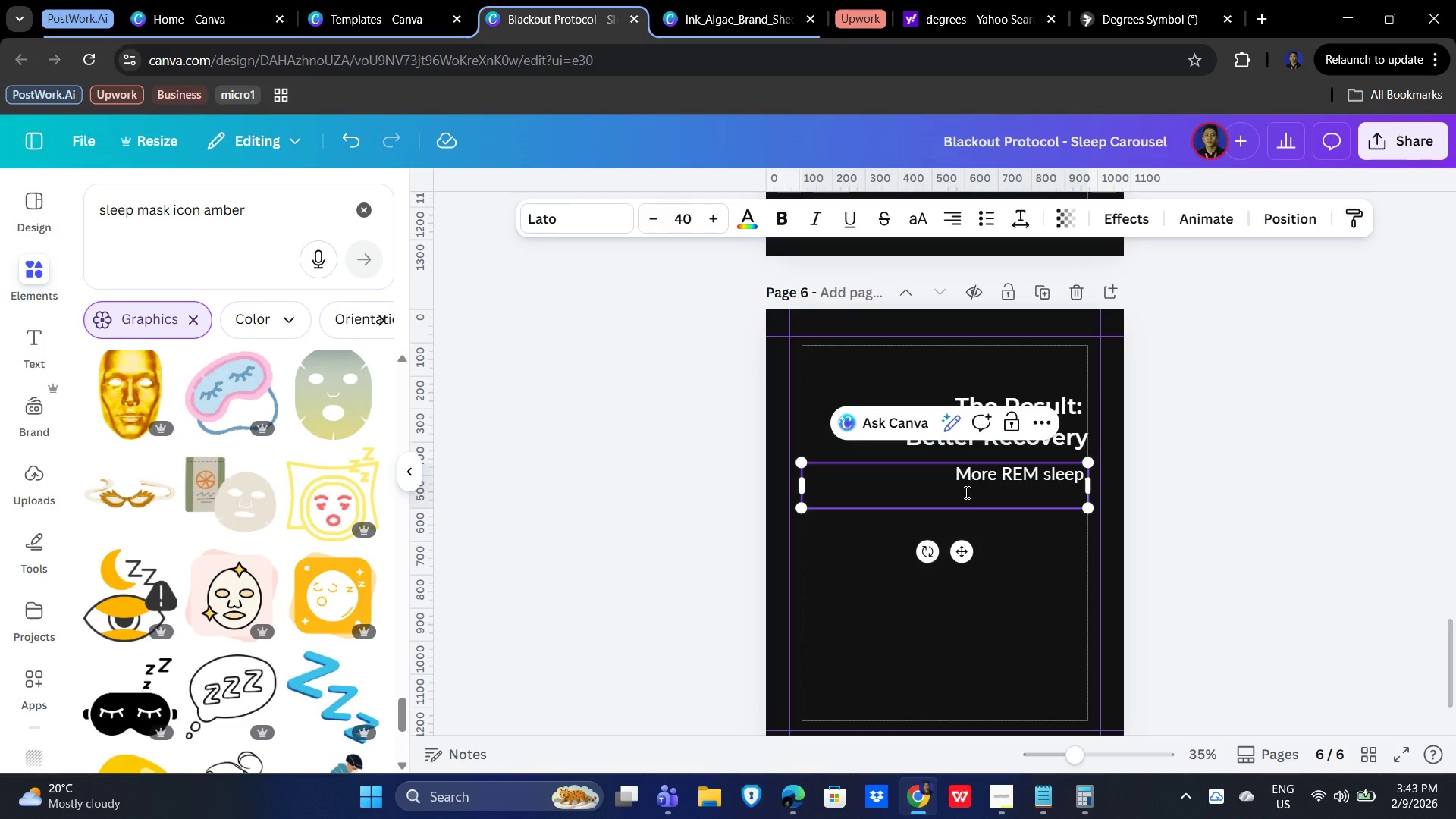 
 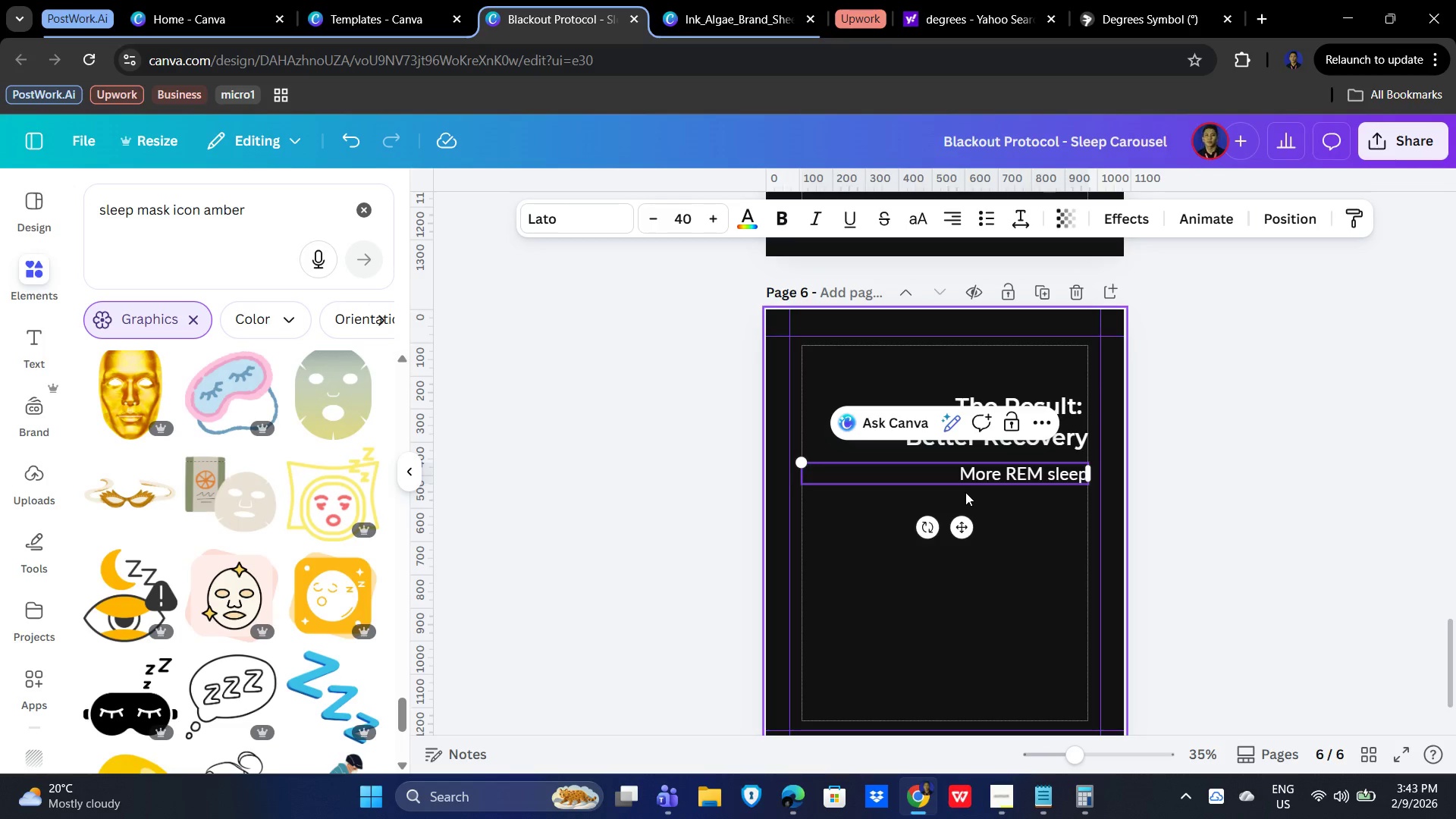 
key(Enter)
 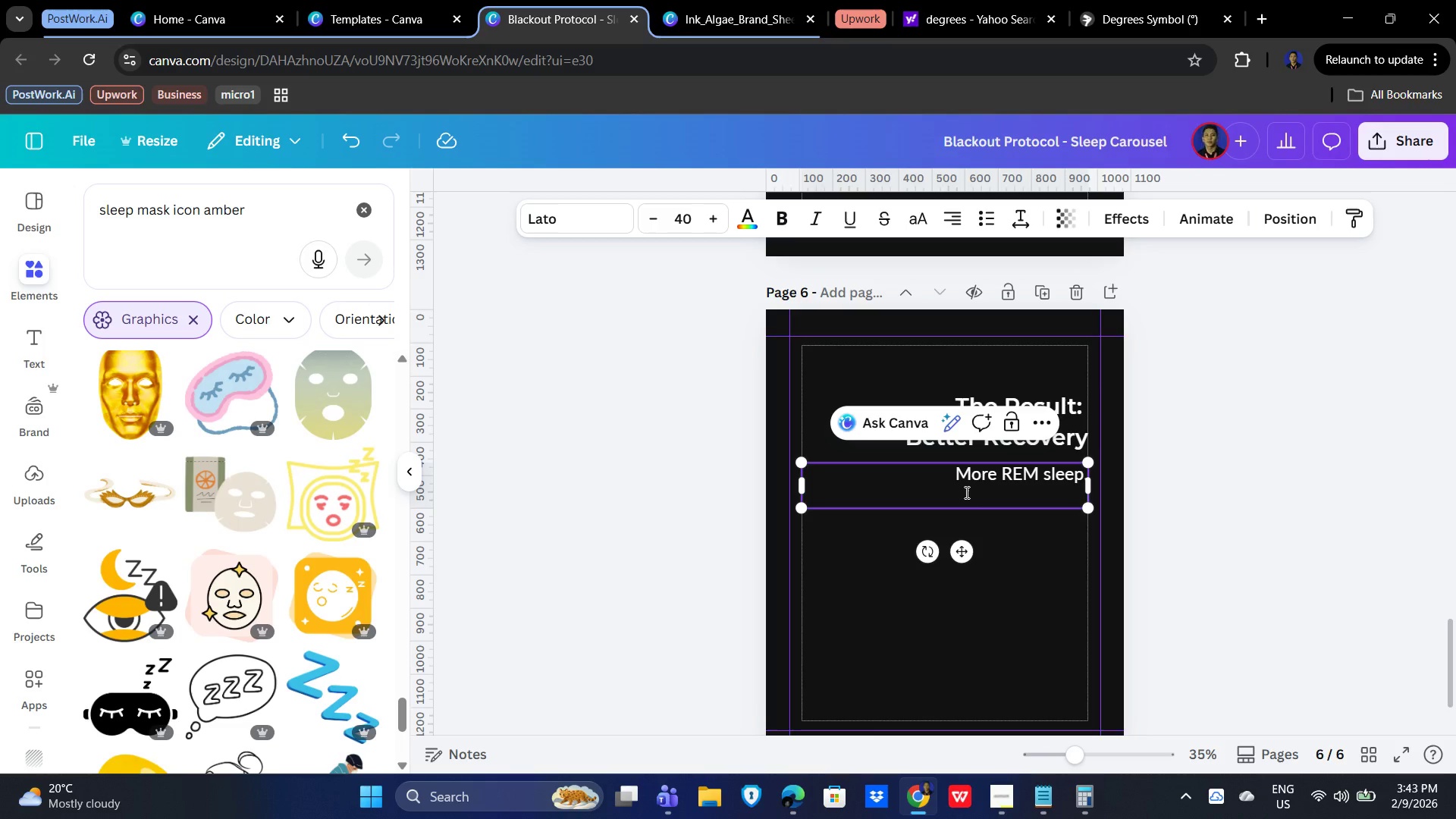 
type(Less brain fog.)
 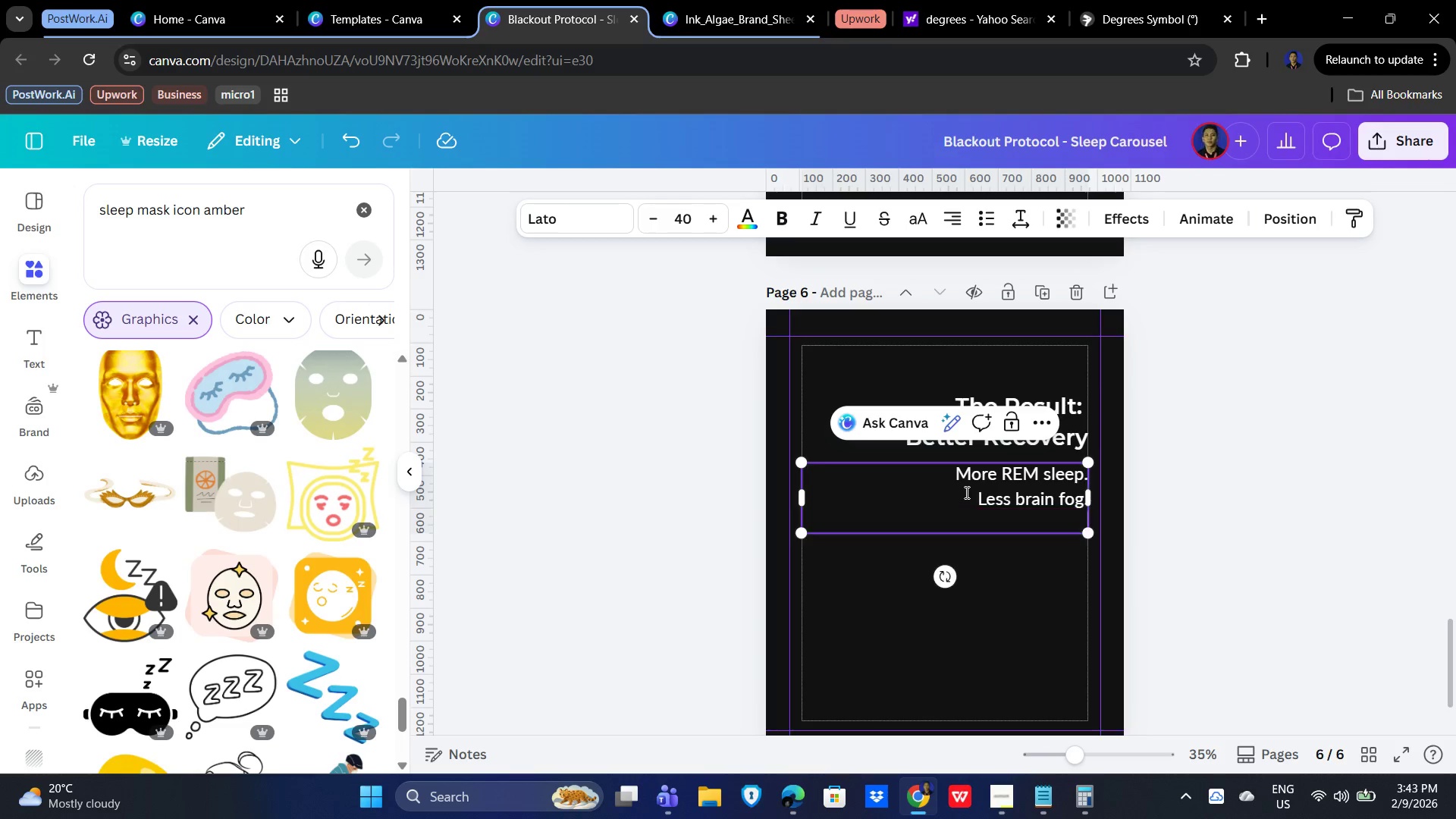 
key(Enter)
 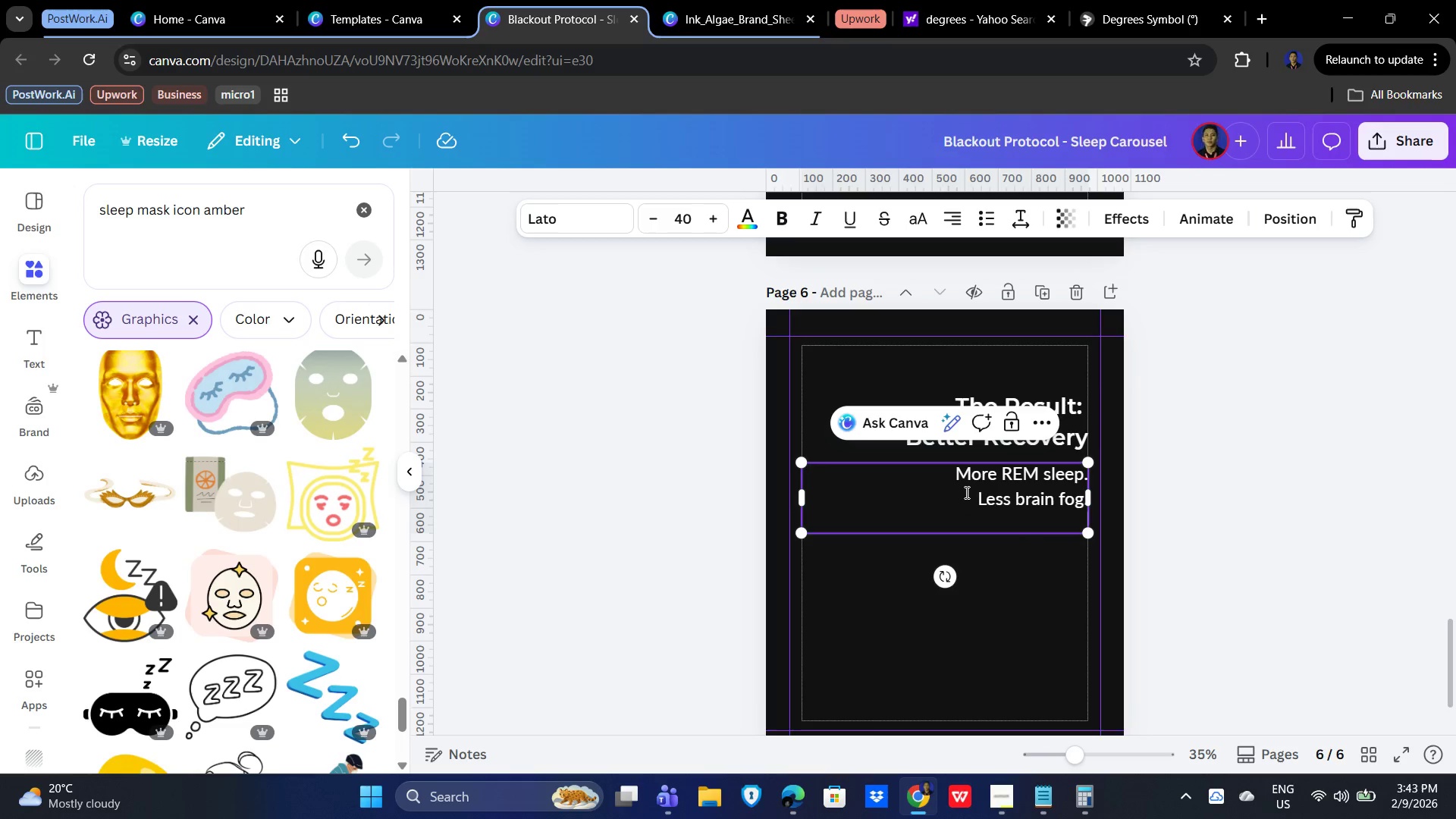 
type(Better daytine)
key(Backspace)
key(Backspace)
type(me diagram.)
 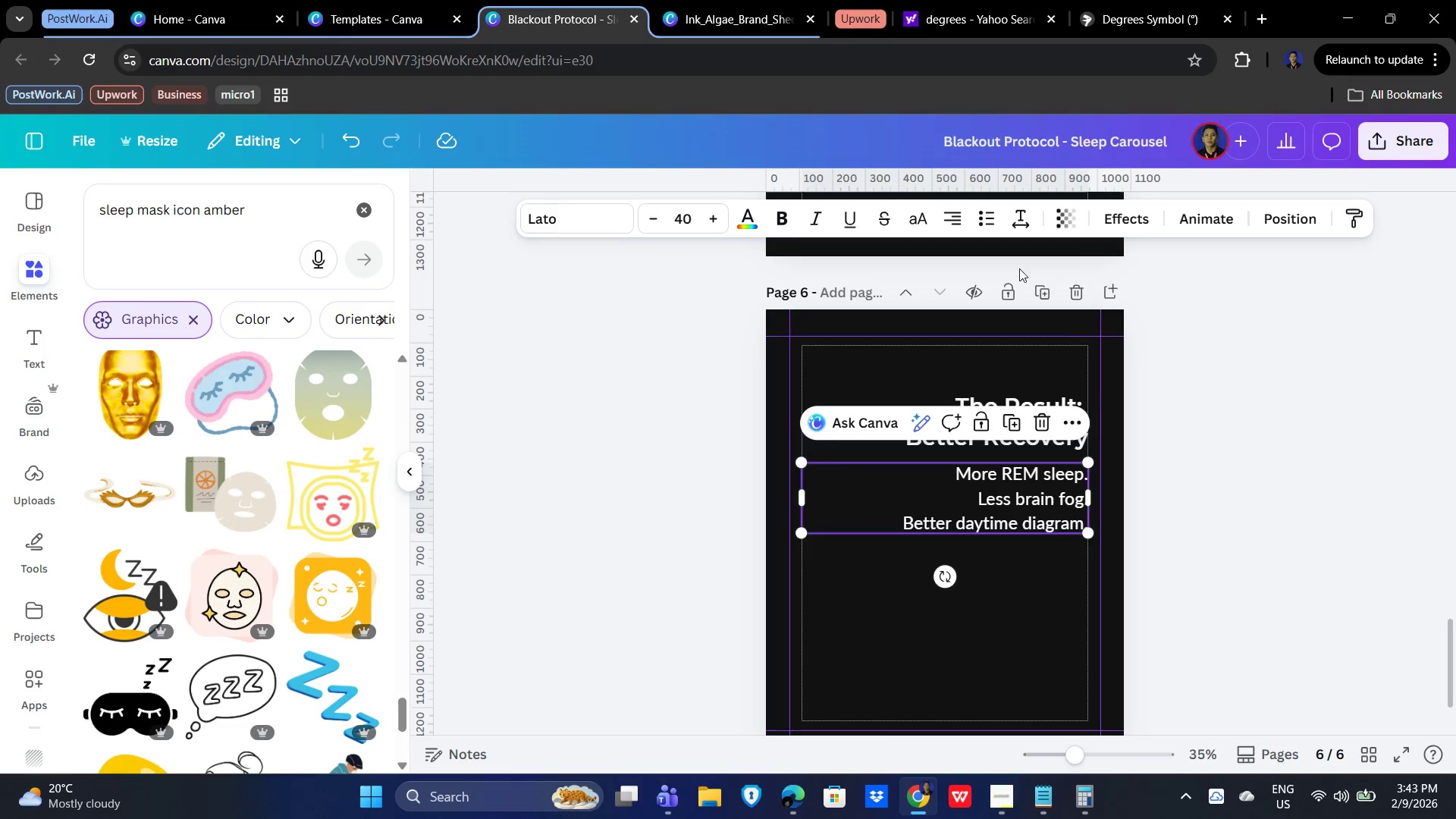 
left_click([952, 215])
 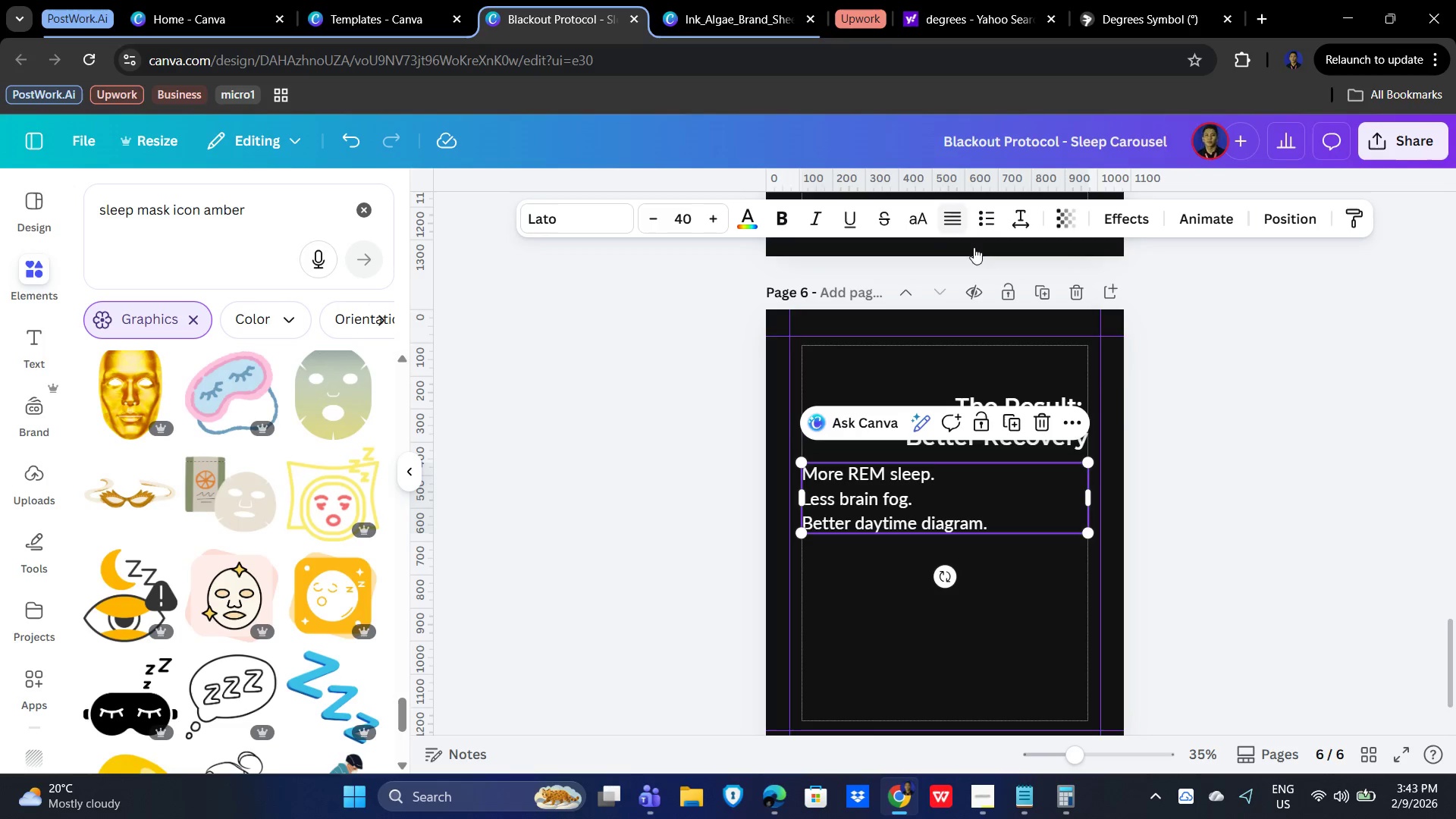 
left_click([1238, 496])
 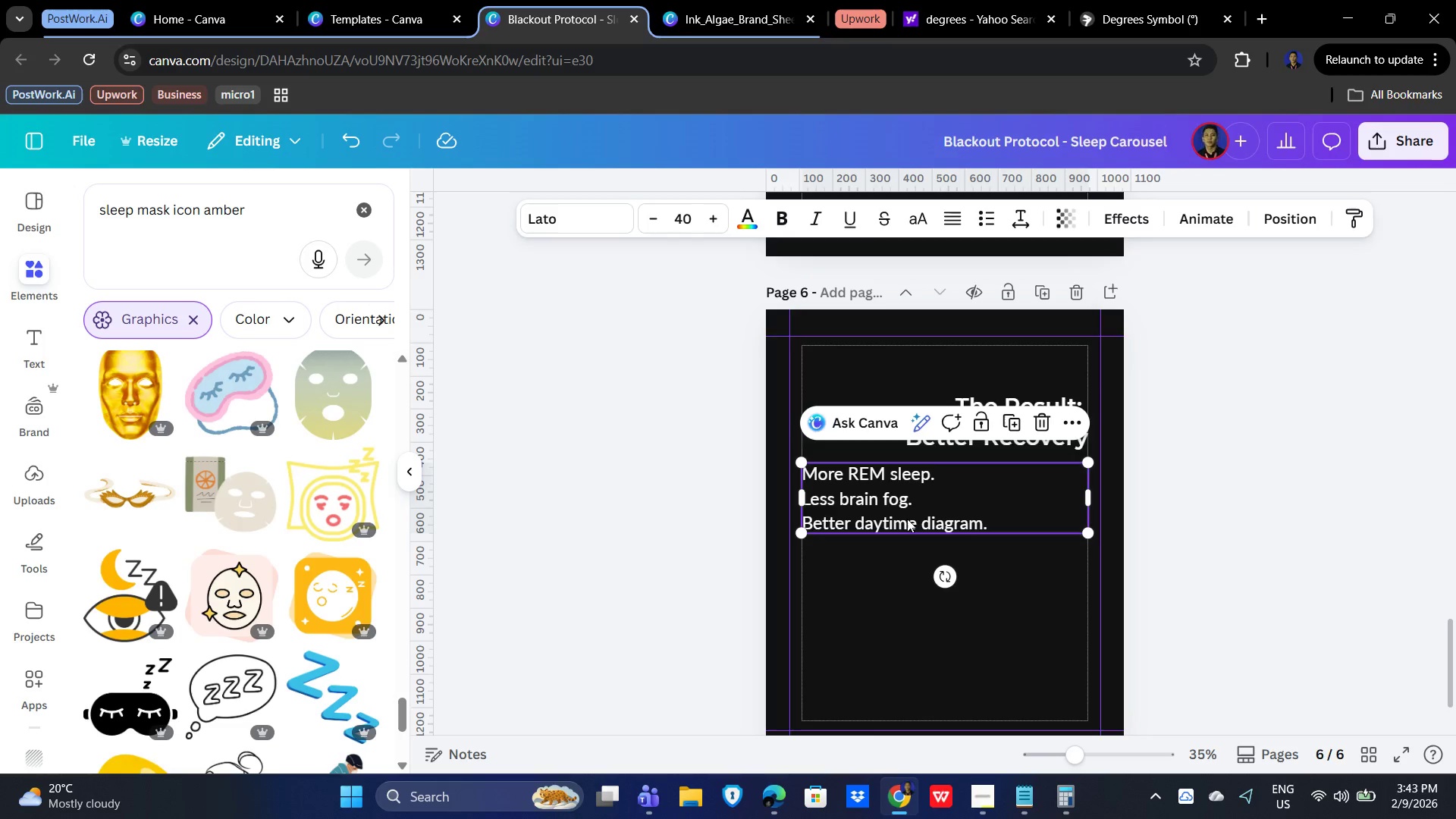 
double_click([1338, 523])
 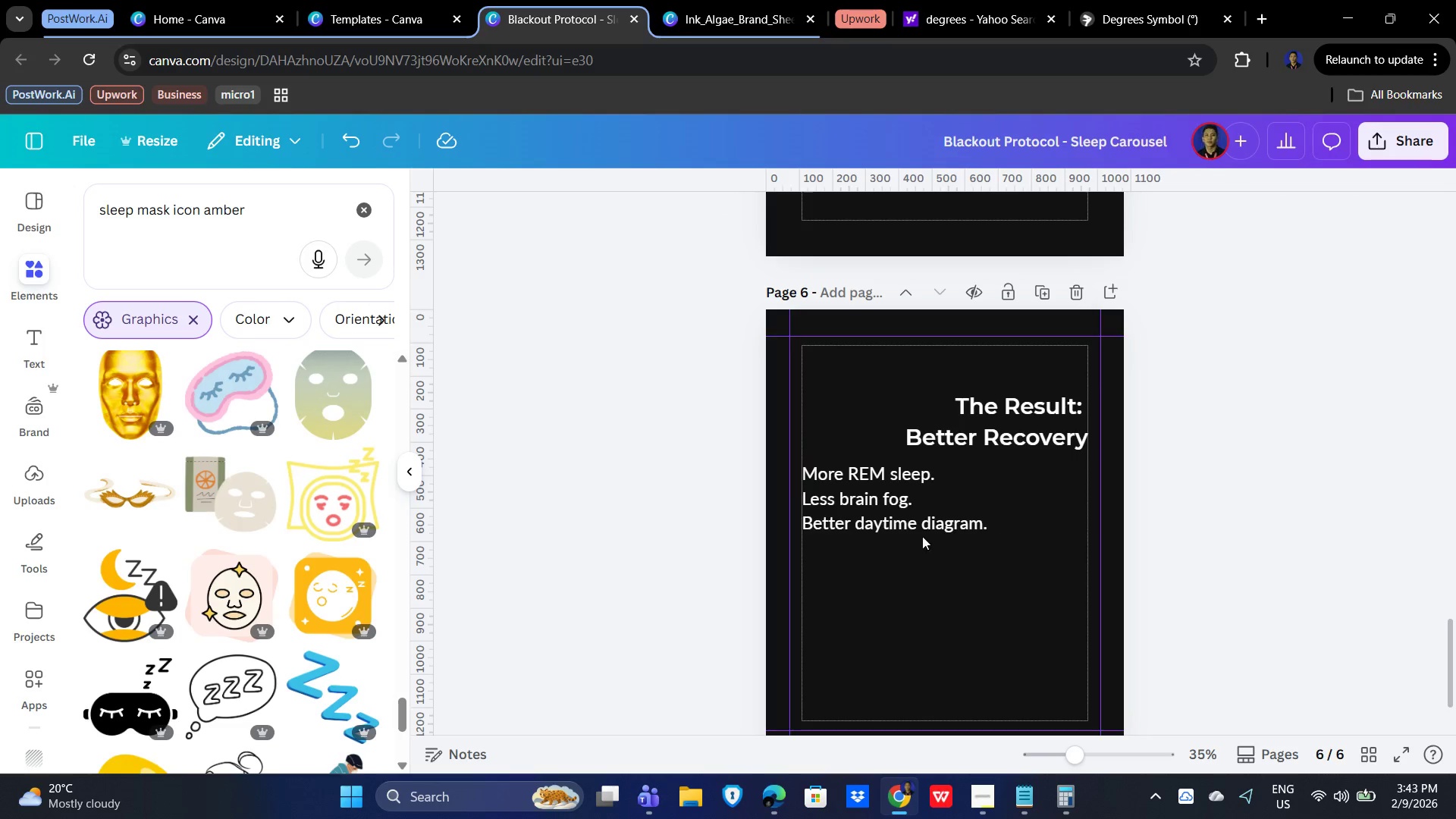 
left_click_drag(start_coordinate=[895, 503], to_coordinate=[897, 530])
 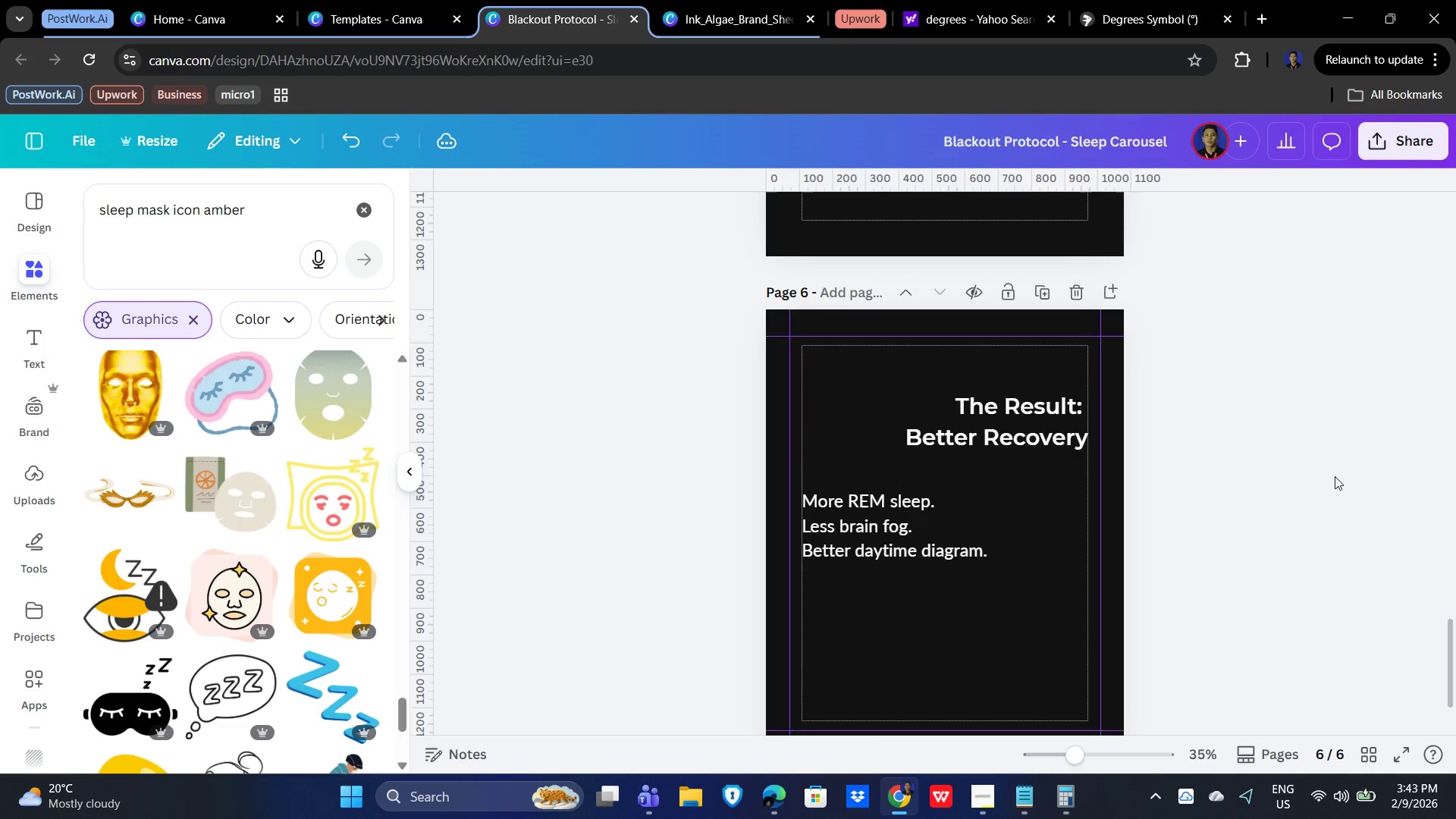 
scroll: coordinate [1336, 476], scroll_direction: up, amount: 2.0
 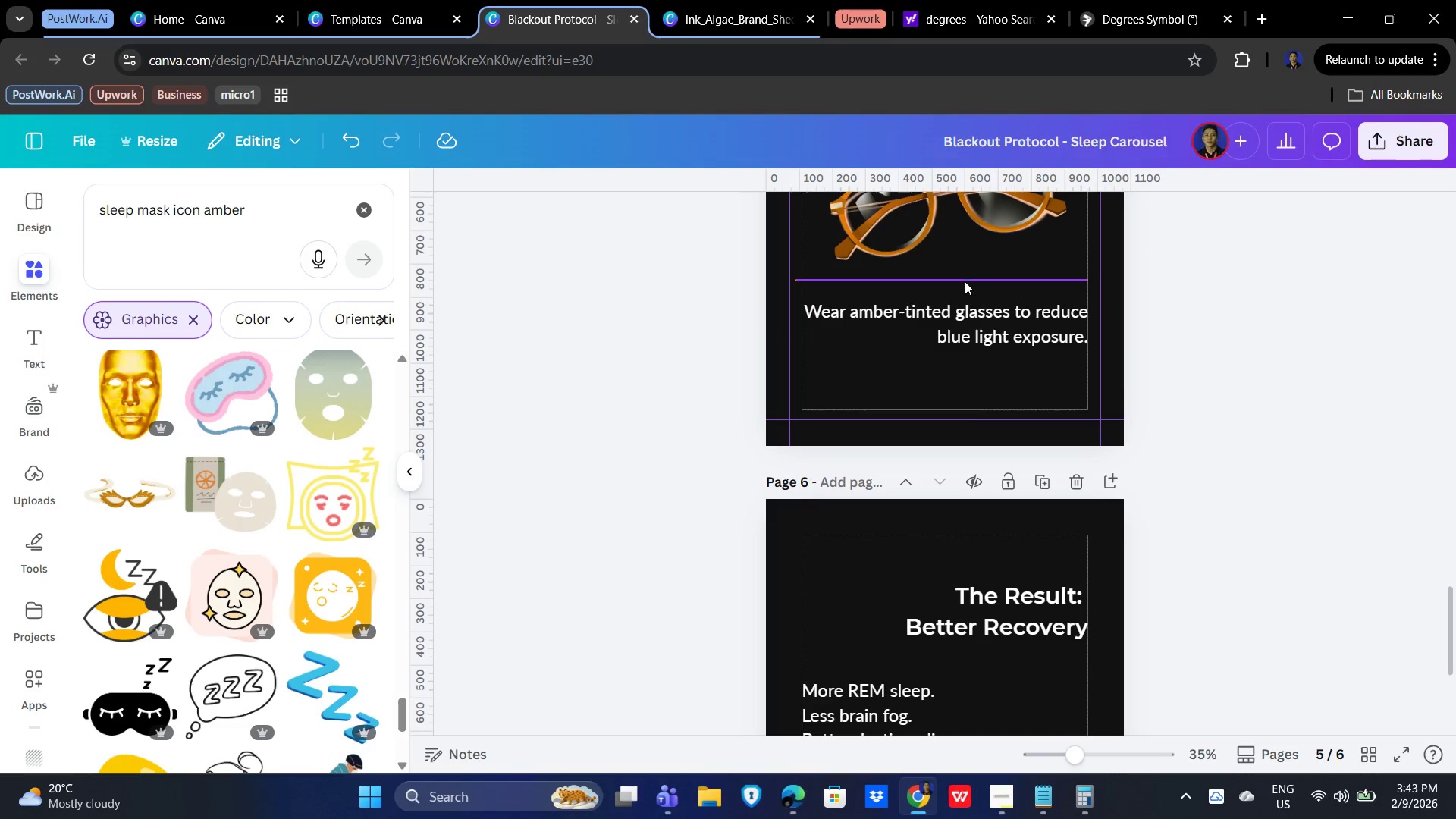 
left_click([965, 281])
 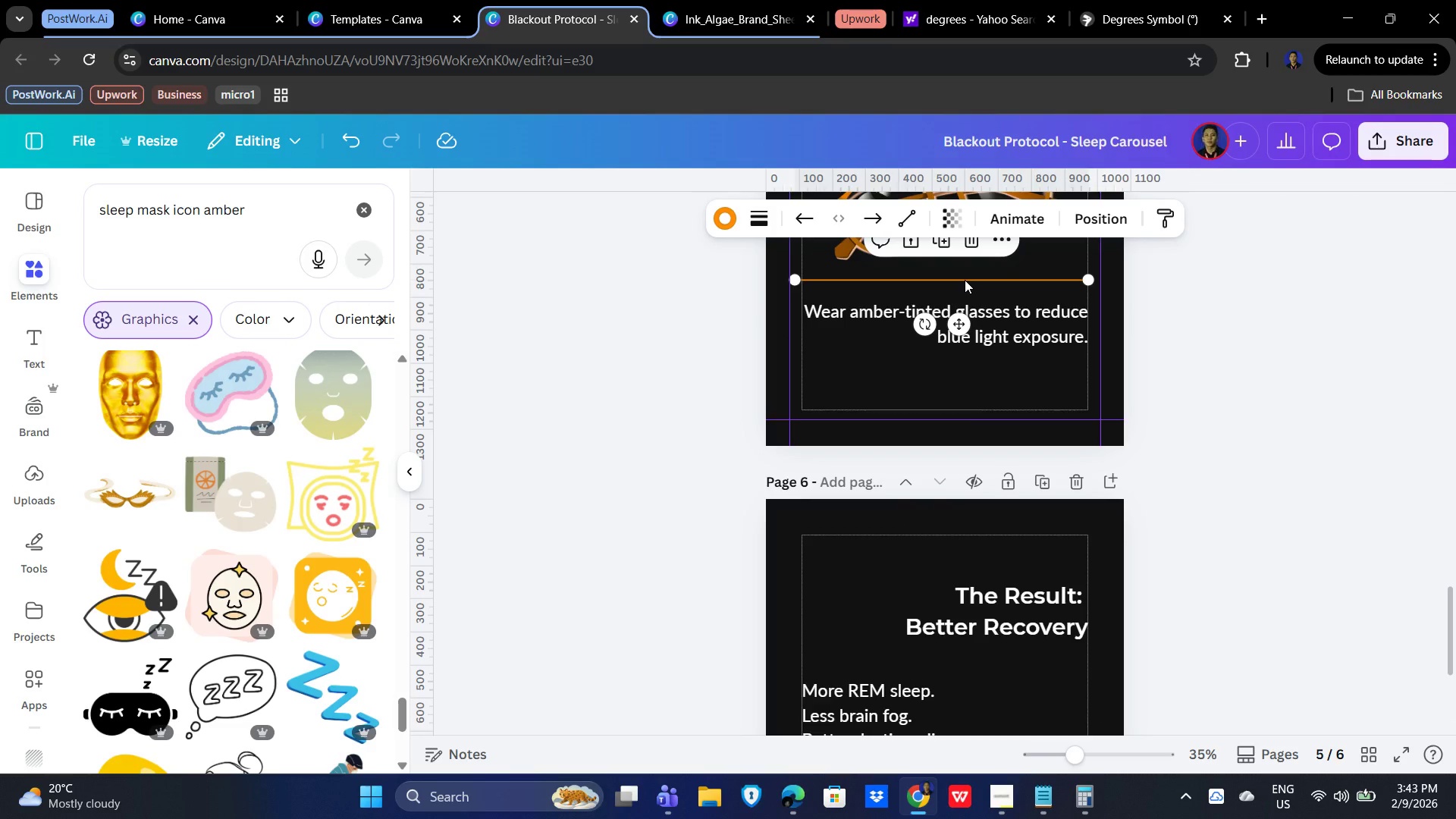 
key(Control+C)
 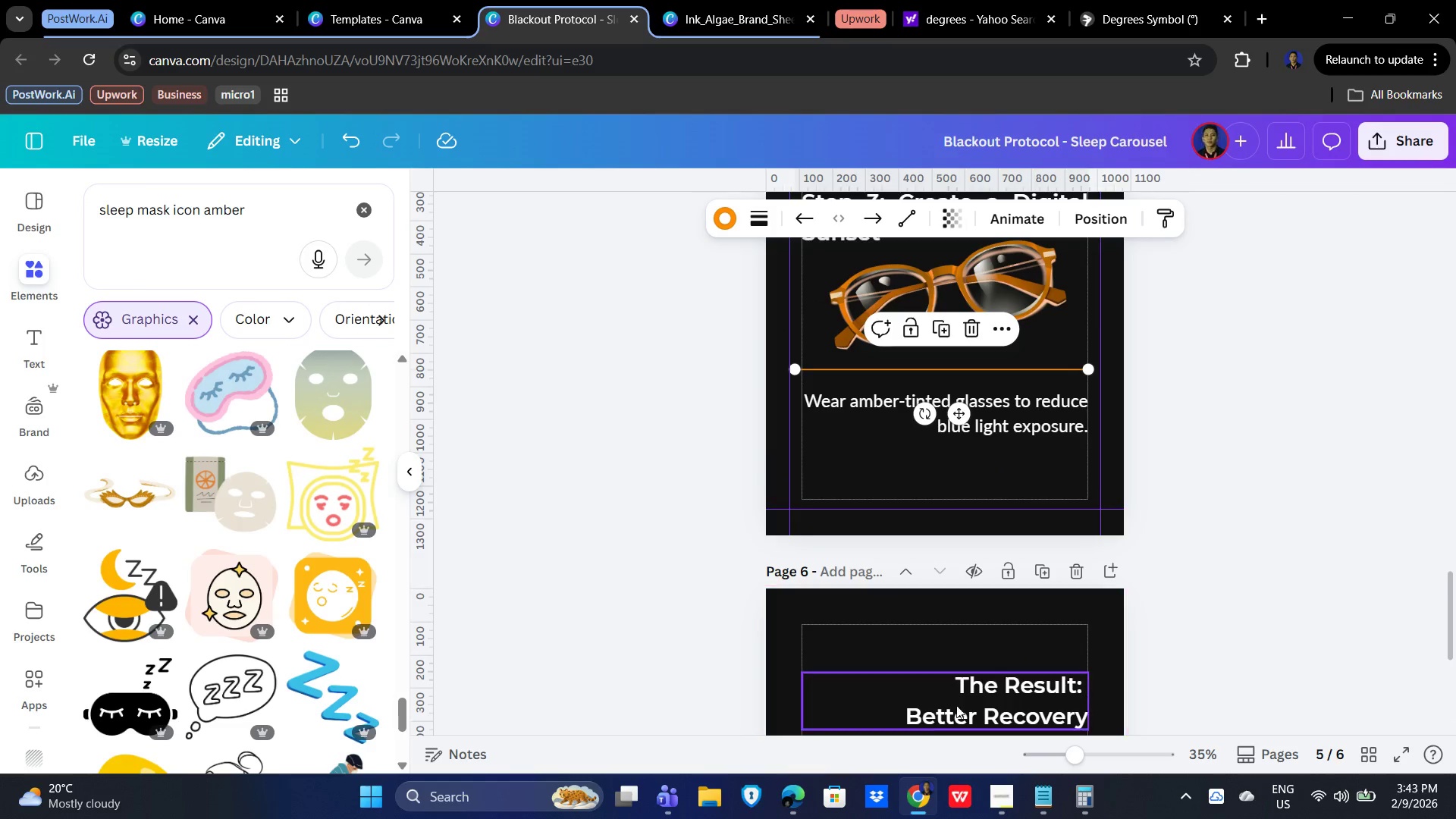 
scroll: coordinate [961, 638], scroll_direction: down, amount: 3.0
 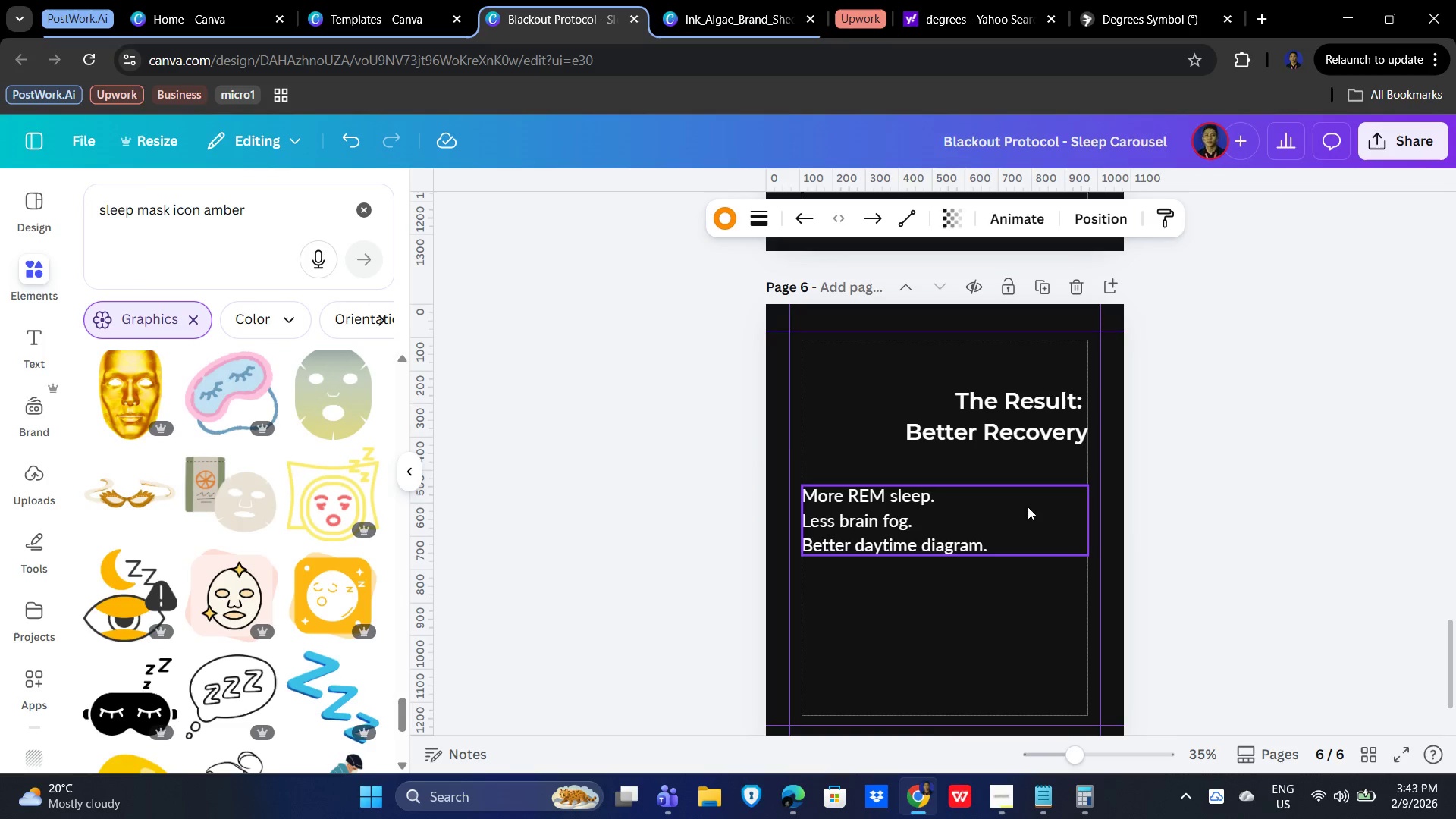 
left_click([1044, 494])
 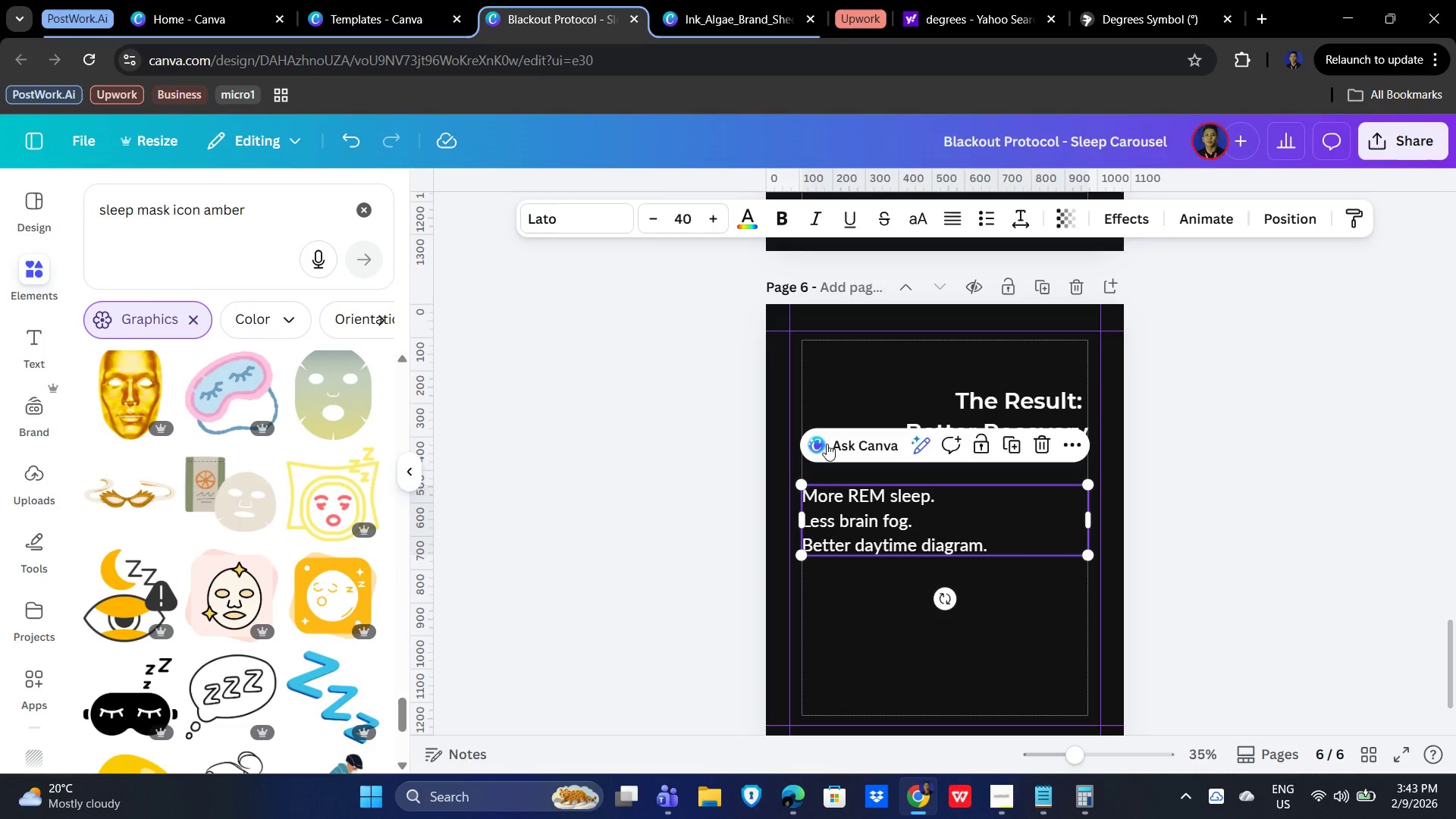 
left_click([836, 364])
 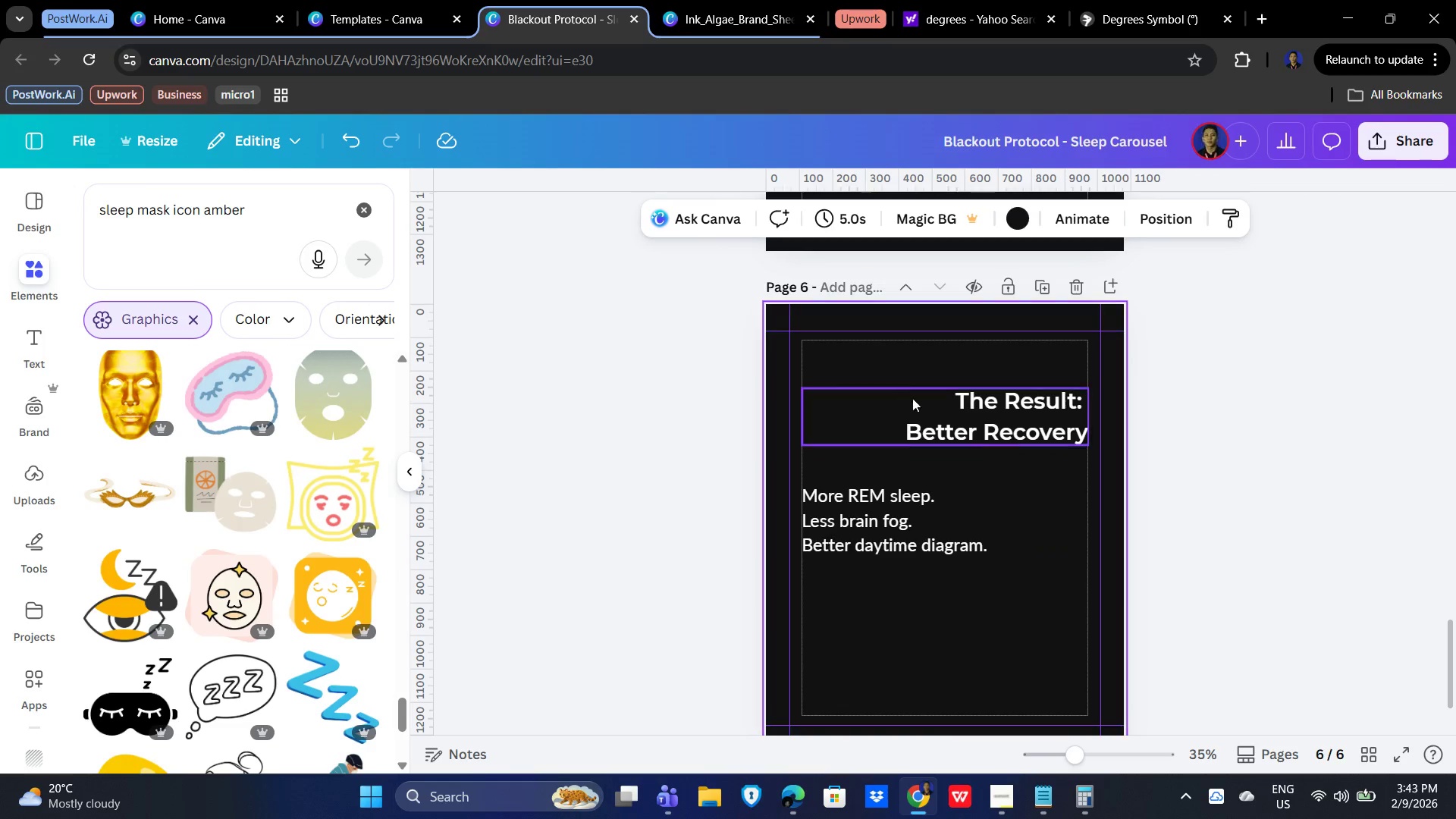 
key(Control+V)
 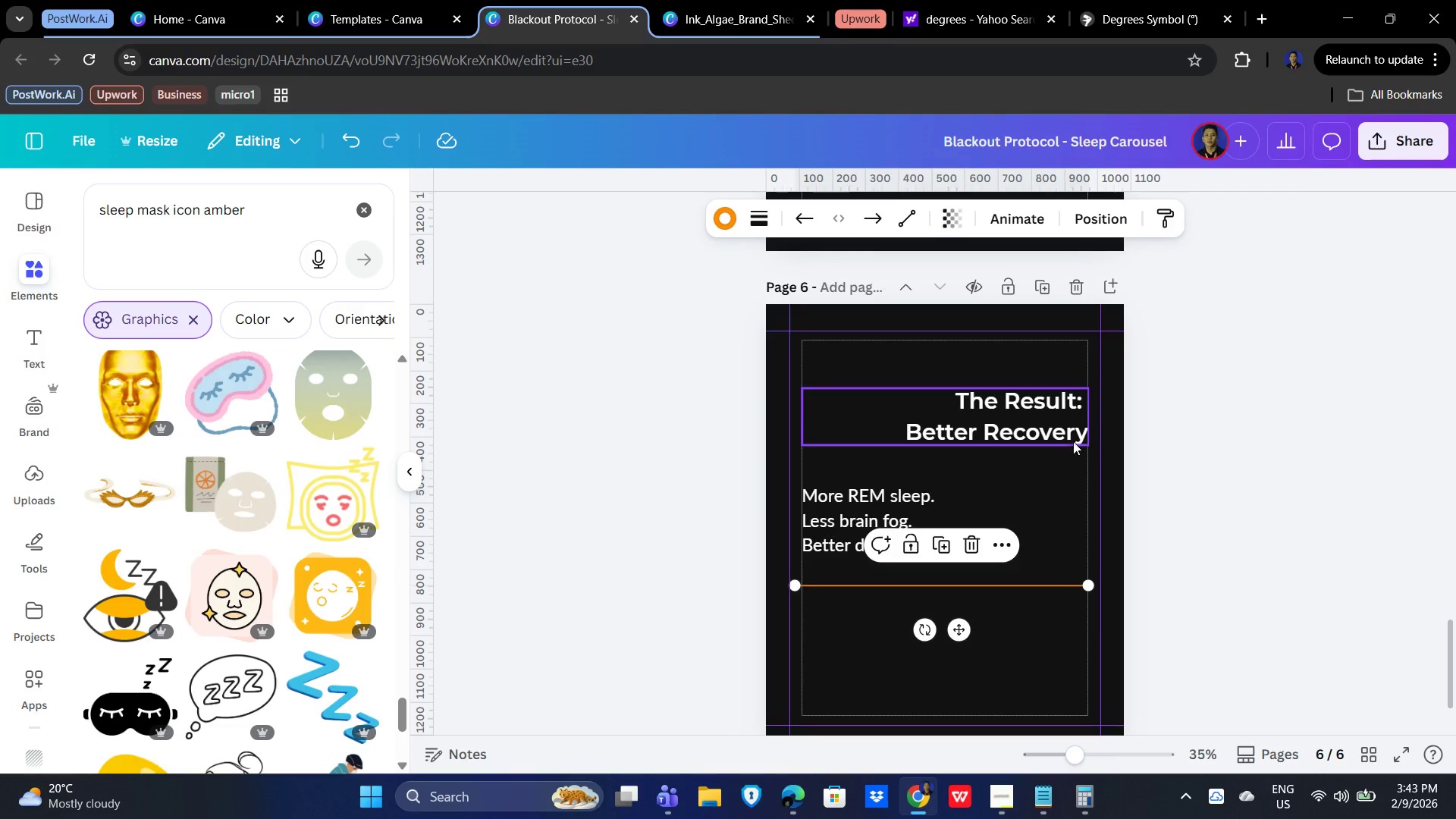 
left_click([1078, 446])
 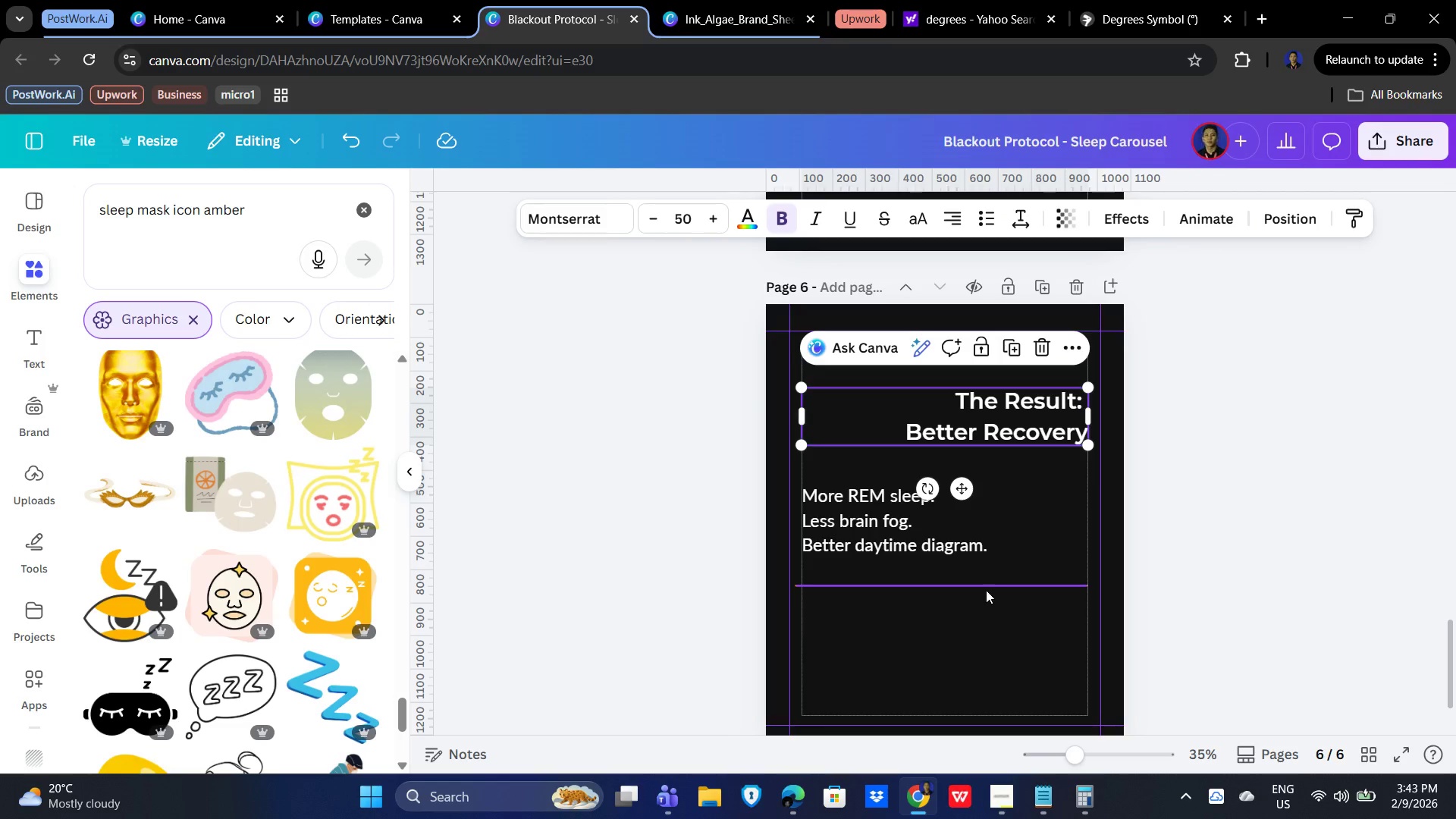 
left_click([987, 585])
 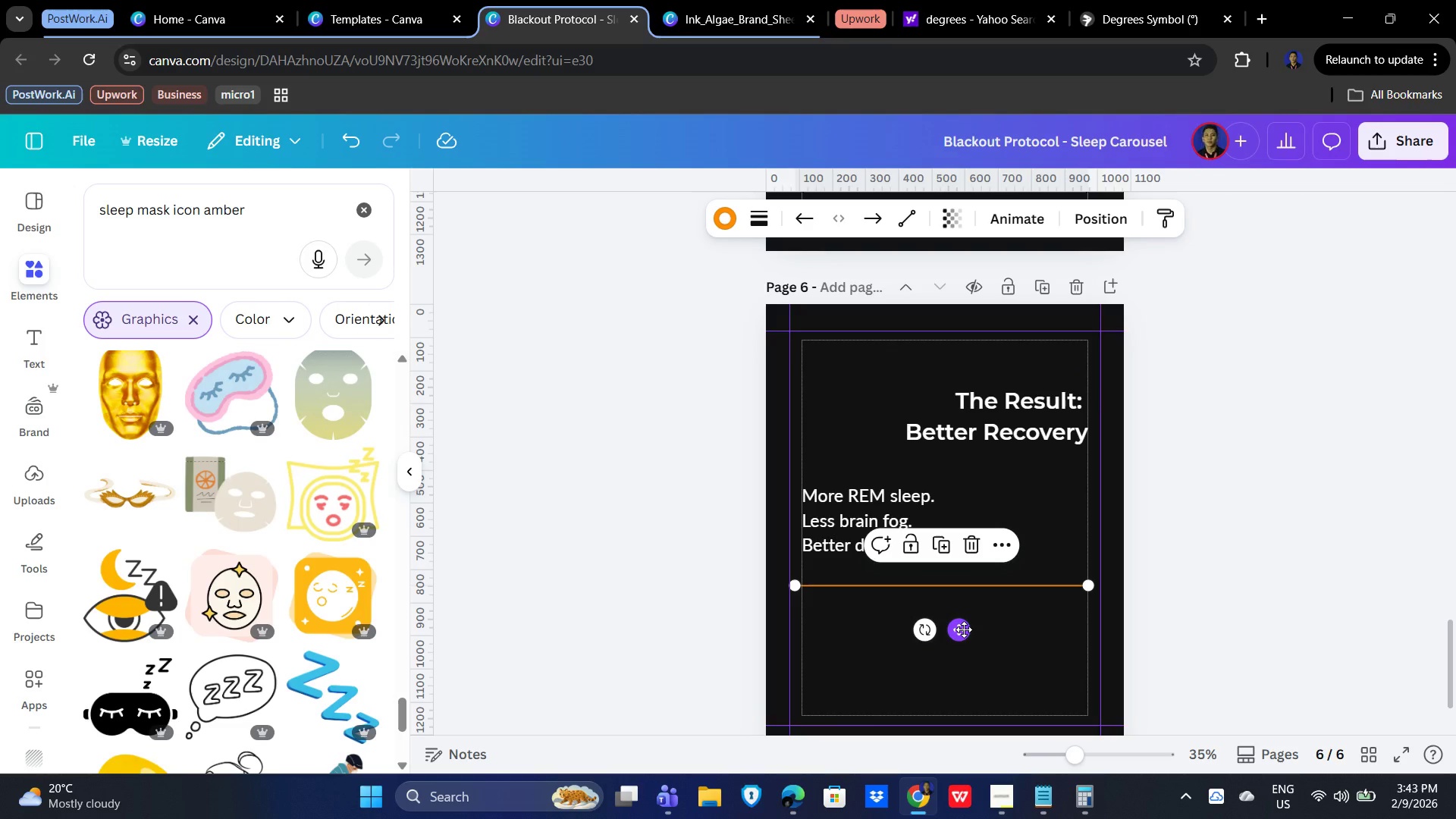 
left_click_drag(start_coordinate=[964, 630], to_coordinate=[964, 503])
 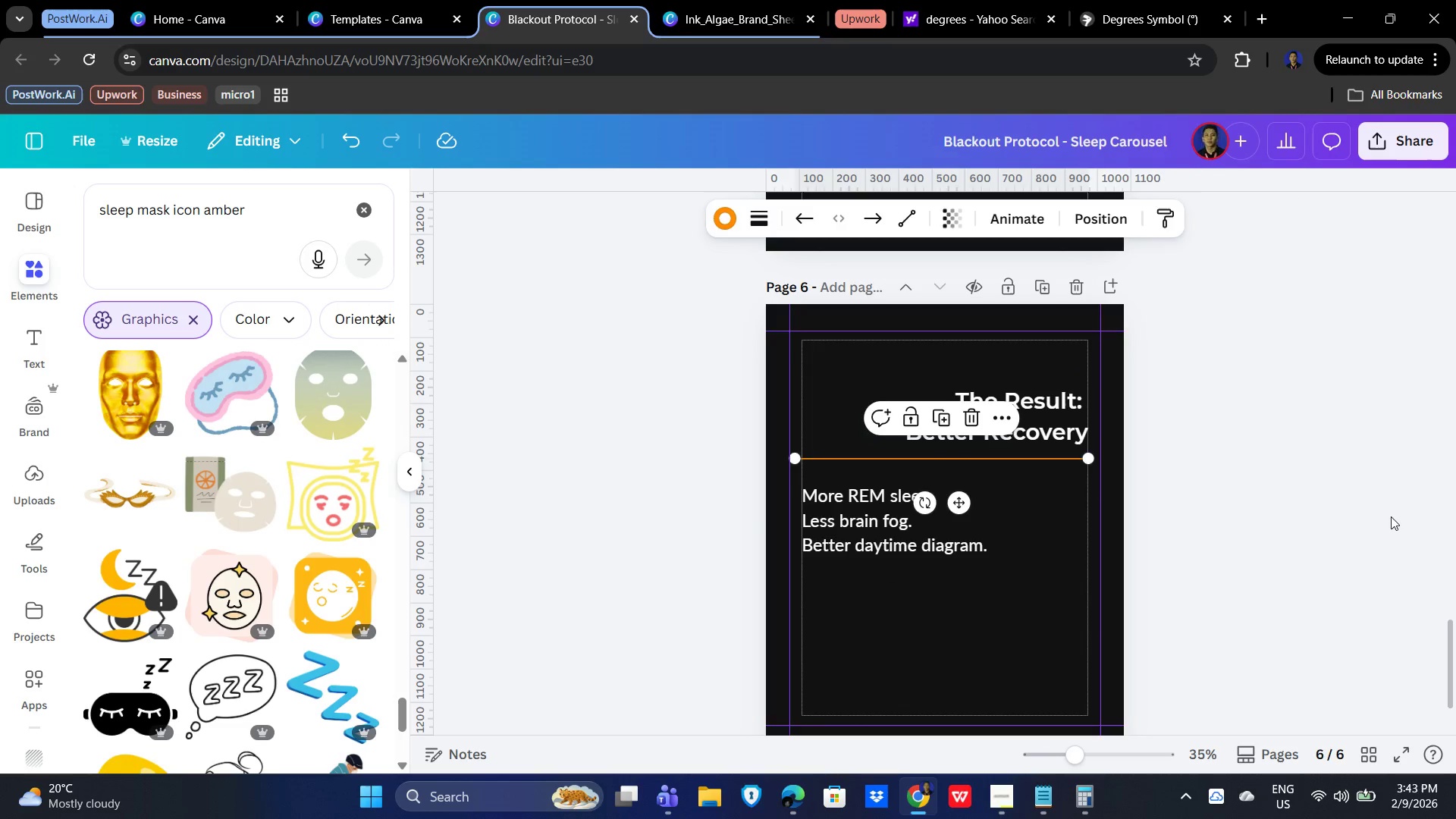 
left_click([1391, 516])
 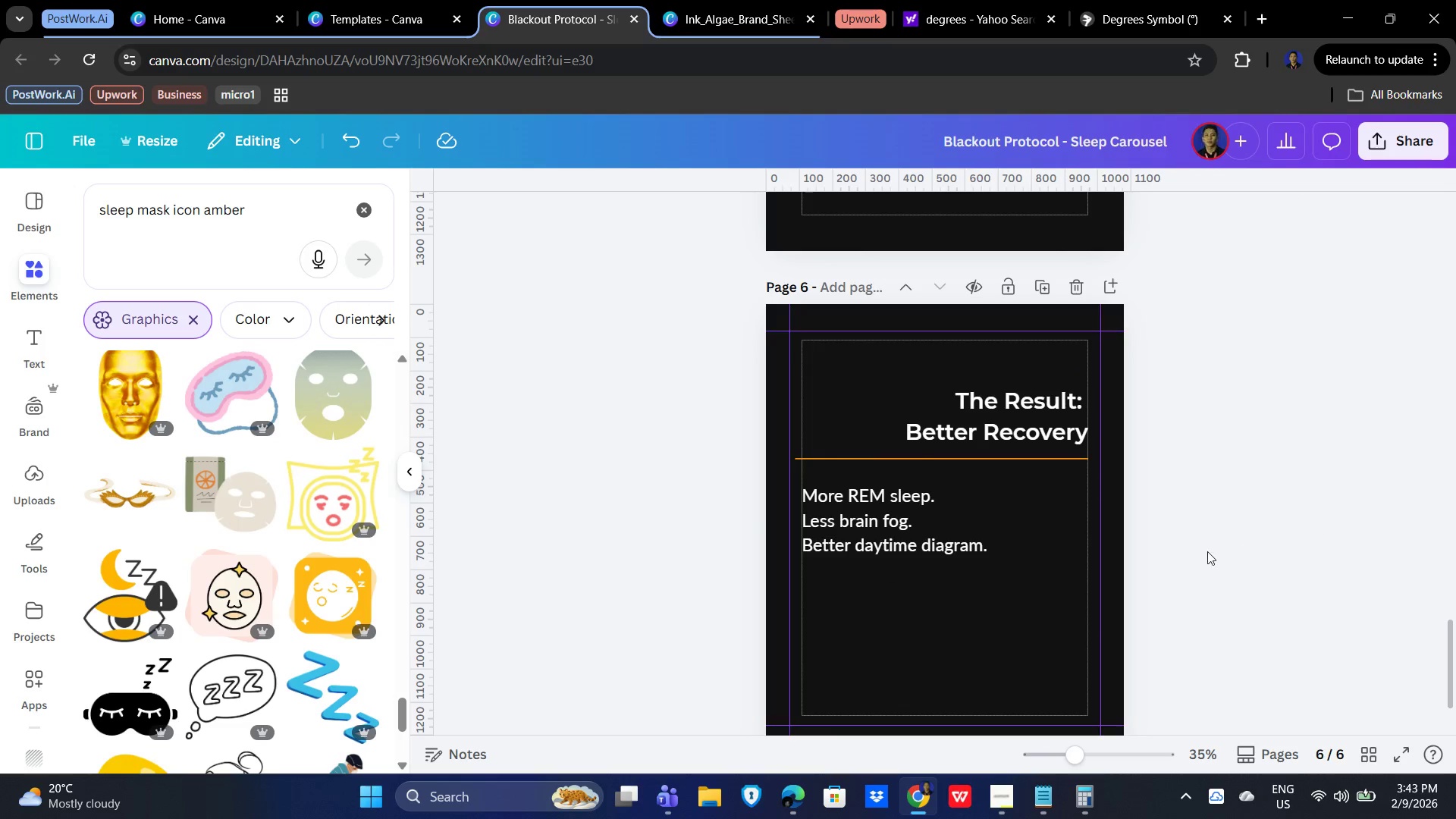 
scroll: coordinate [1131, 458], scroll_direction: up, amount: 4.0
 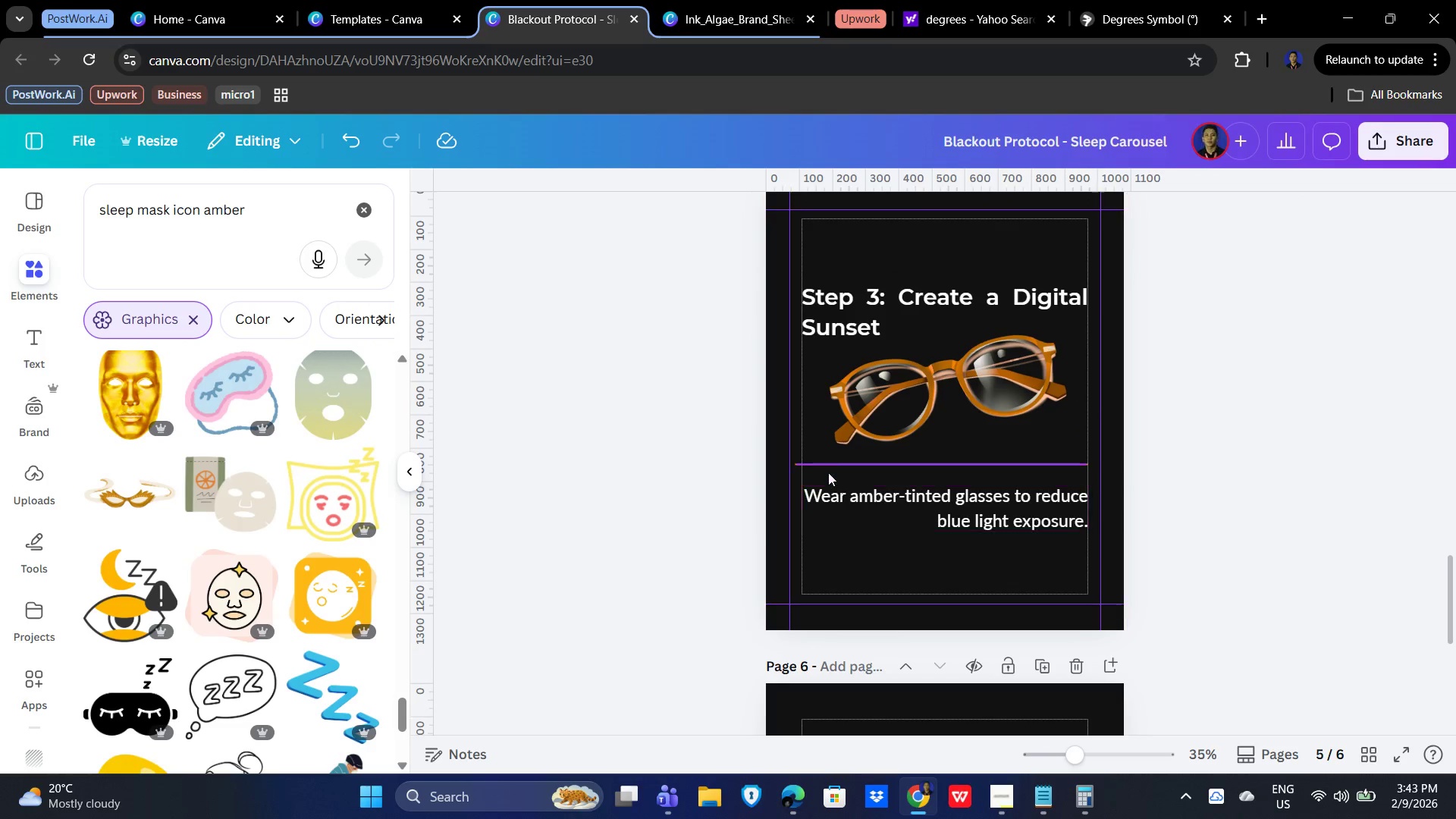 
left_click([824, 462])
 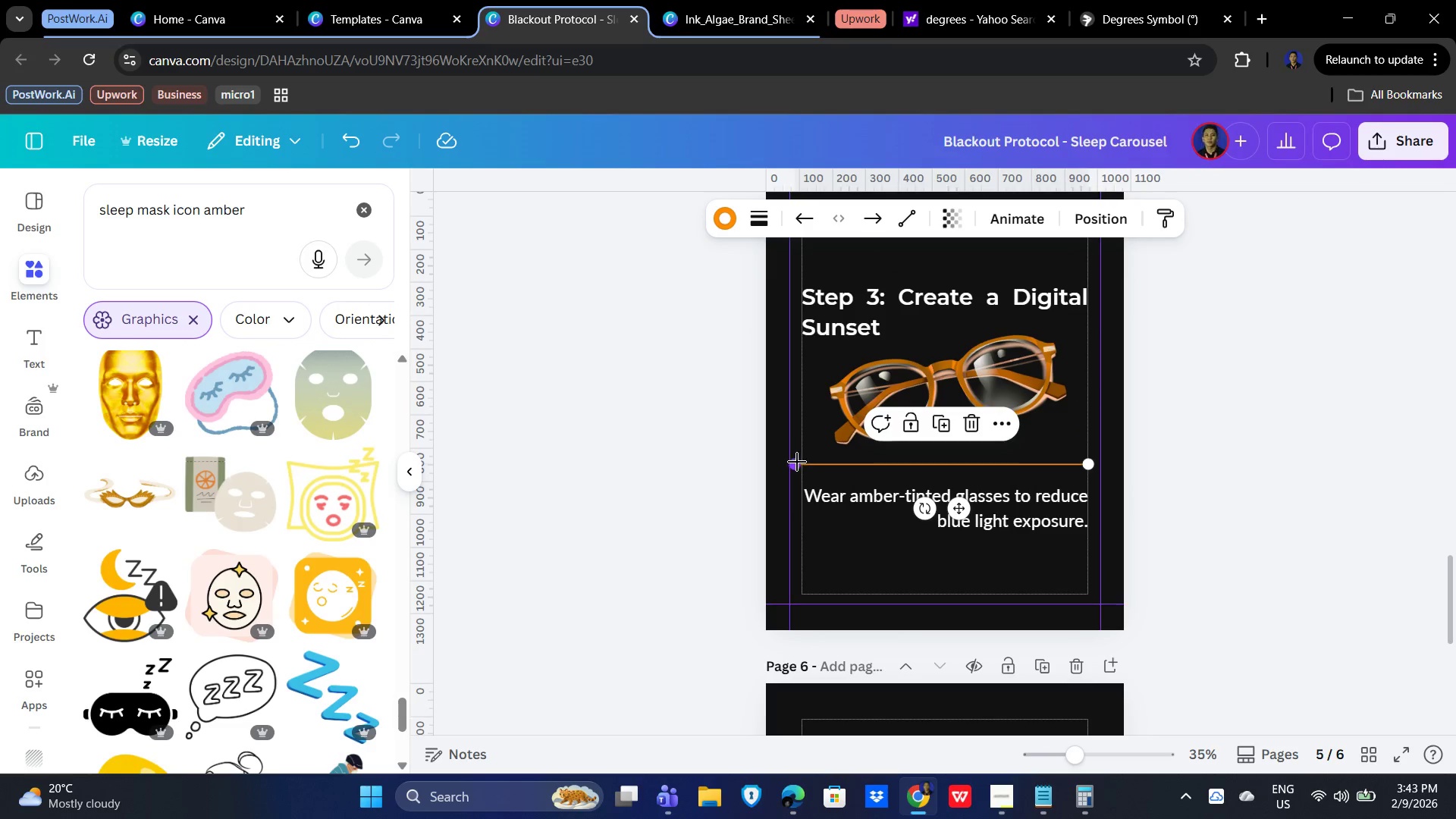 
left_click_drag(start_coordinate=[795, 462], to_coordinate=[805, 462])
 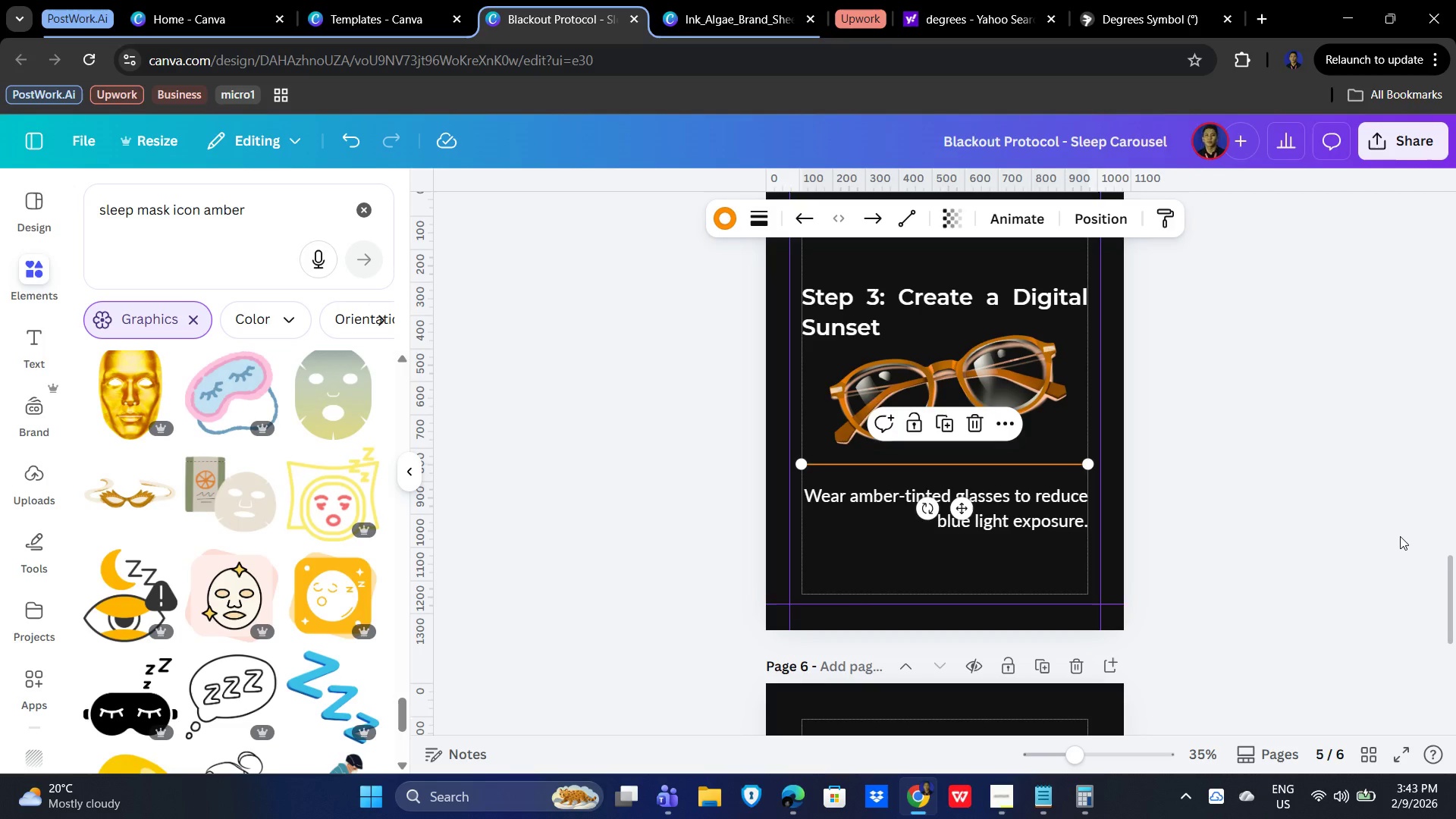 
left_click([1400, 536])
 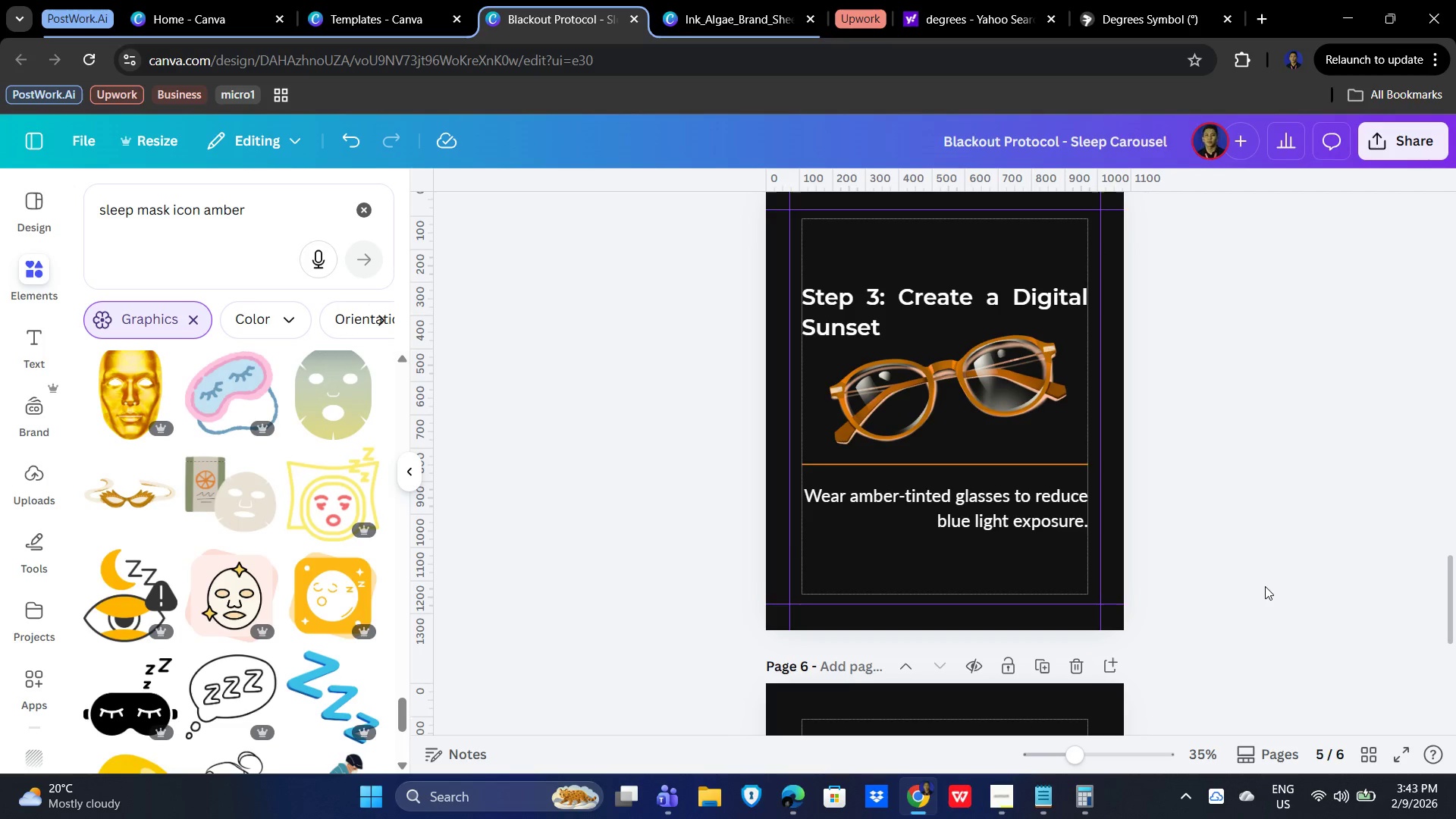 
scroll: coordinate [1232, 588], scroll_direction: down, amount: 4.0
 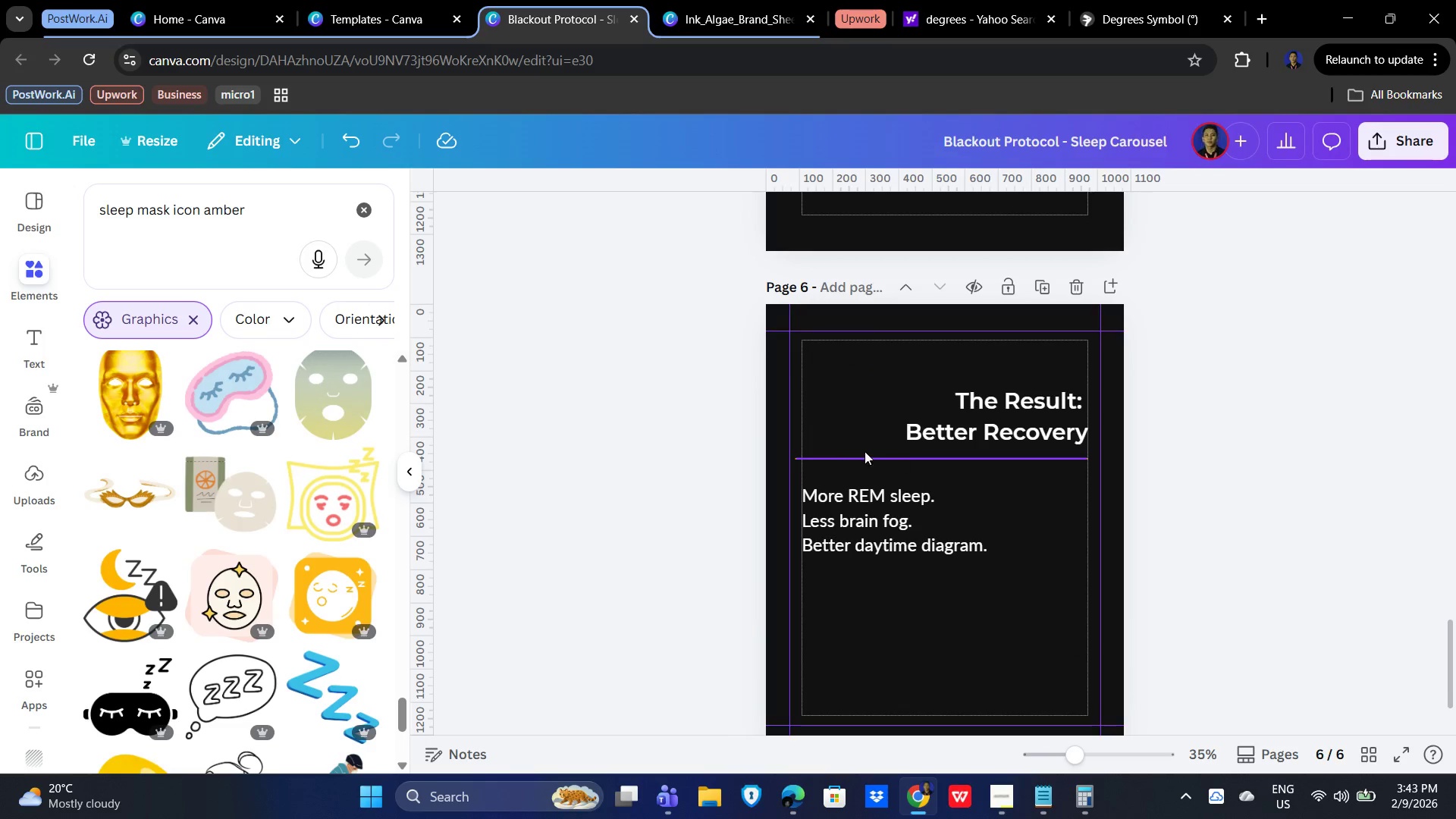 
left_click([847, 451])
 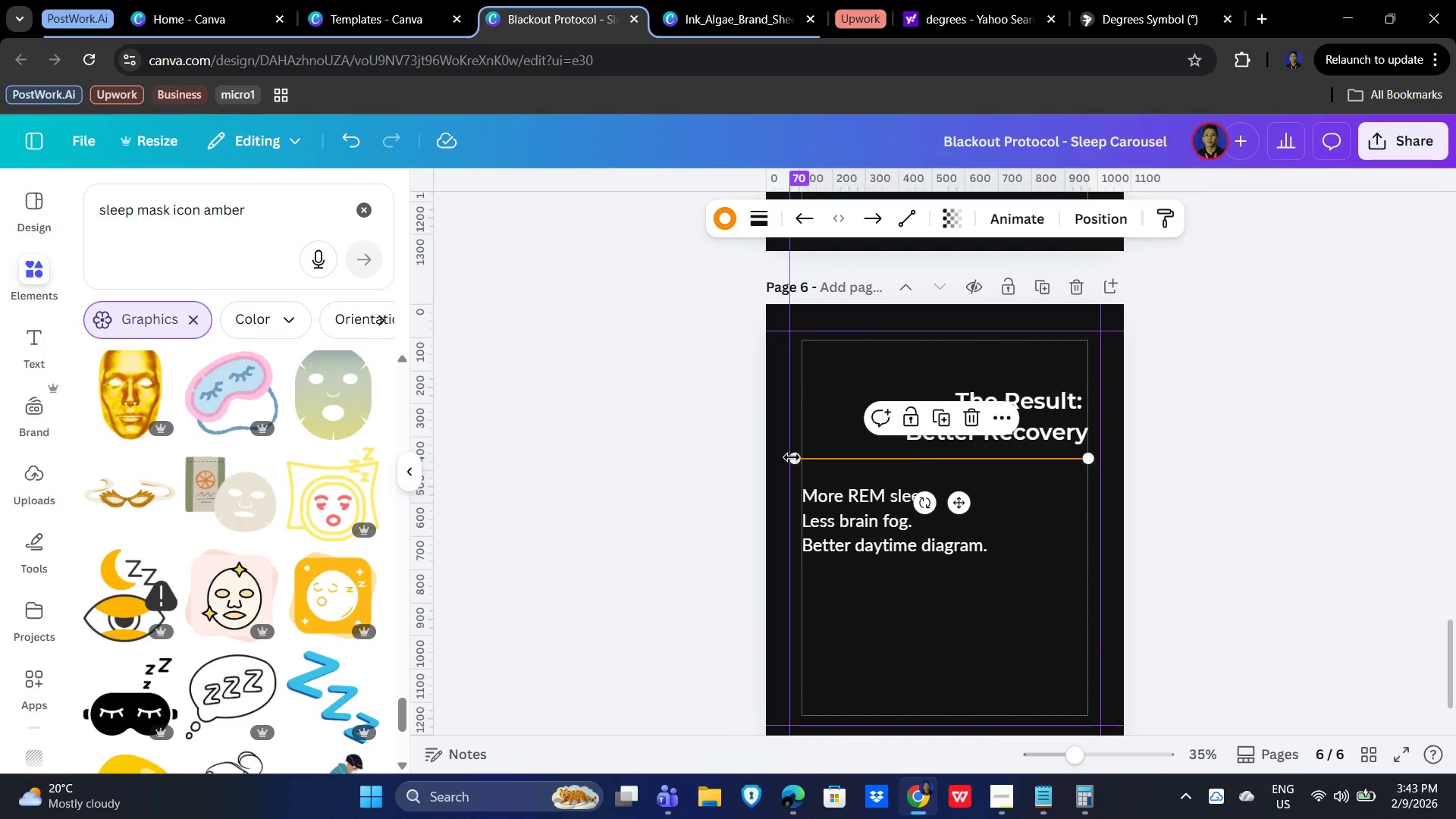 
left_click_drag(start_coordinate=[792, 457], to_coordinate=[817, 460])
 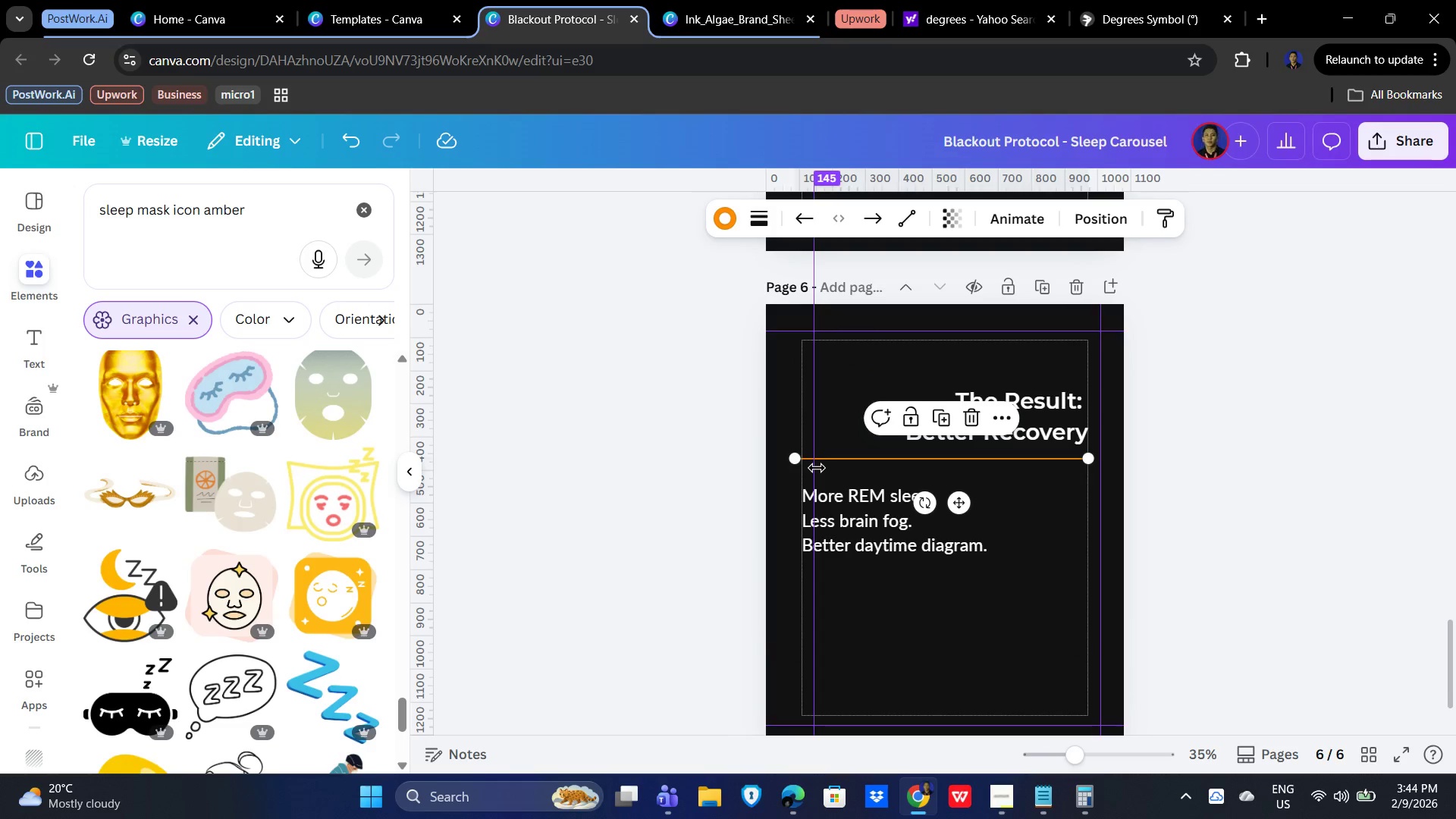 
key(Control+Z)
 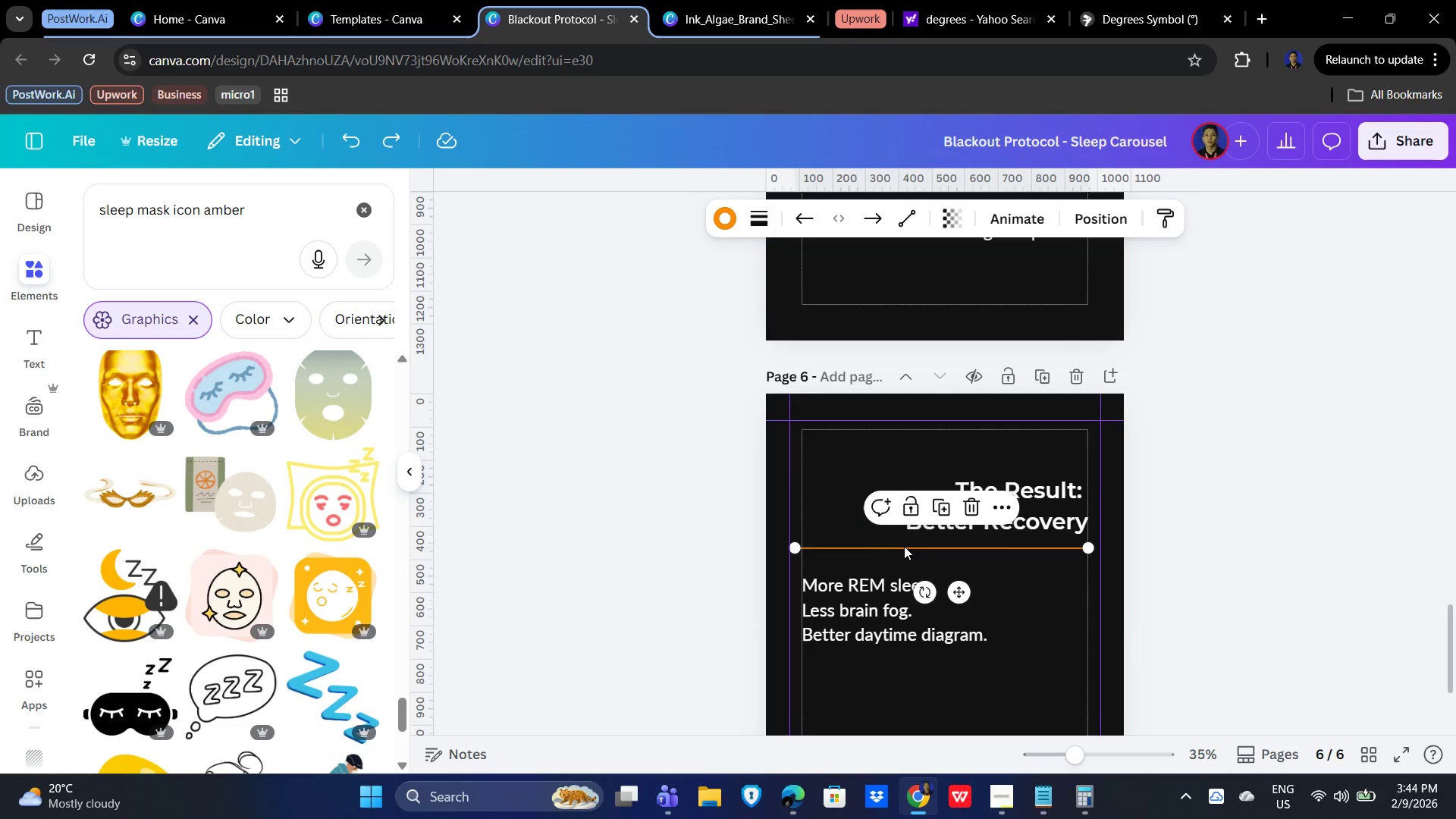 
double_click([896, 548])
 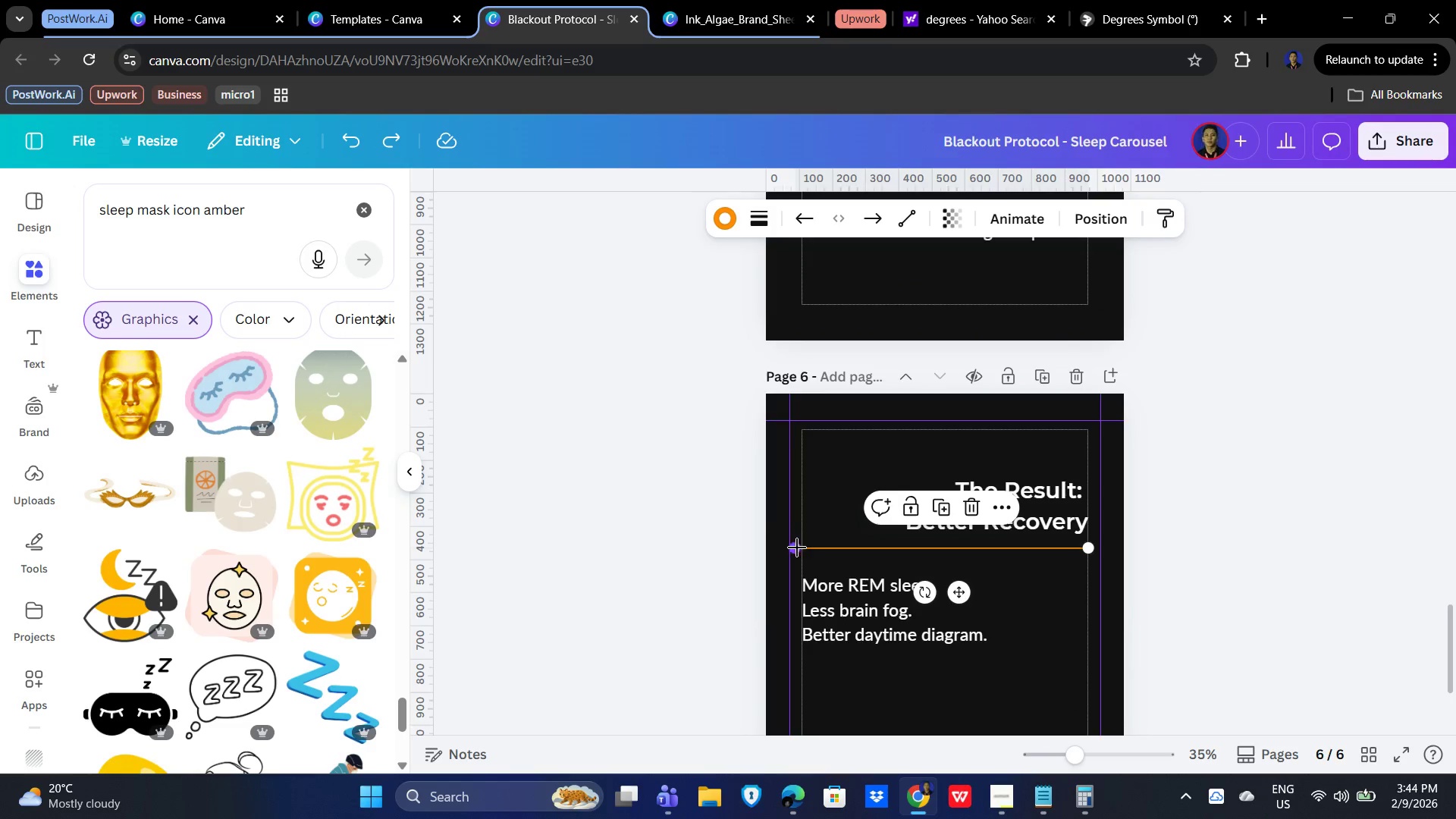 
left_click_drag(start_coordinate=[797, 548], to_coordinate=[877, 548])
 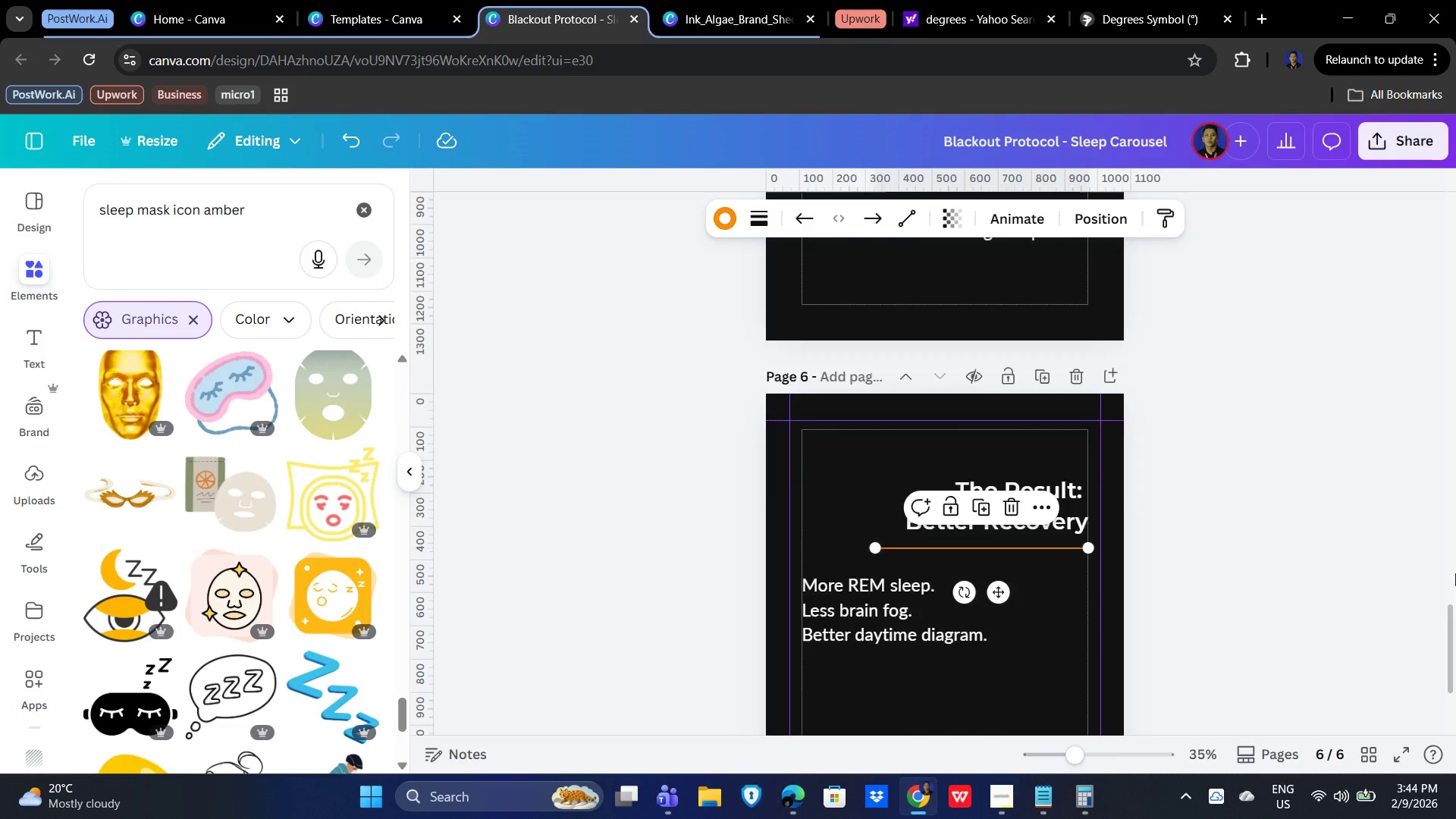 
left_click([1455, 573])
 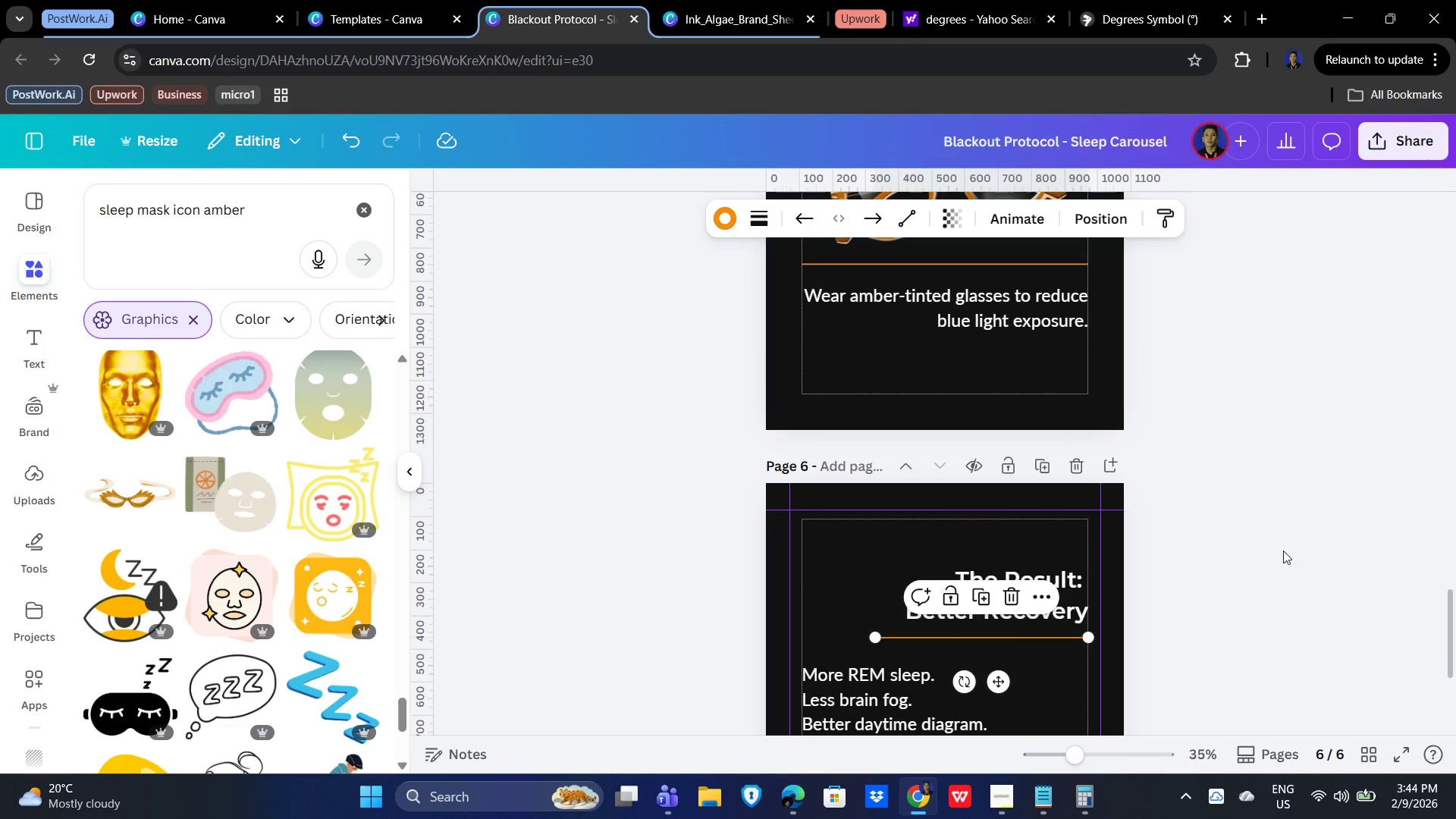 
scroll: coordinate [1318, 543], scroll_direction: down, amount: 3.0
 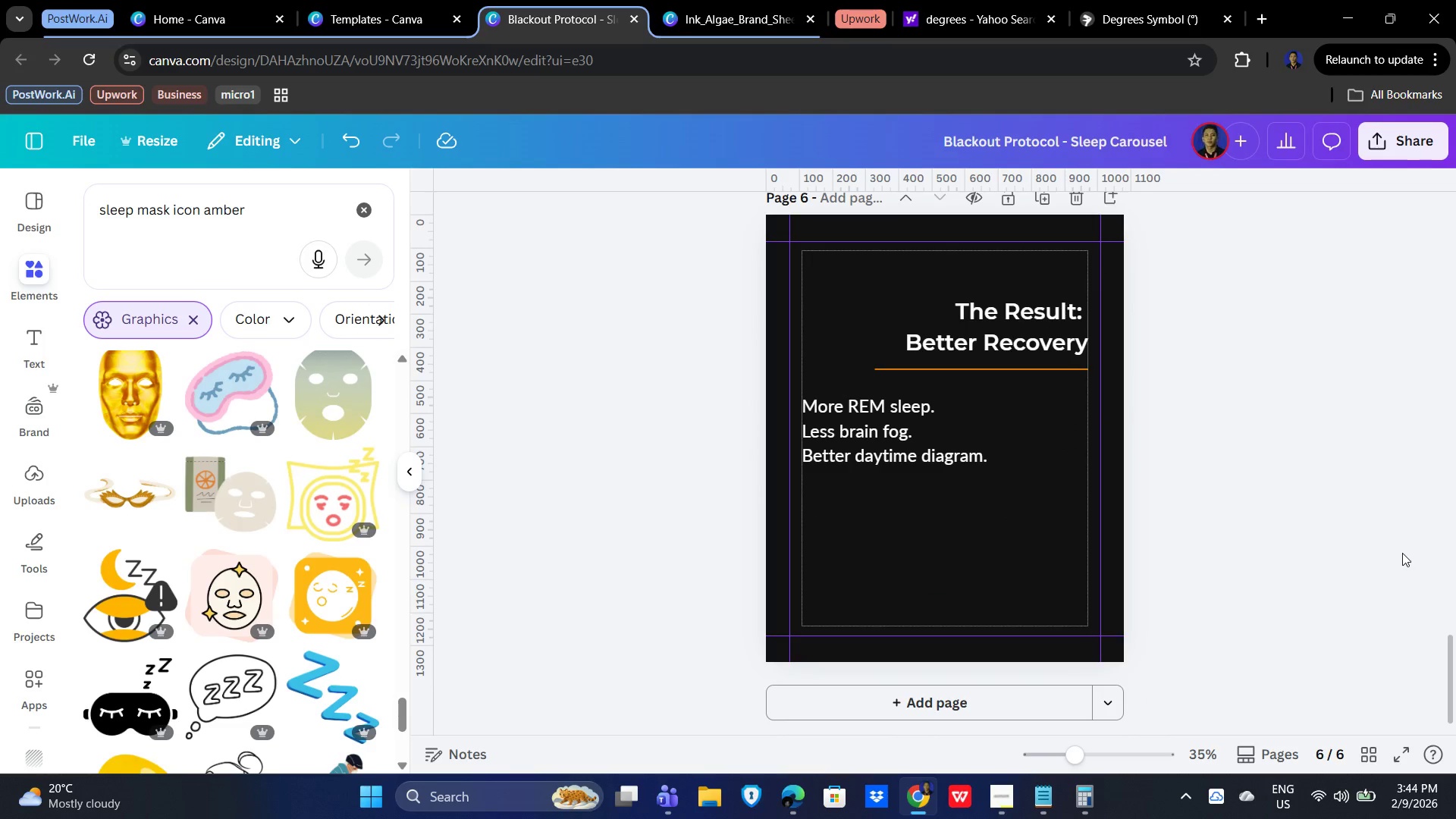 
wait(6.23)
 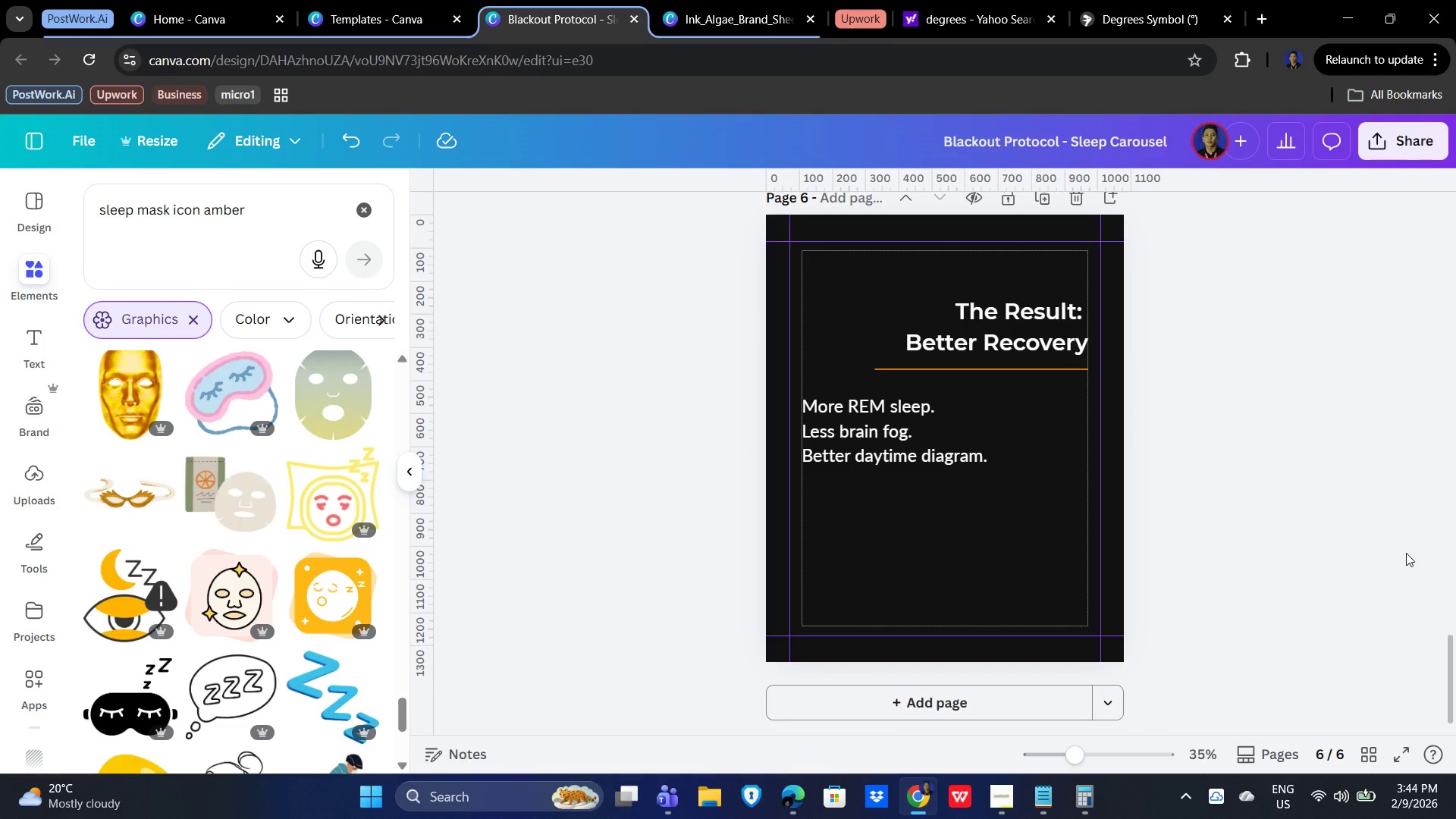 
double_click([151, 207])
 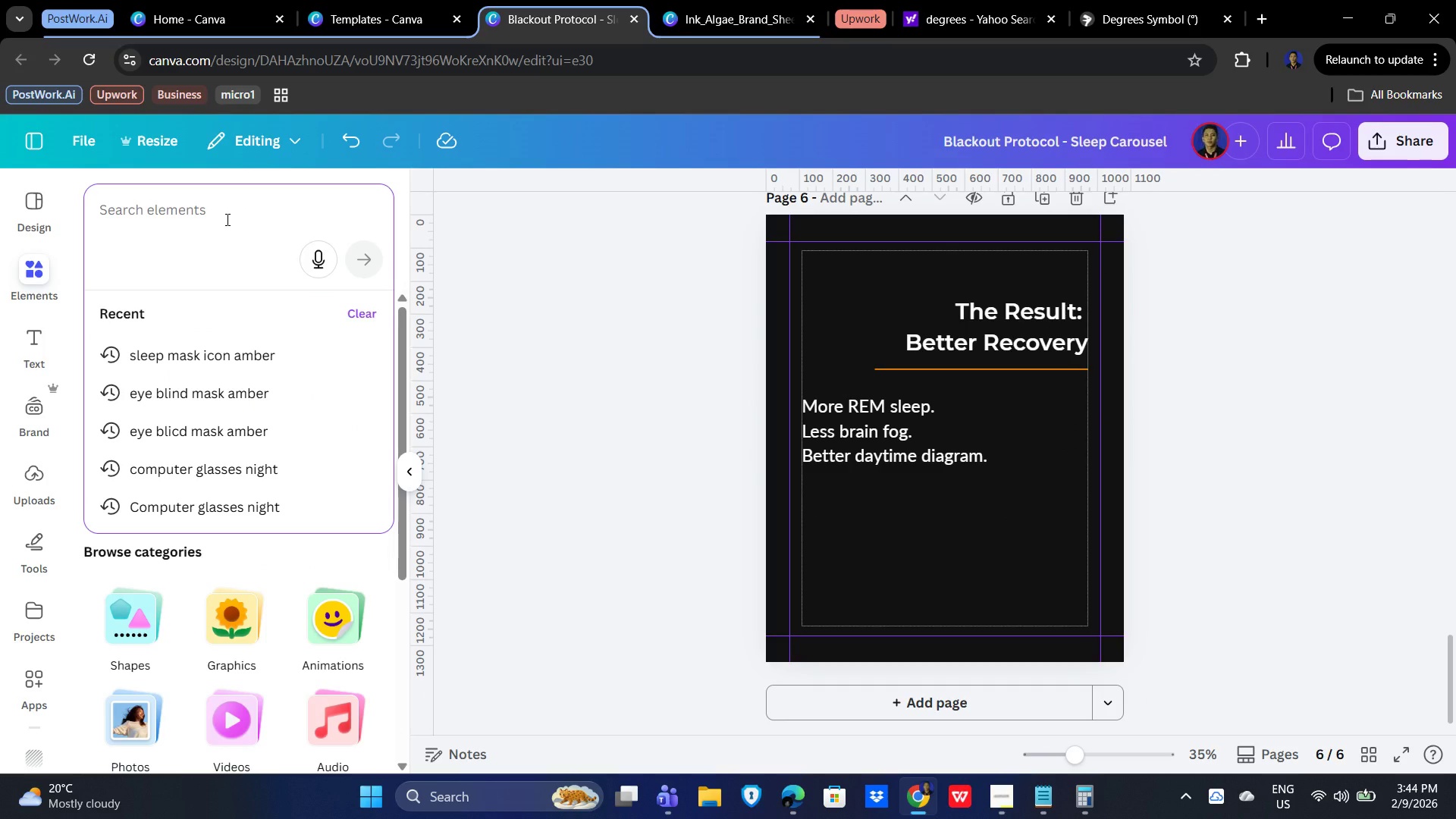 
type(brain health icon)
 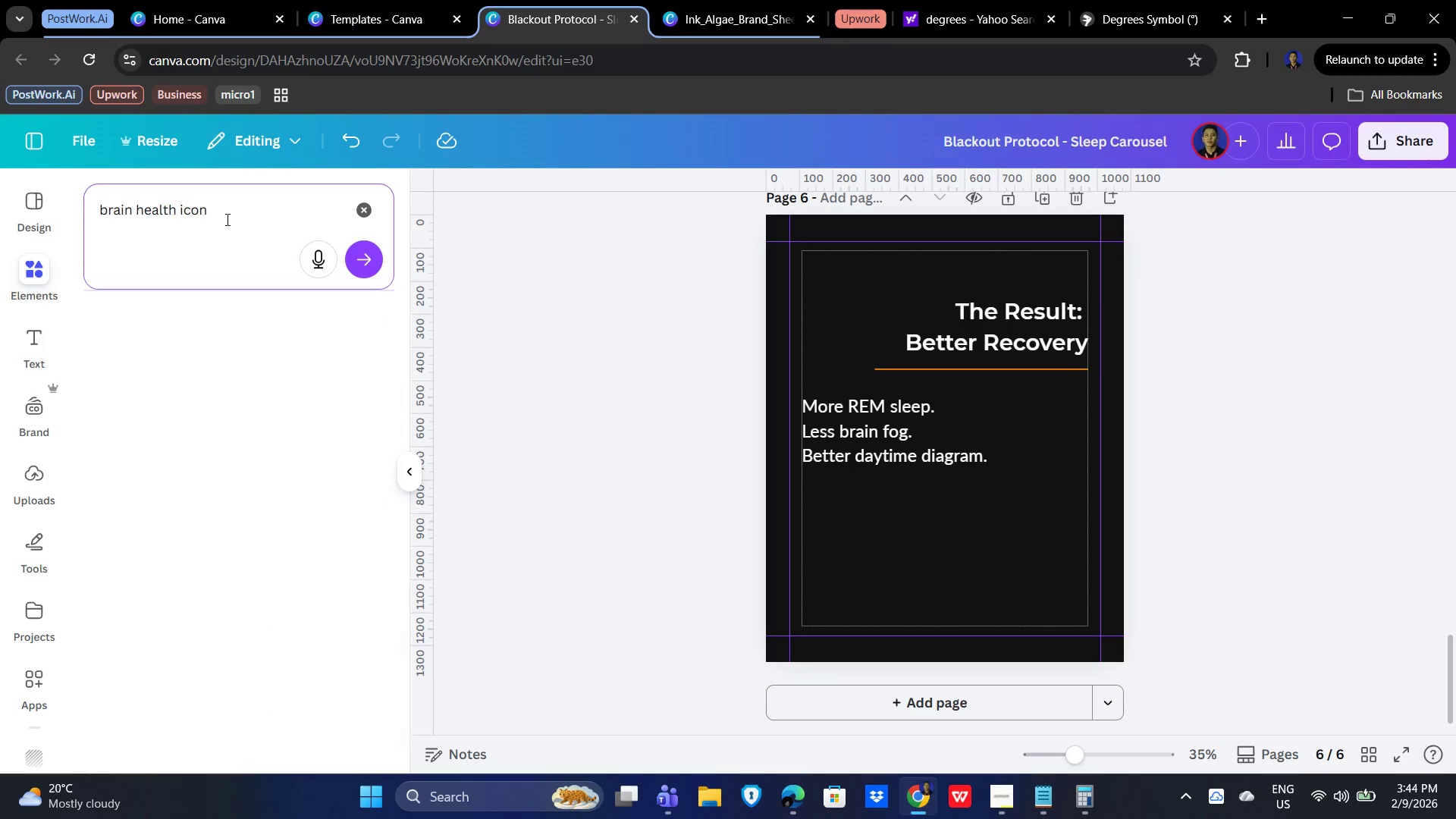 
key(Enter)
 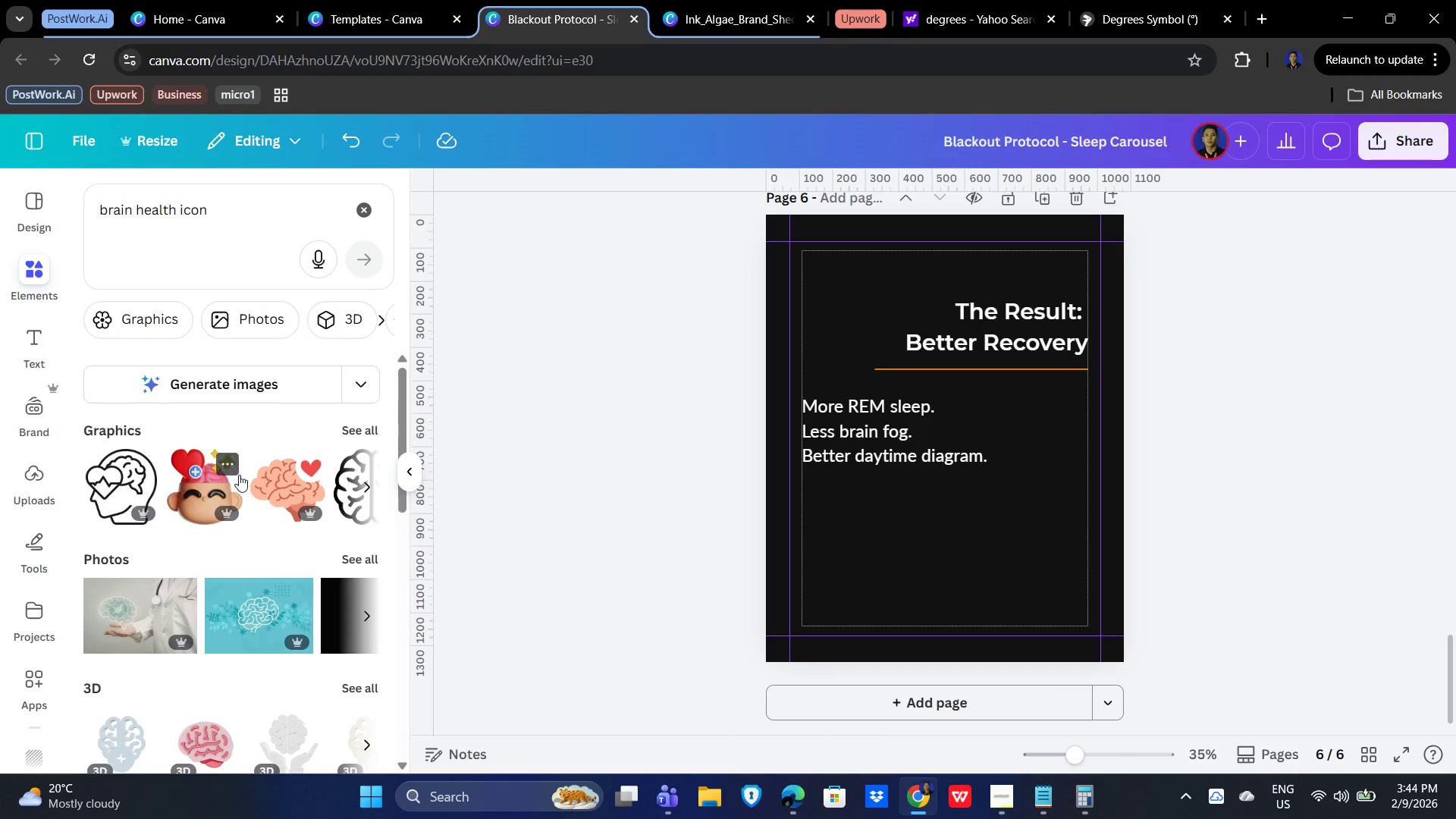 
left_click([369, 427])
 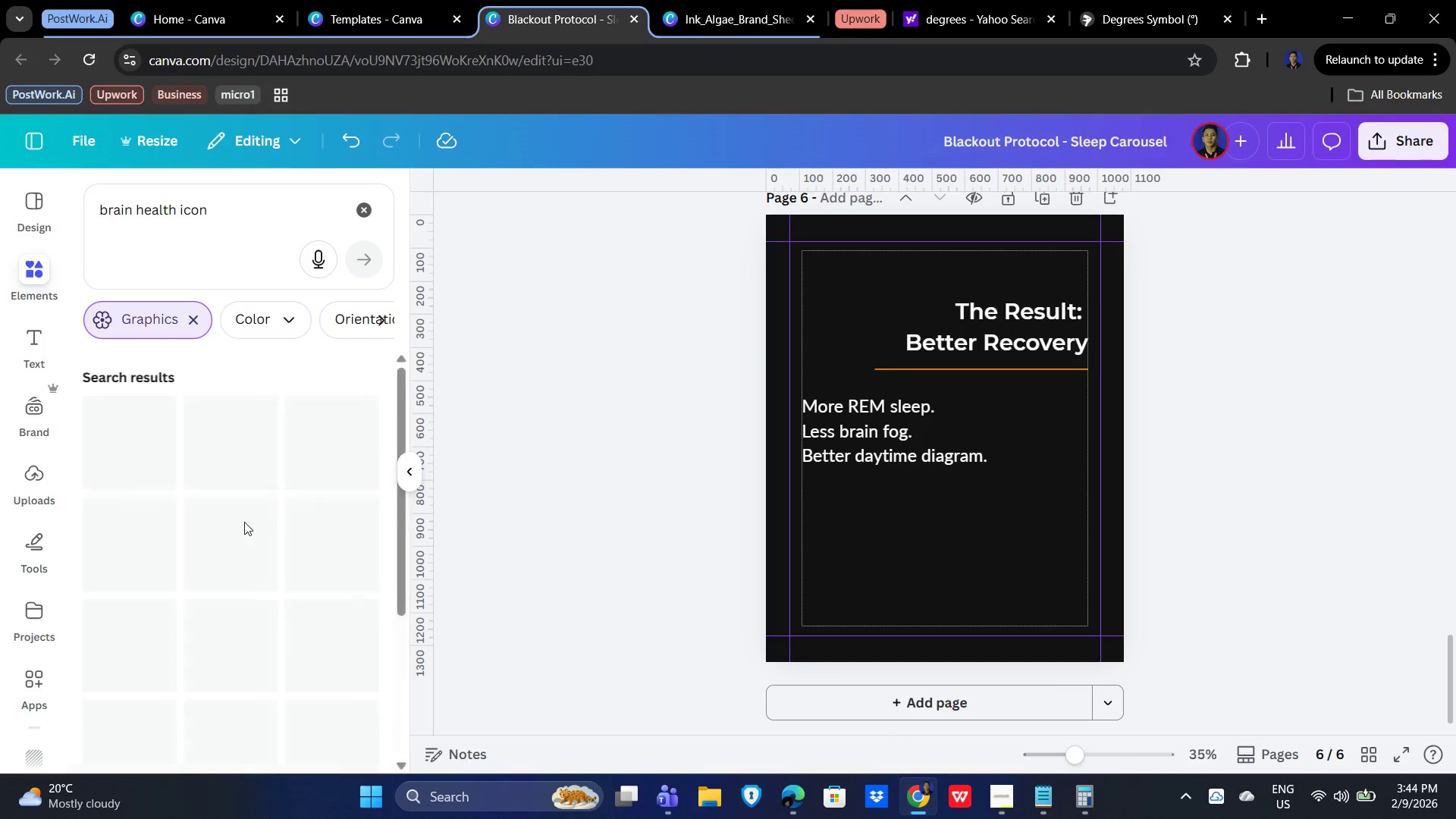 
scroll: coordinate [246, 511], scroll_direction: down, amount: 11.0
 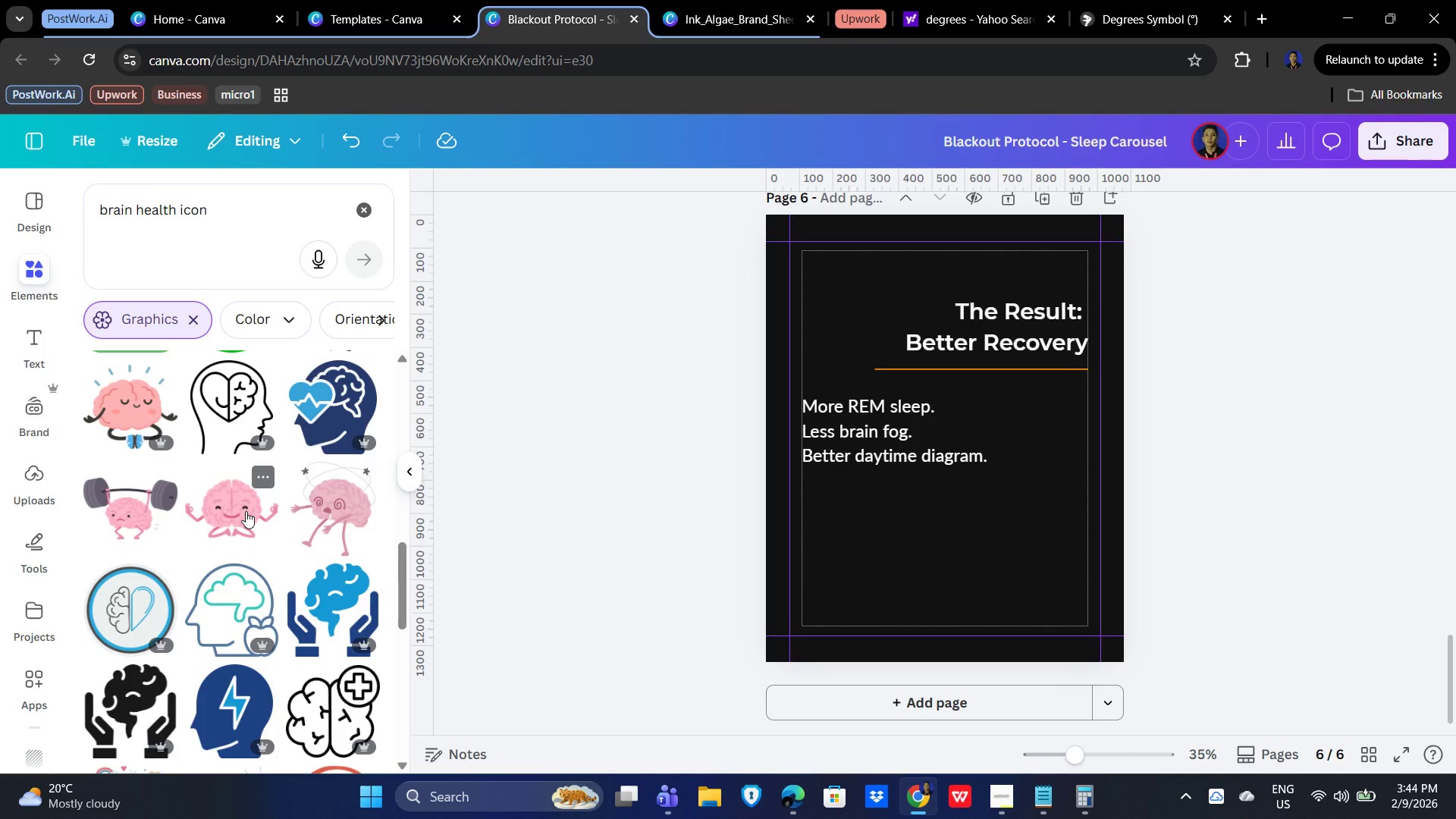 
scroll: coordinate [246, 511], scroll_direction: down, amount: 2.0
 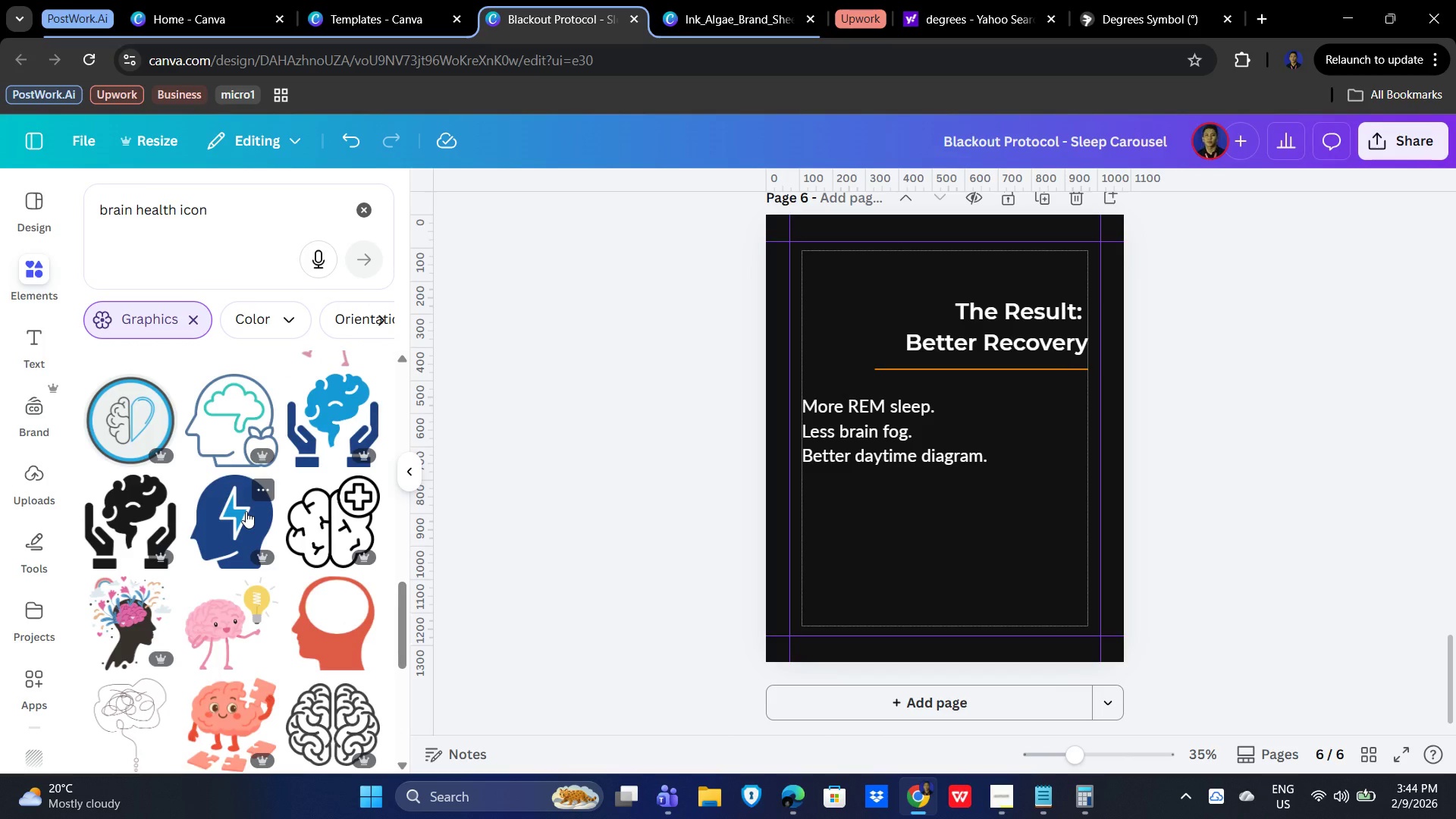 
scroll: coordinate [241, 506], scroll_direction: up, amount: 10.0
 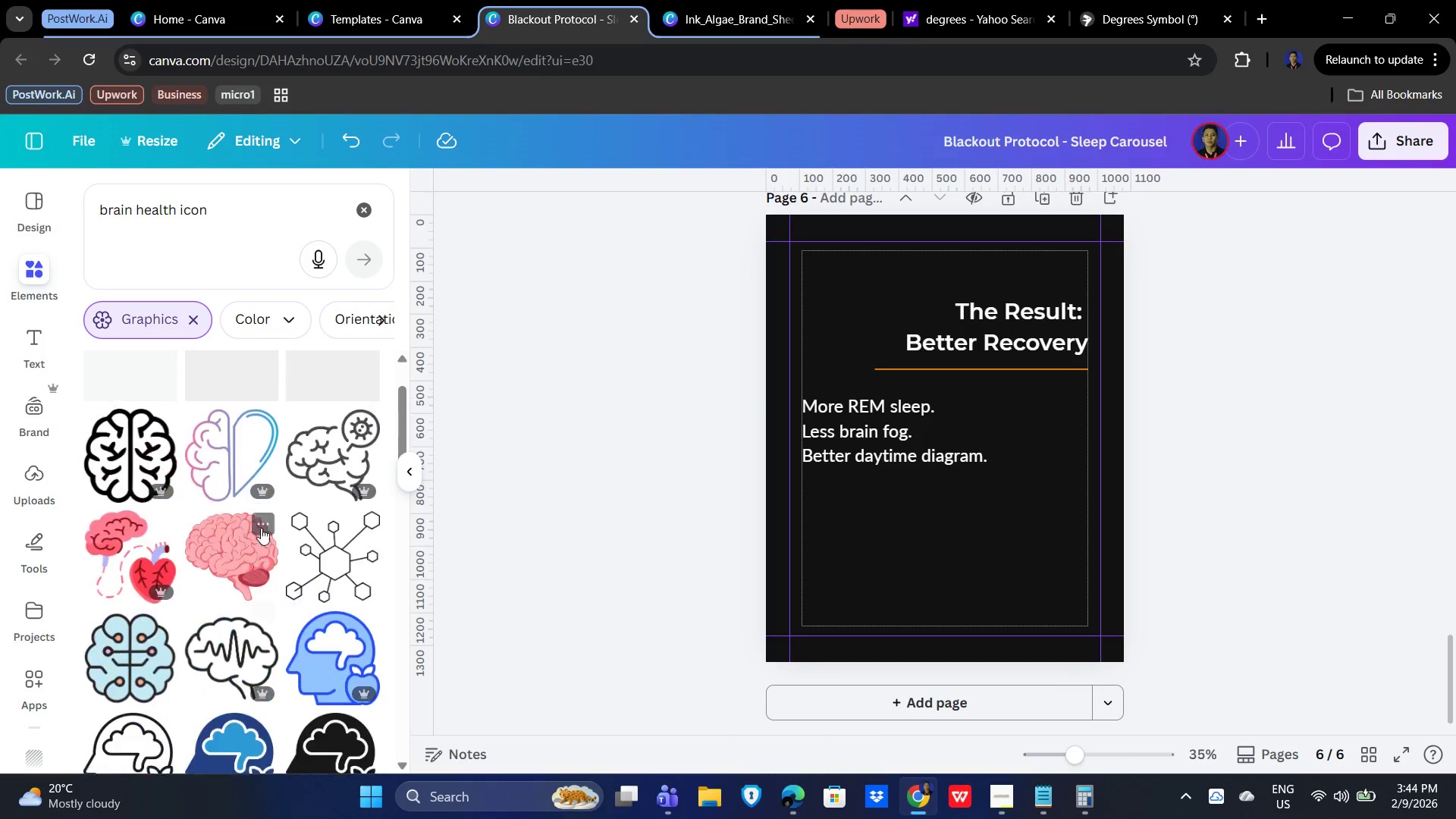 
mouse_move([240, 525])
 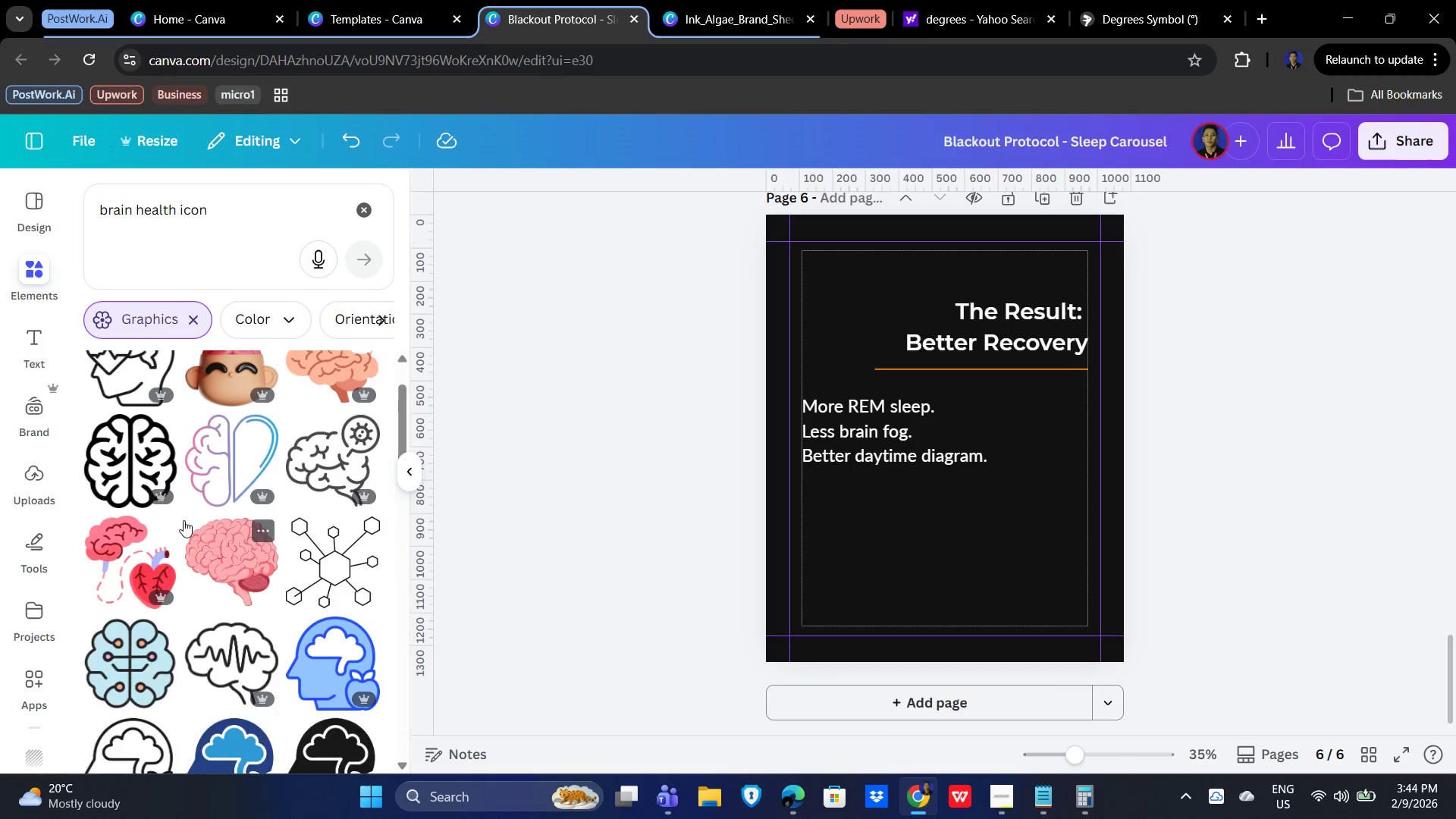 
scroll: coordinate [103, 541], scroll_direction: up, amount: 2.0
 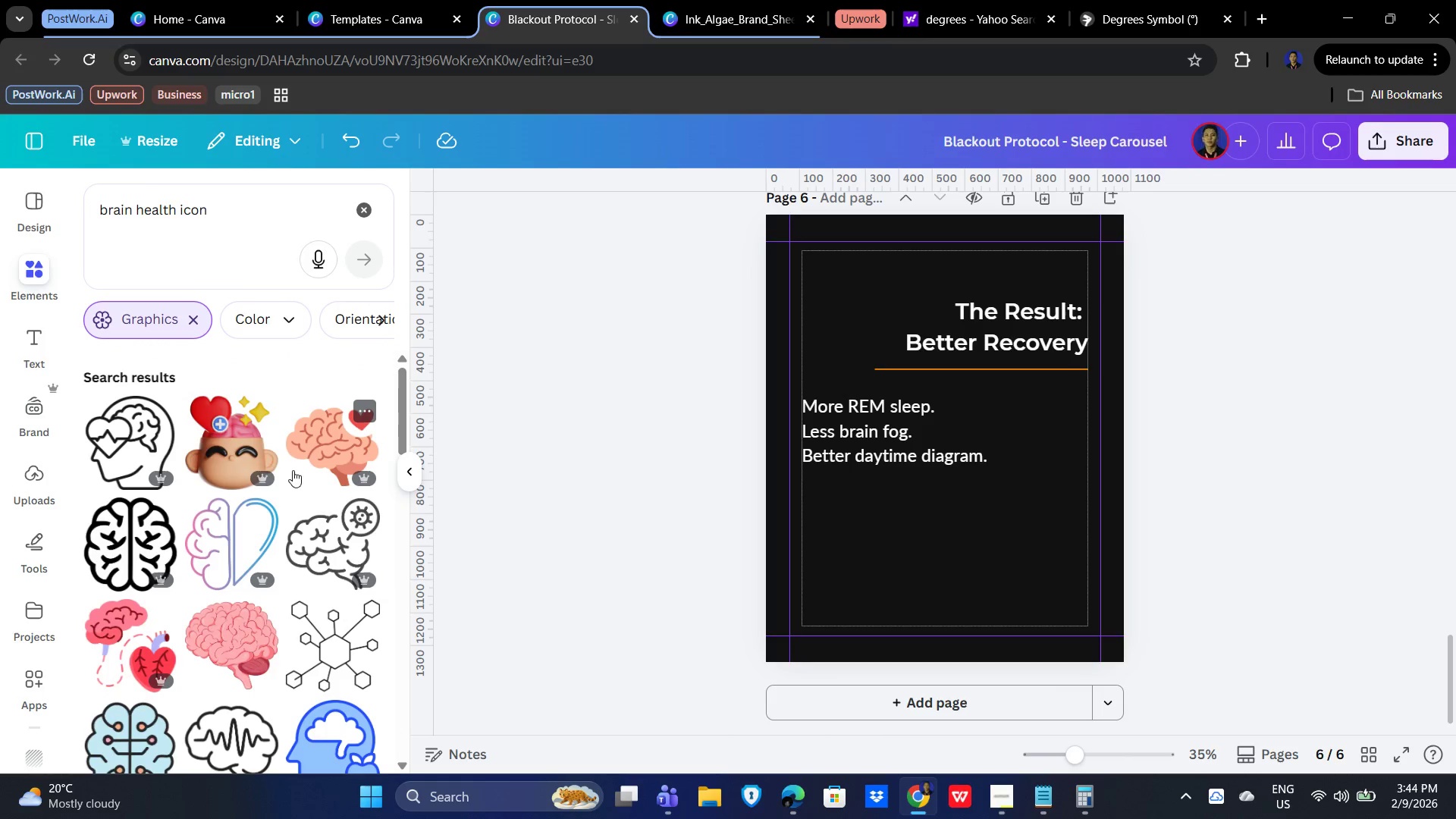 
scroll: coordinate [313, 600], scroll_direction: down, amount: 7.0
 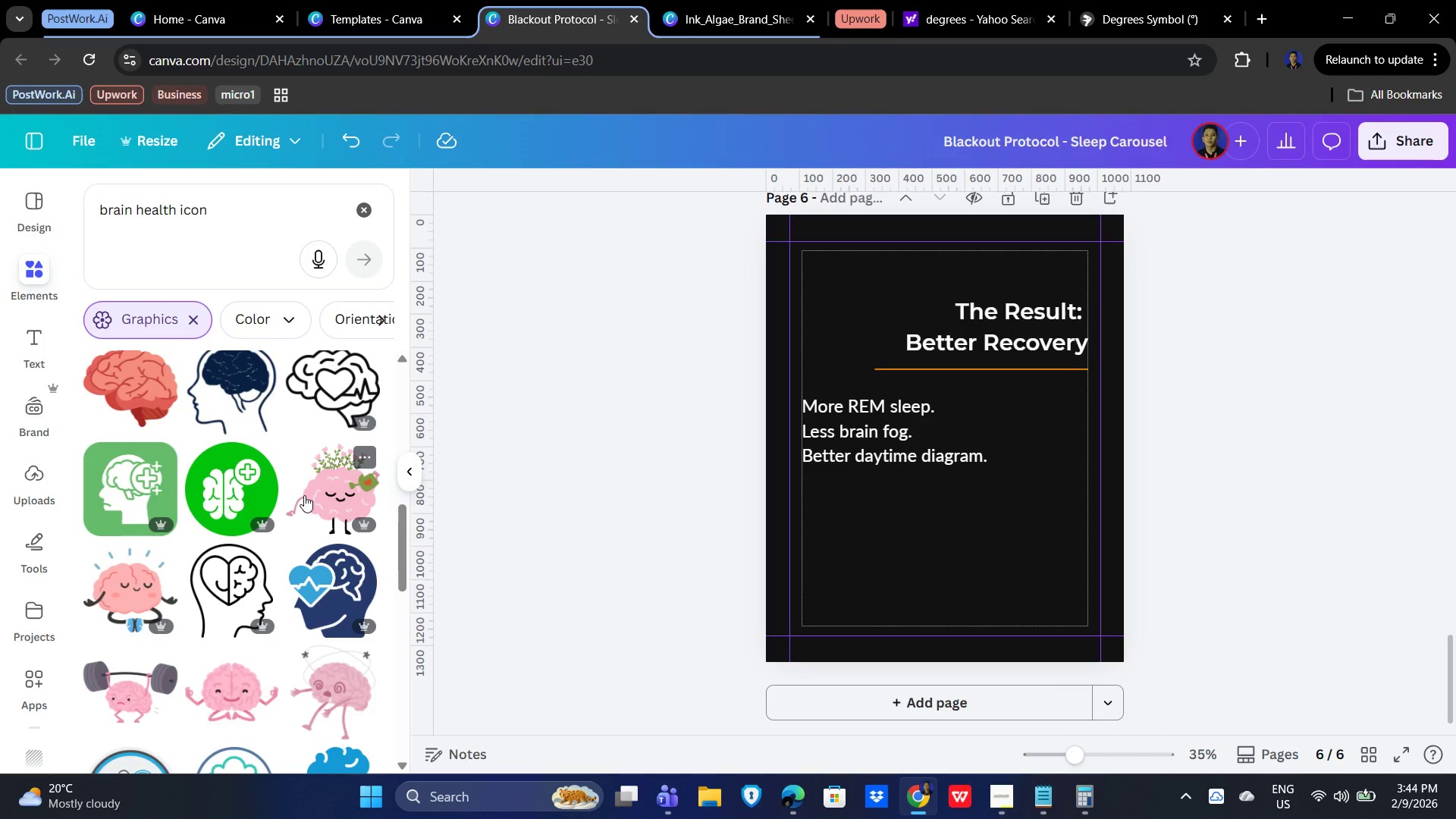 
scroll: coordinate [287, 577], scroll_direction: down, amount: 8.0
 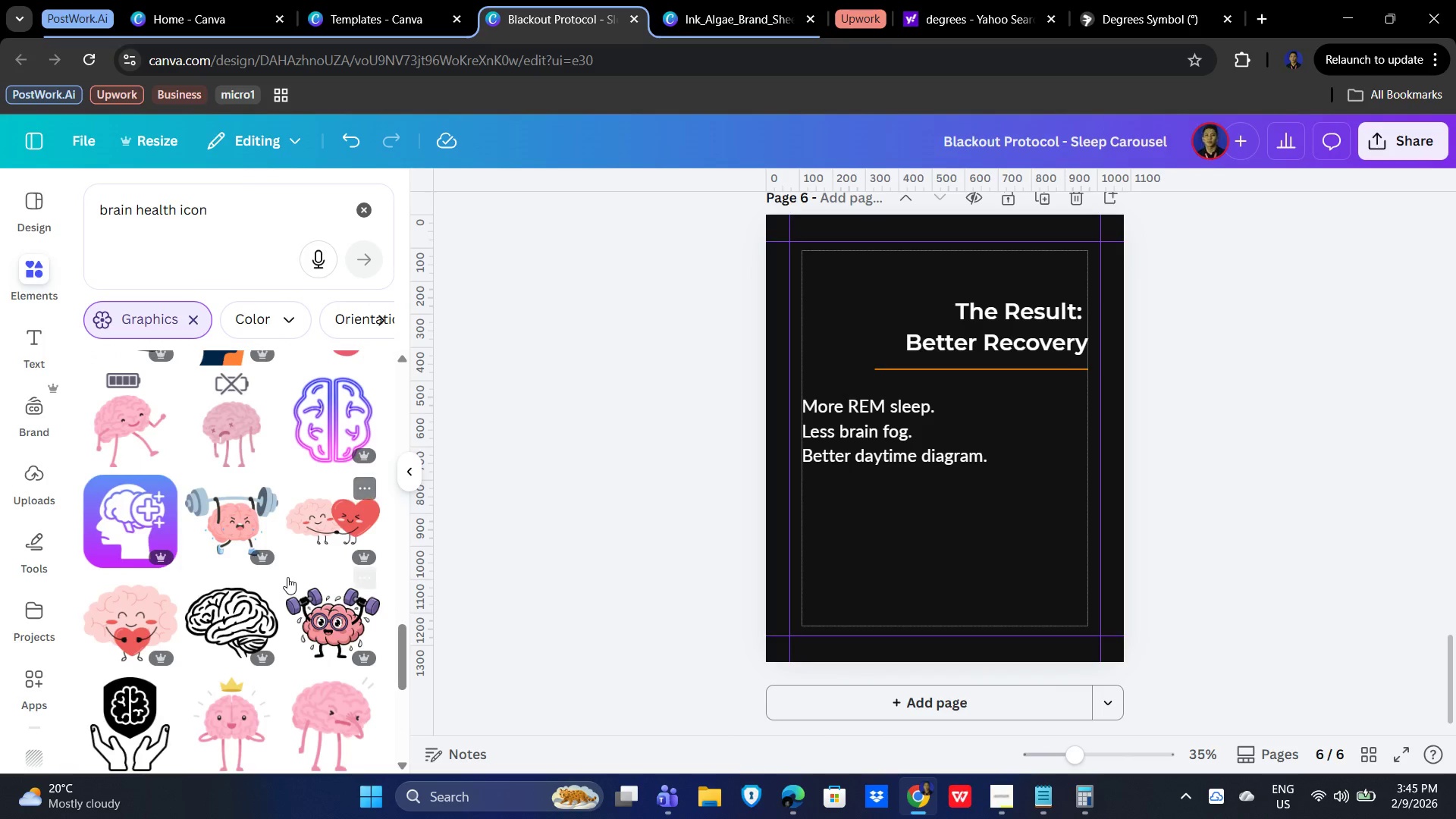 
scroll: coordinate [287, 577], scroll_direction: up, amount: 2.0
 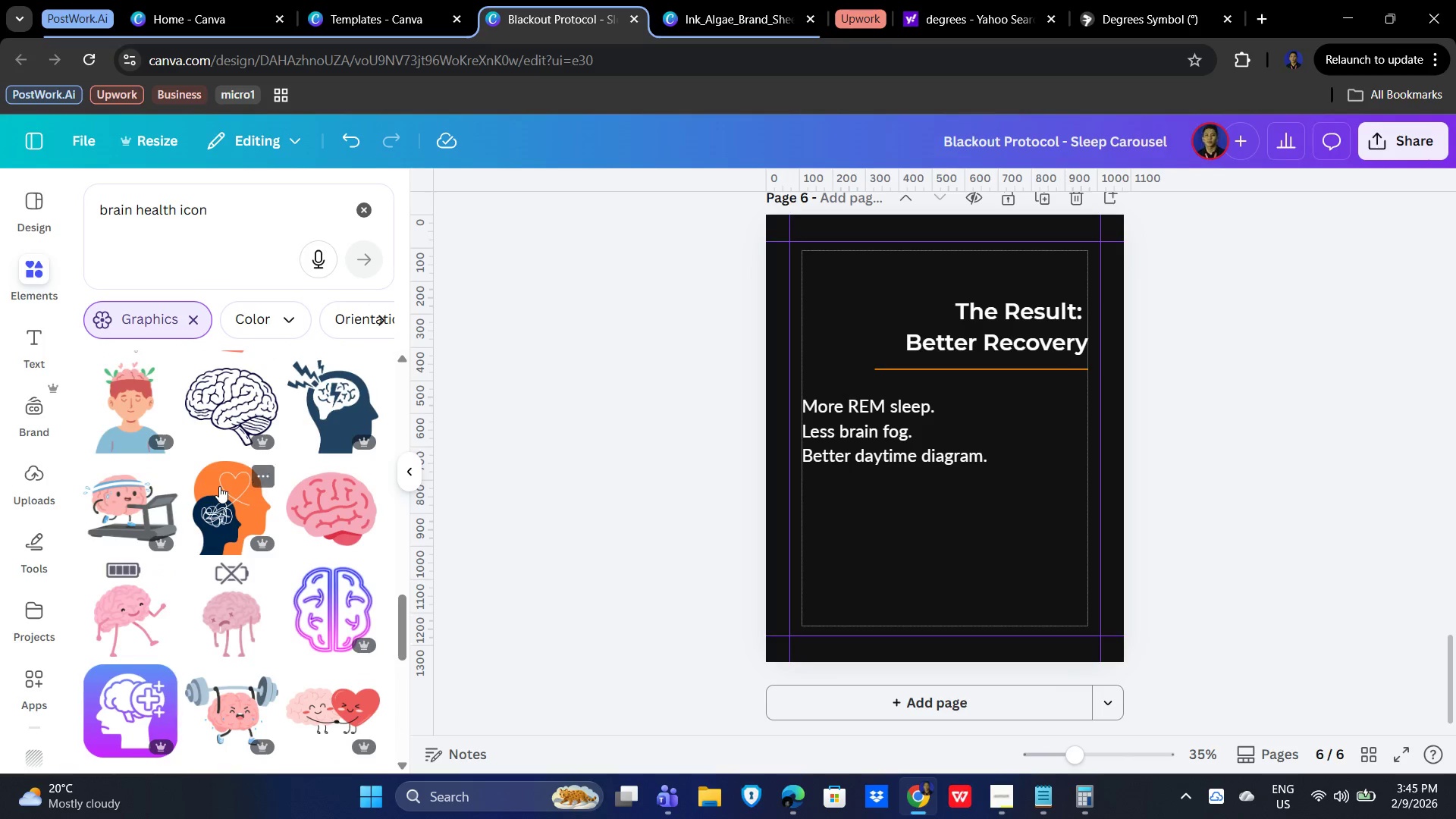 
left_click([219, 486])
 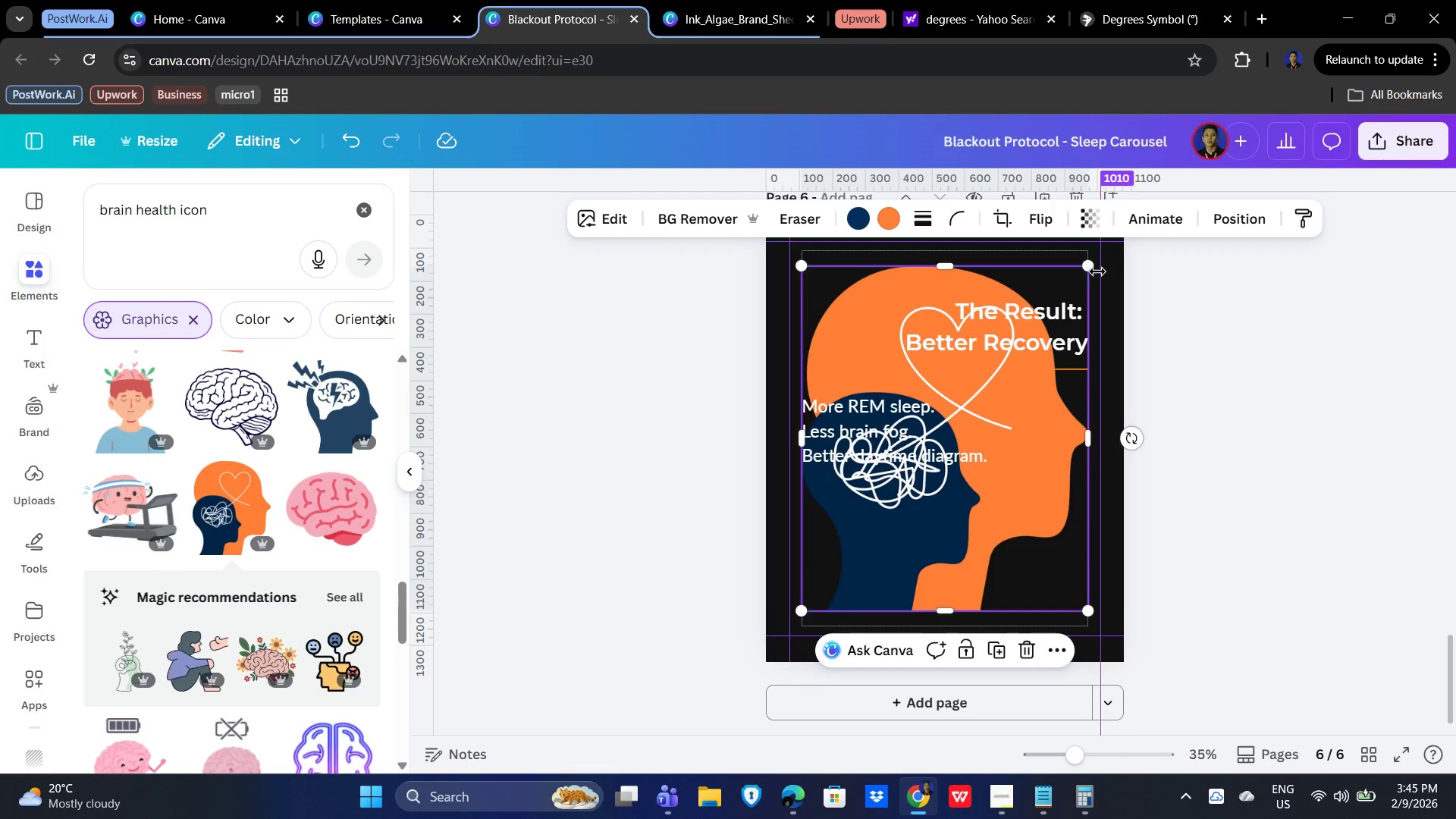 
left_click_drag(start_coordinate=[1089, 267], to_coordinate=[909, 478])
 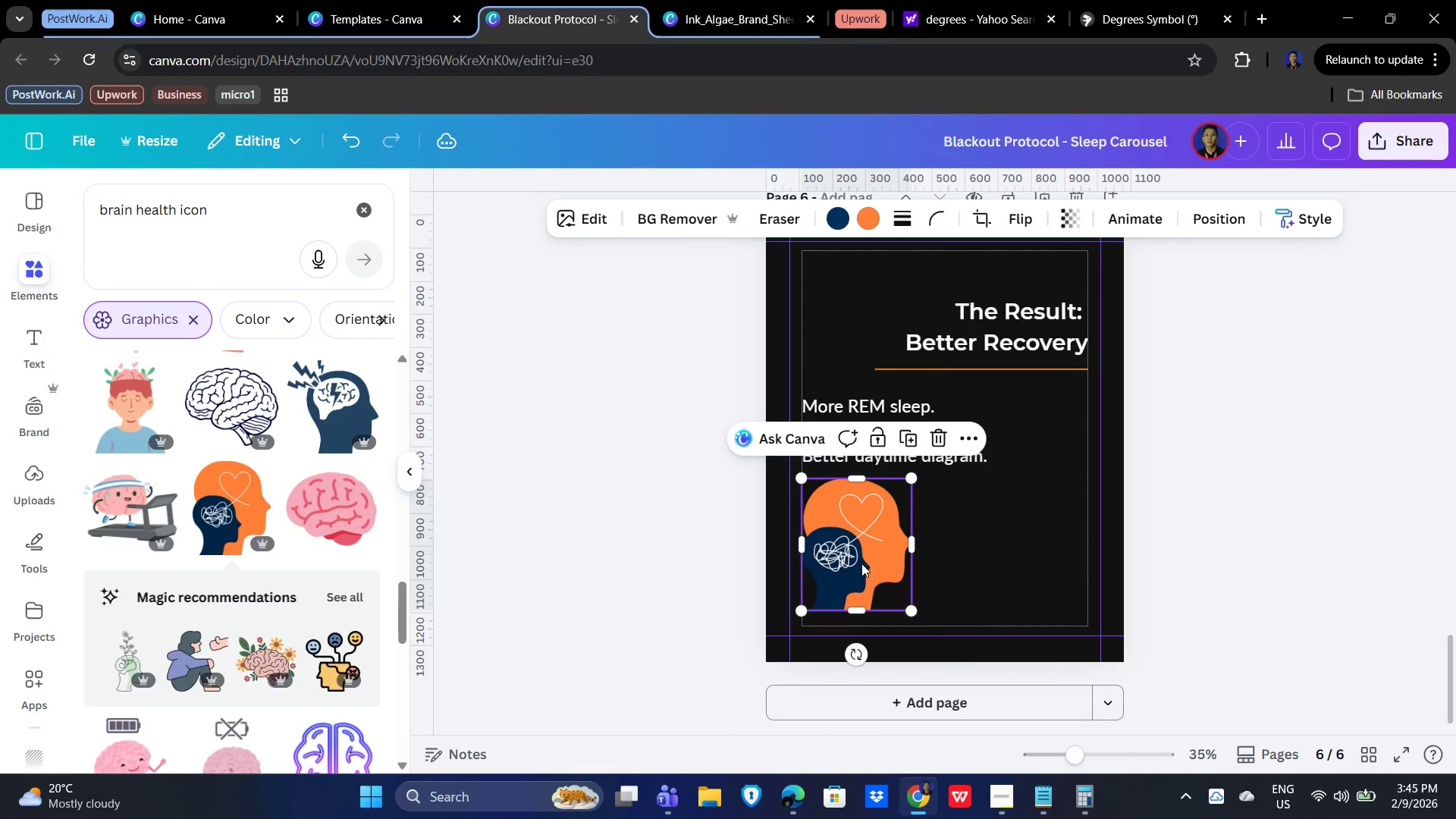 
left_click_drag(start_coordinate=[861, 563], to_coordinate=[1025, 474])
 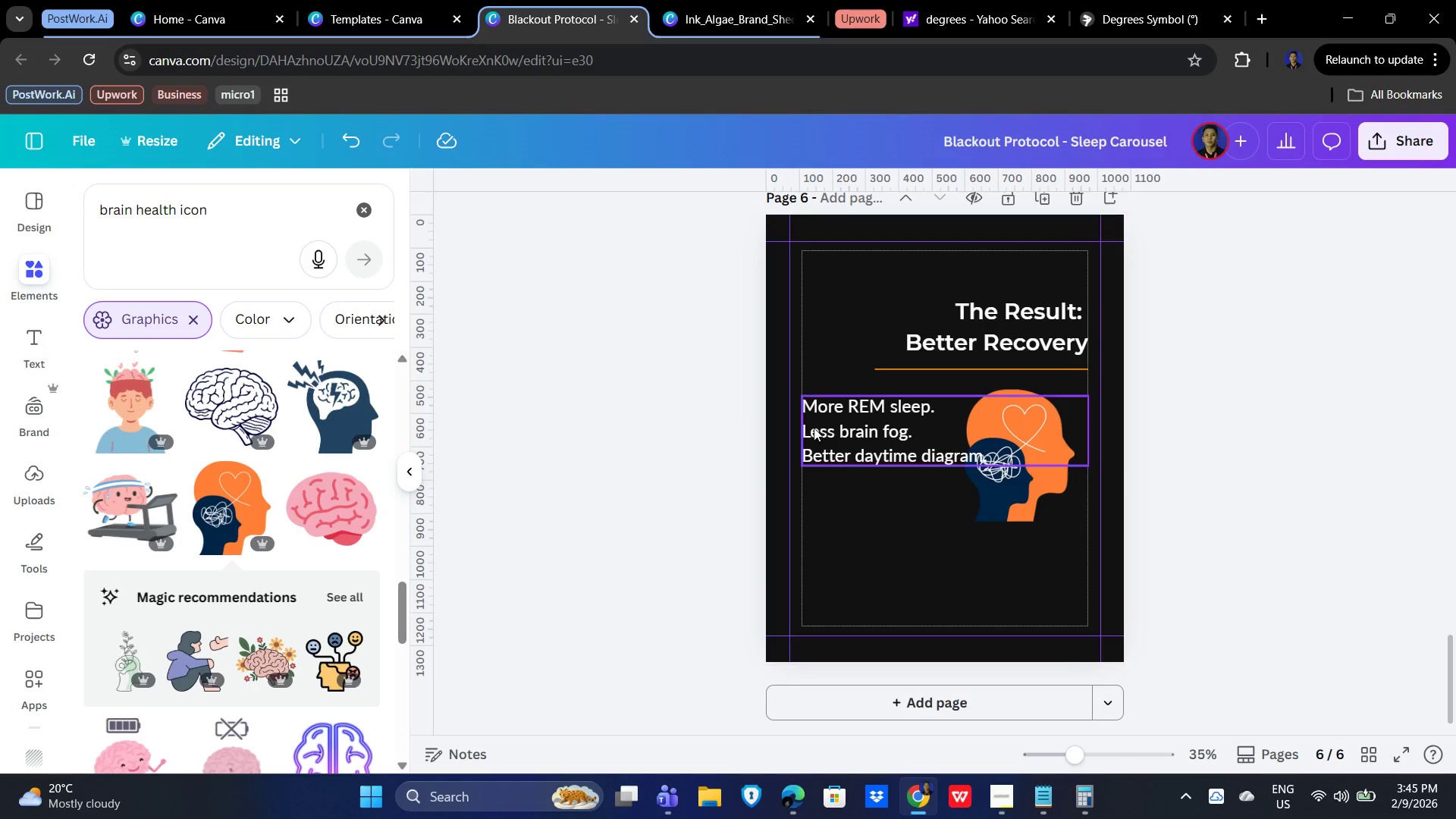 
double_click([804, 422])
 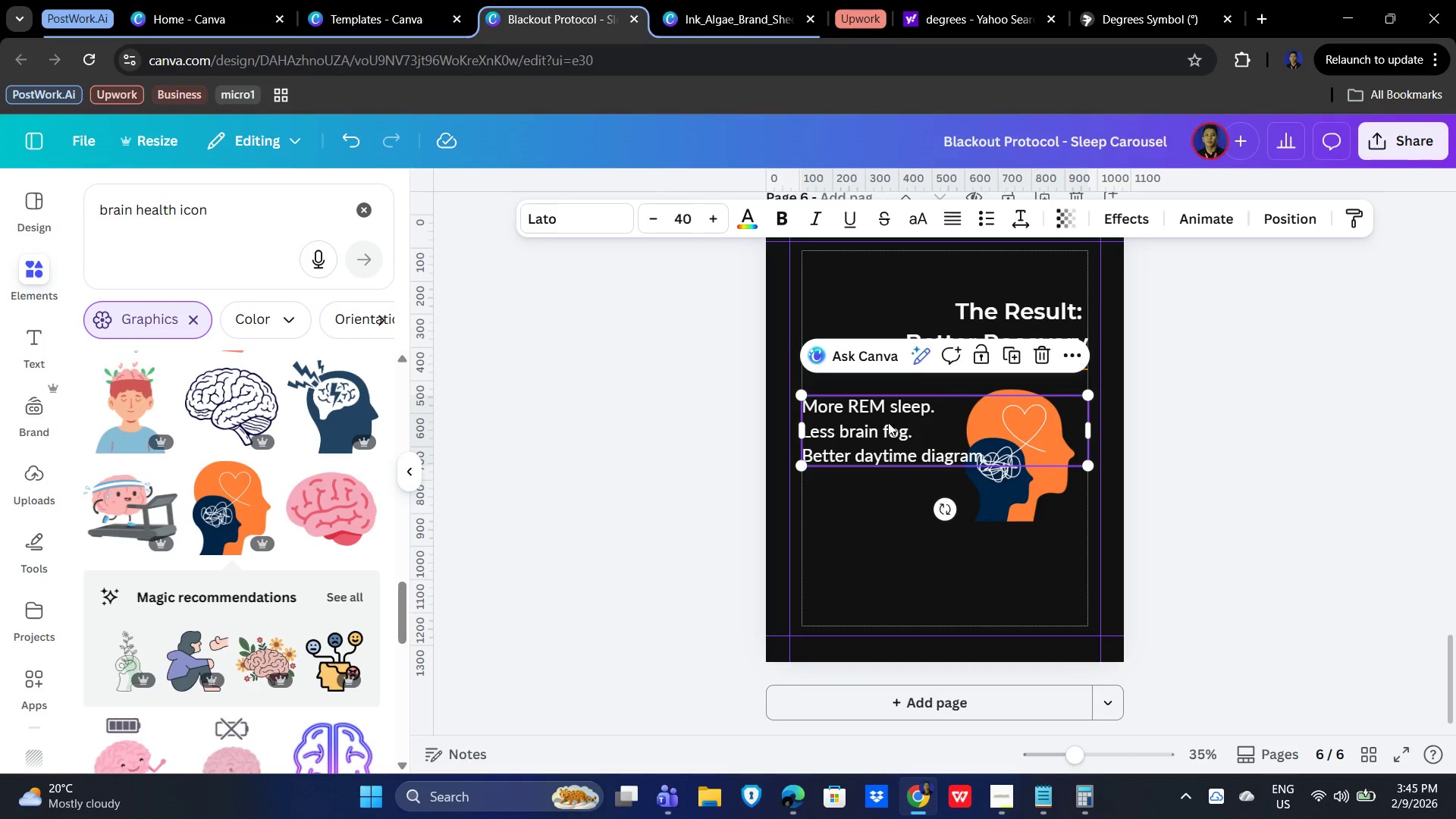 
left_click_drag(start_coordinate=[883, 423], to_coordinate=[889, 533])
 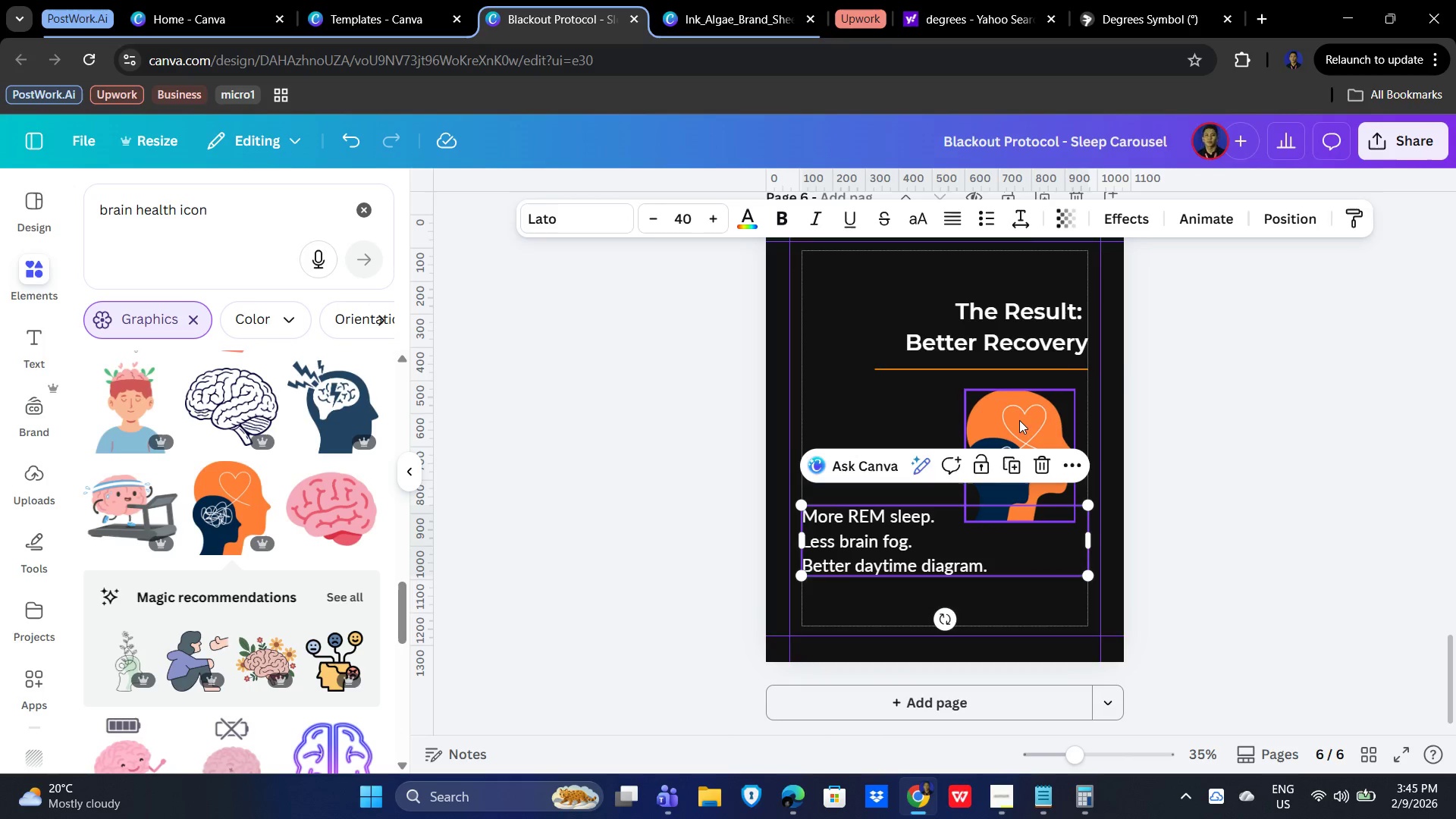 
left_click_drag(start_coordinate=[1019, 418], to_coordinate=[877, 402])
 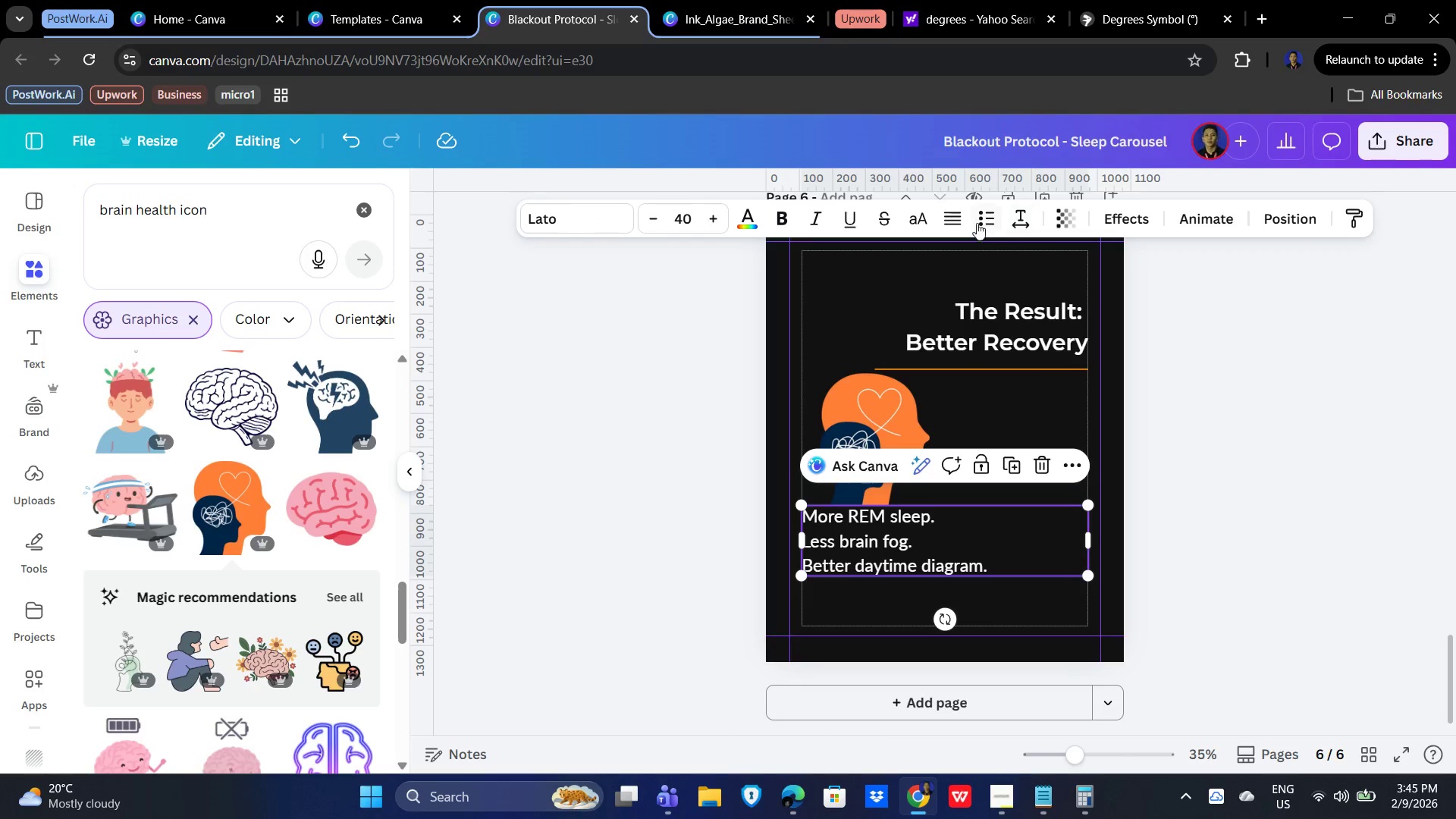 
double_click([946, 214])
 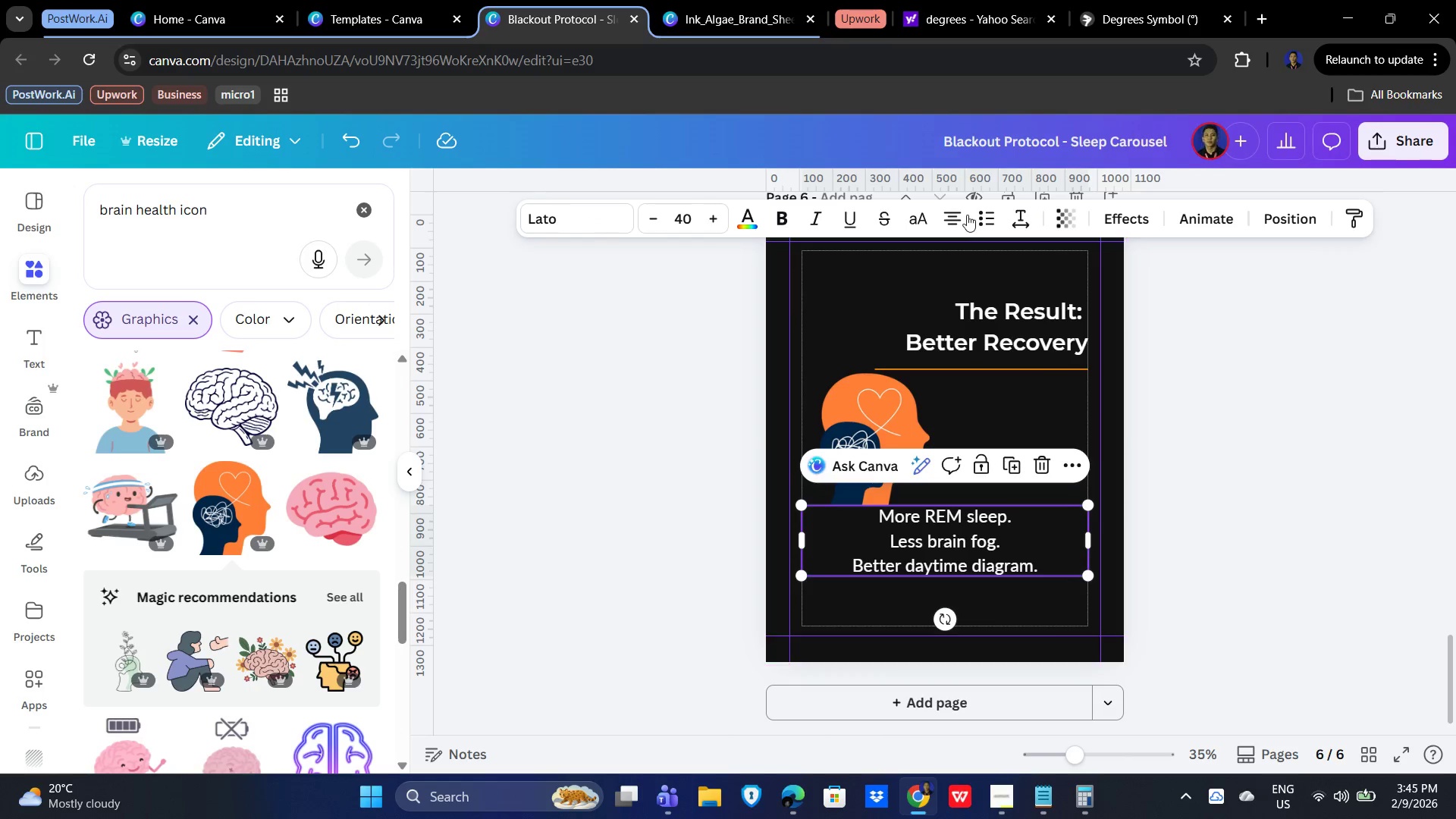 
left_click([954, 215])
 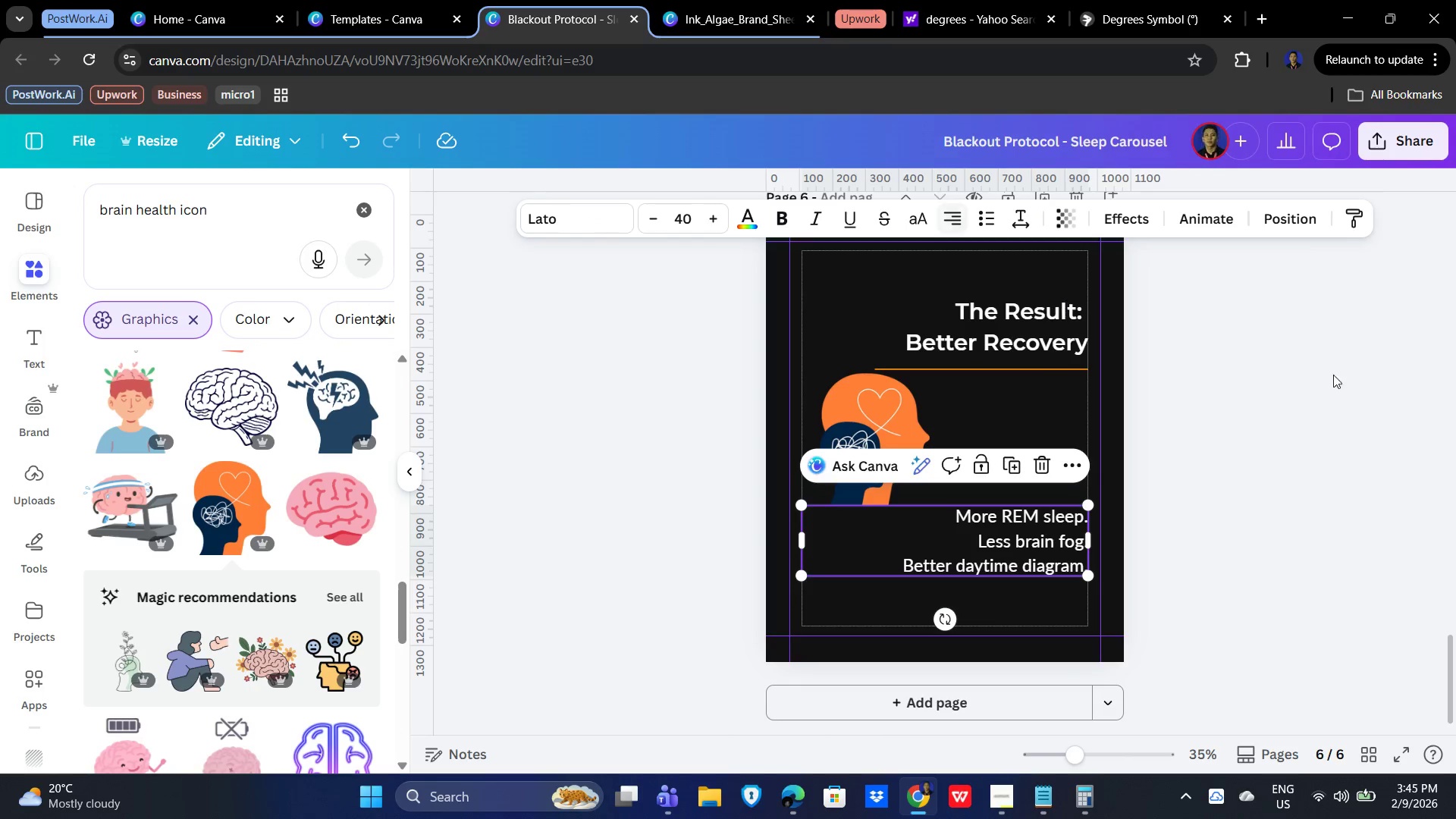 
left_click_drag(start_coordinate=[1366, 381], to_coordinate=[1365, 384])
 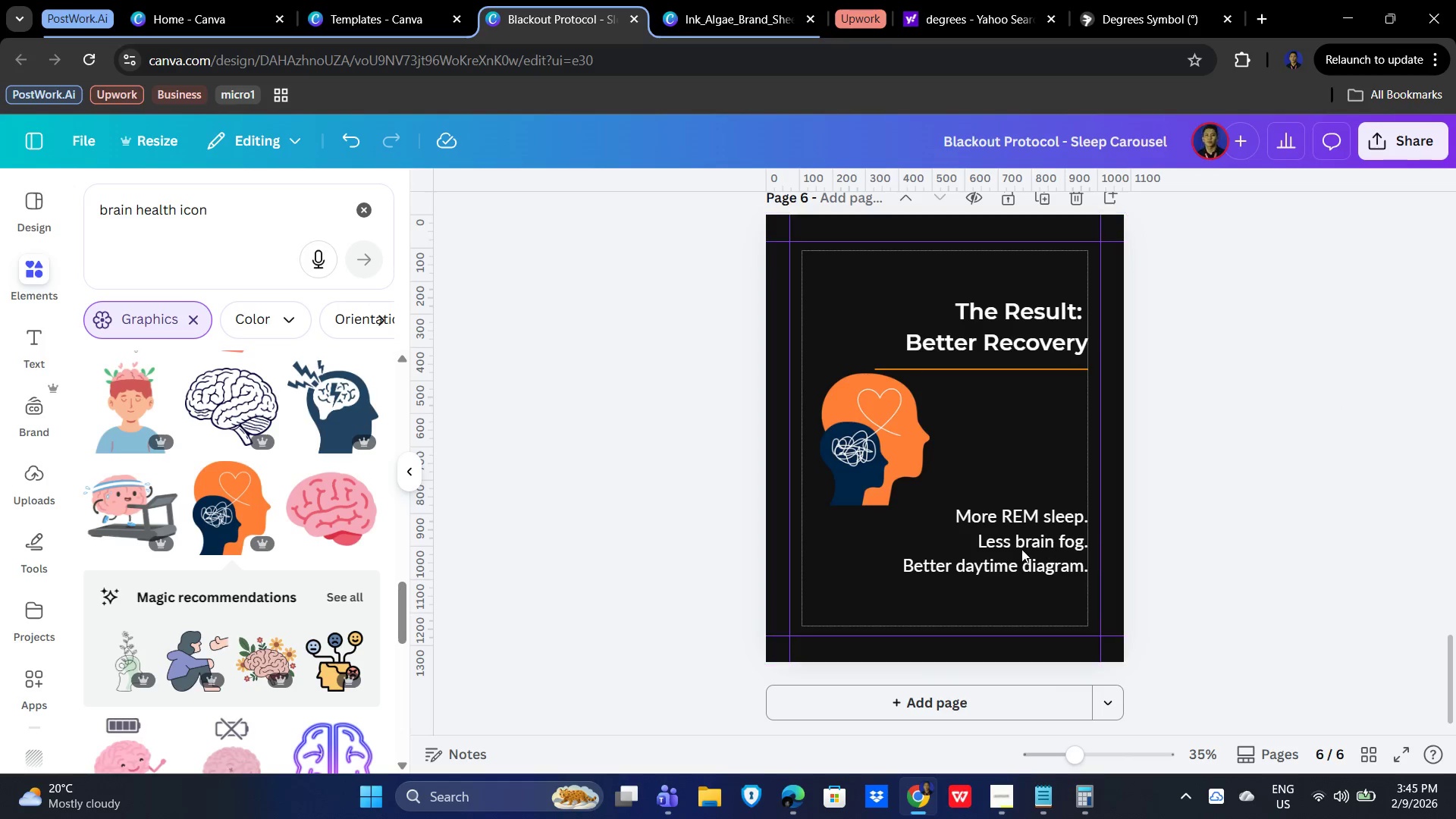 
left_click_drag(start_coordinate=[1021, 549], to_coordinate=[1026, 536])
 